 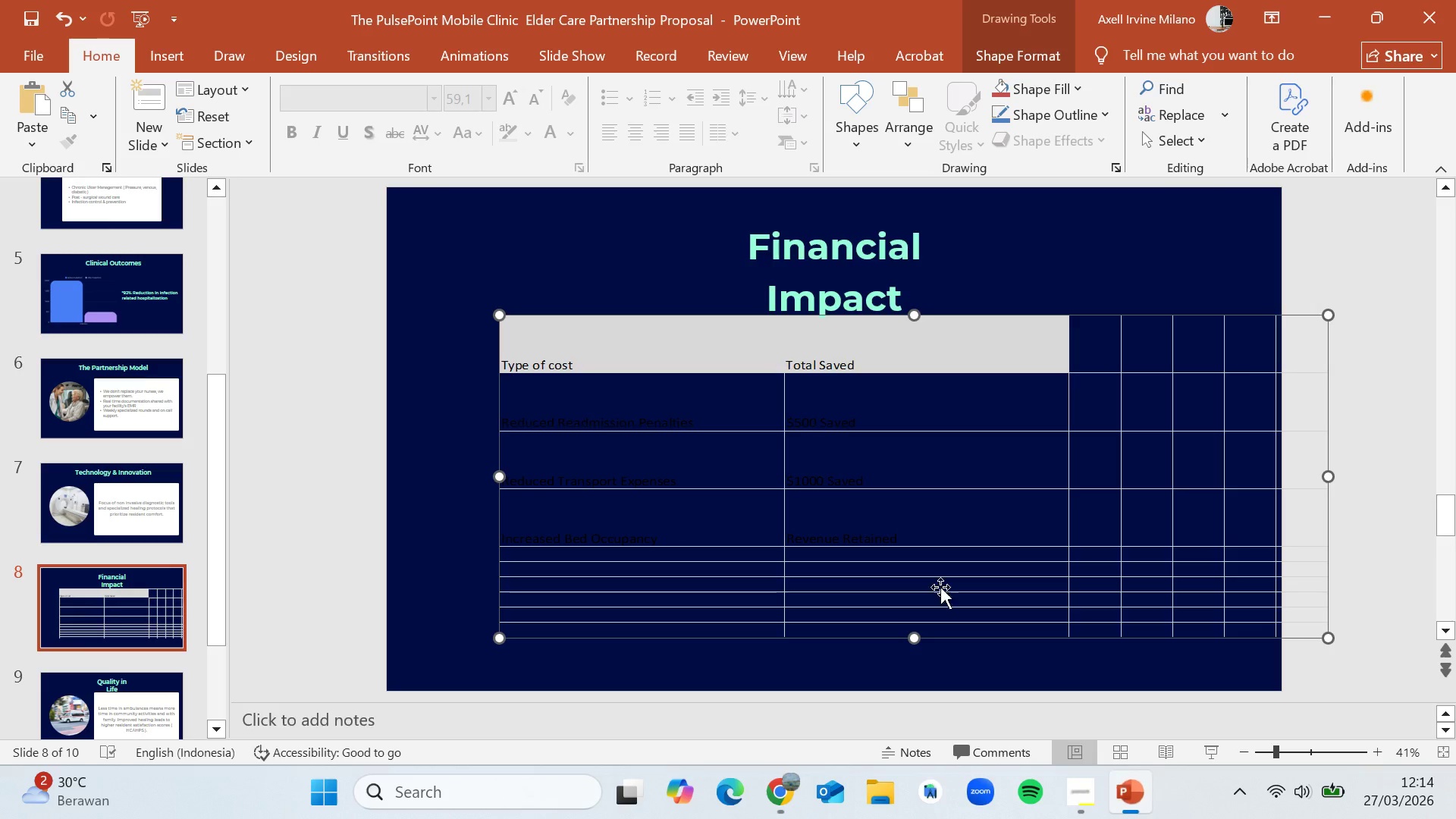 
double_click([837, 484])
 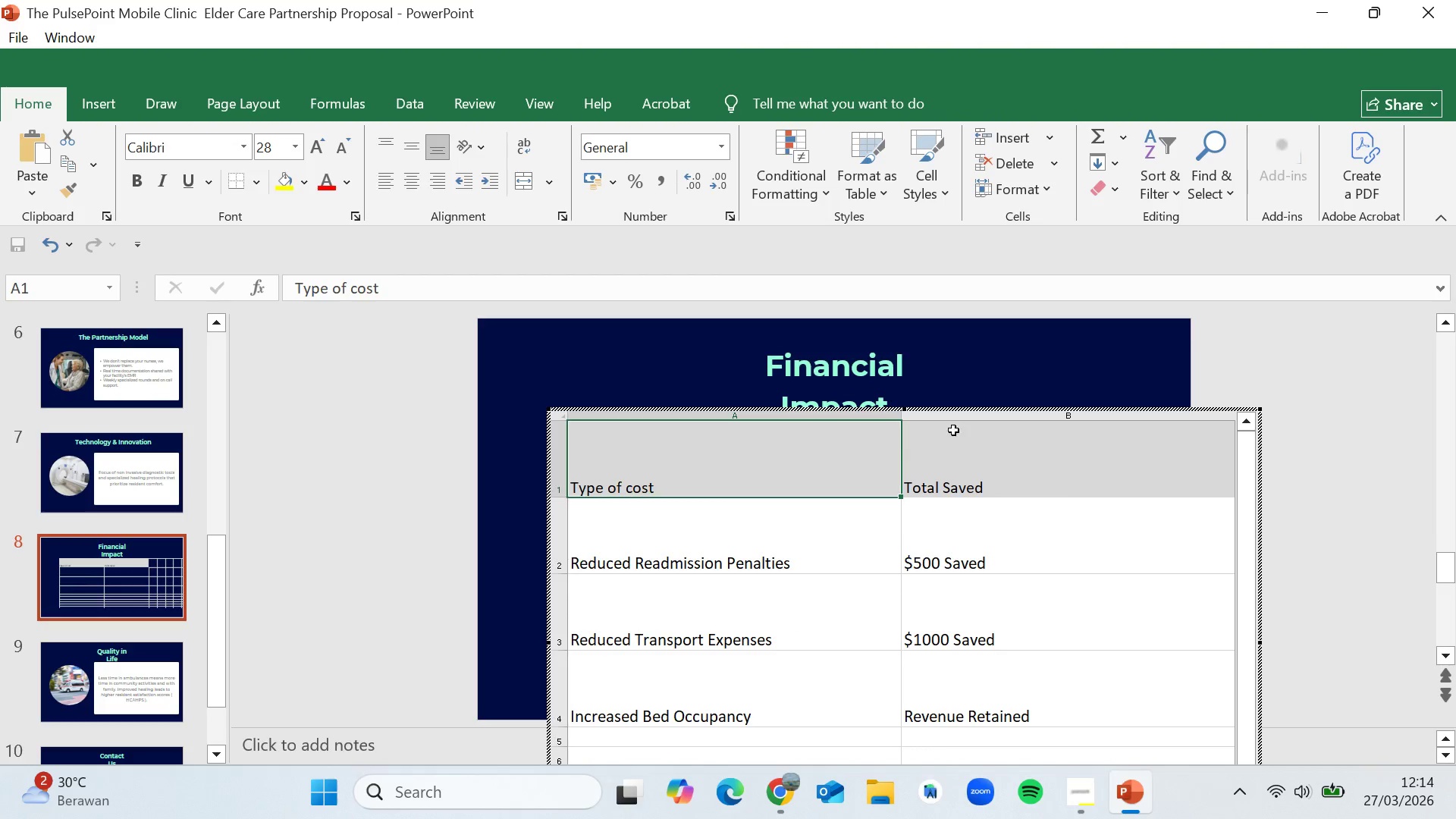 
left_click([1185, 406])
 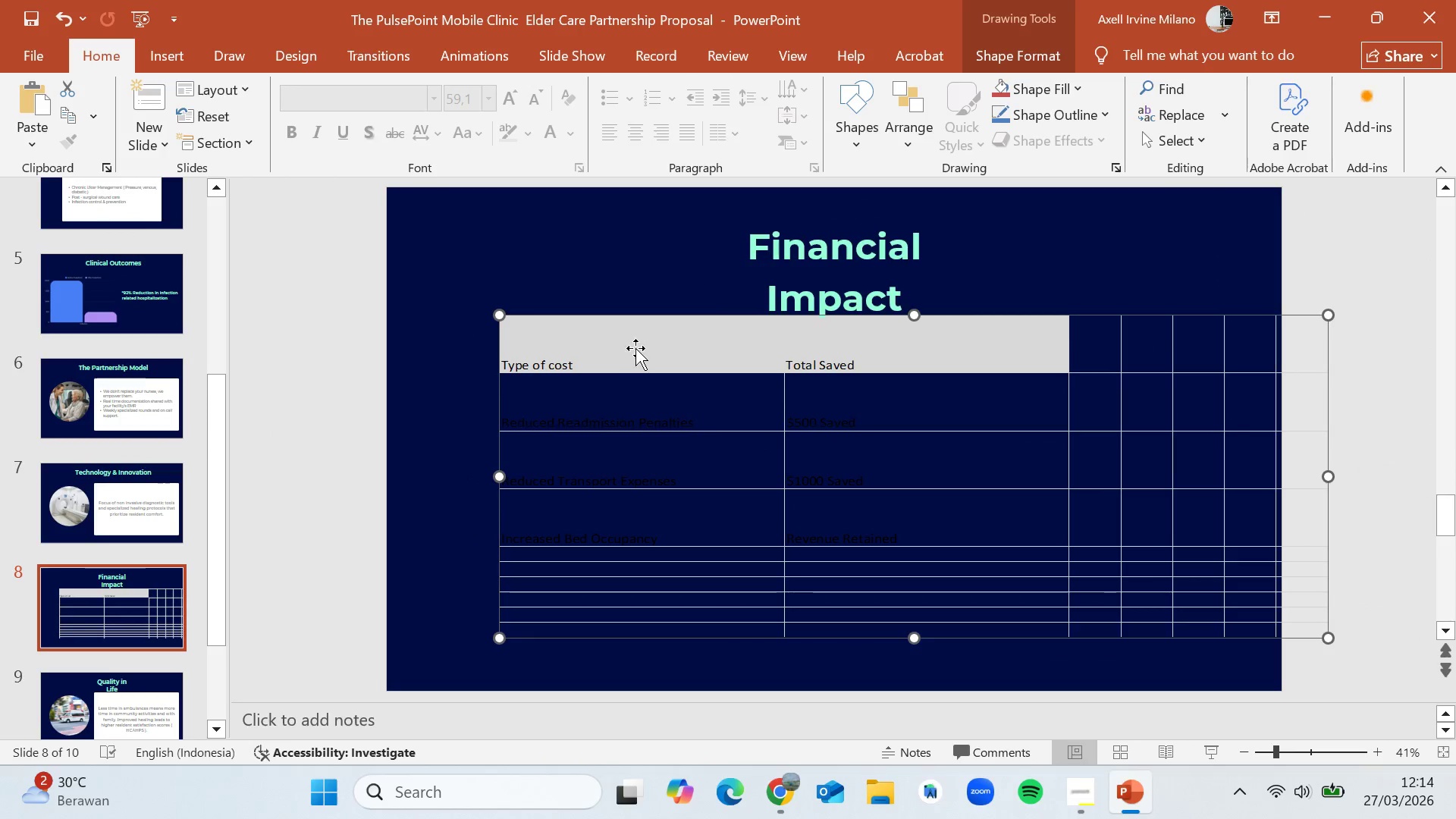 
left_click_drag(start_coordinate=[587, 413], to_coordinate=[551, 425])
 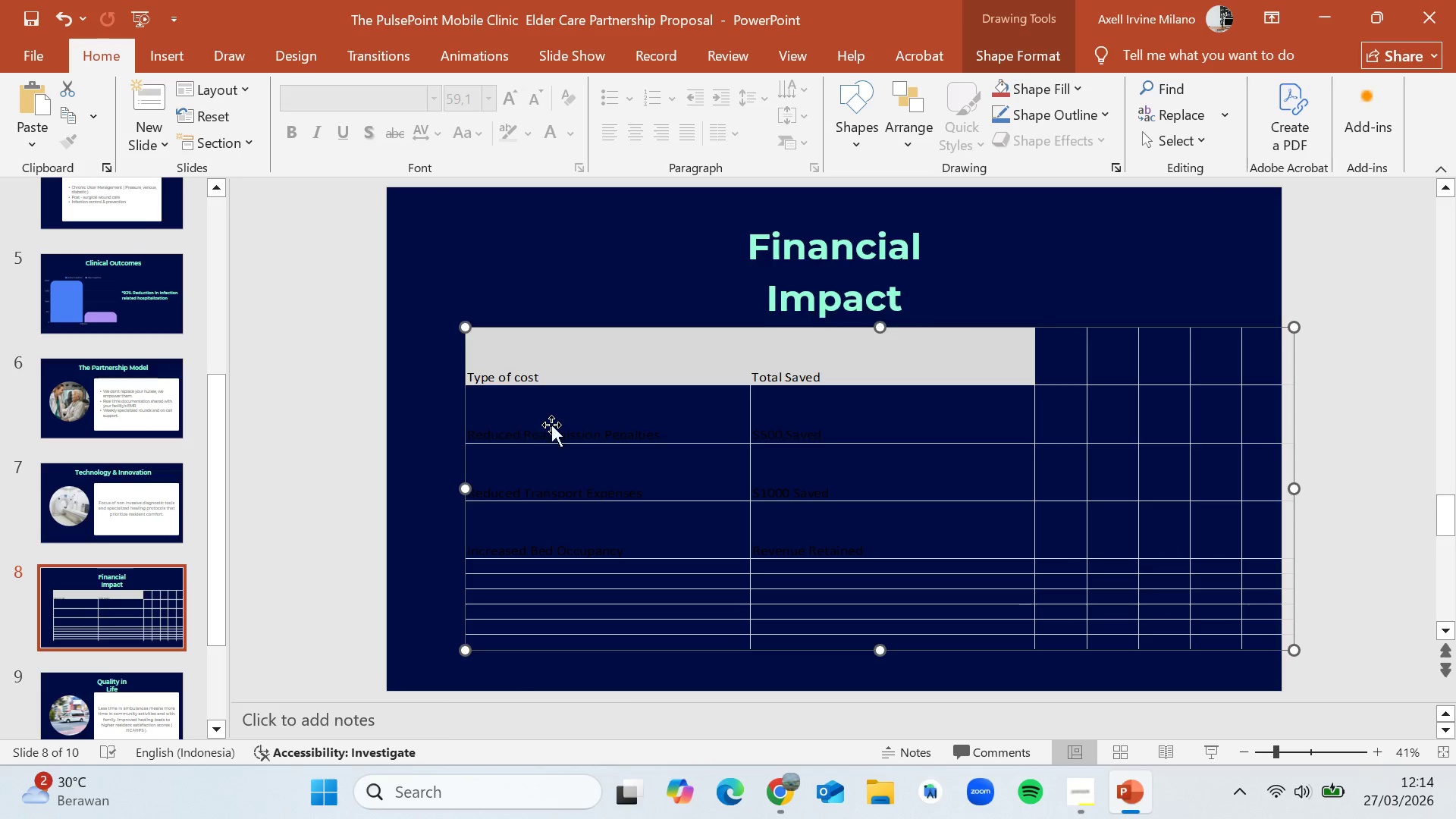 
double_click([551, 425])
 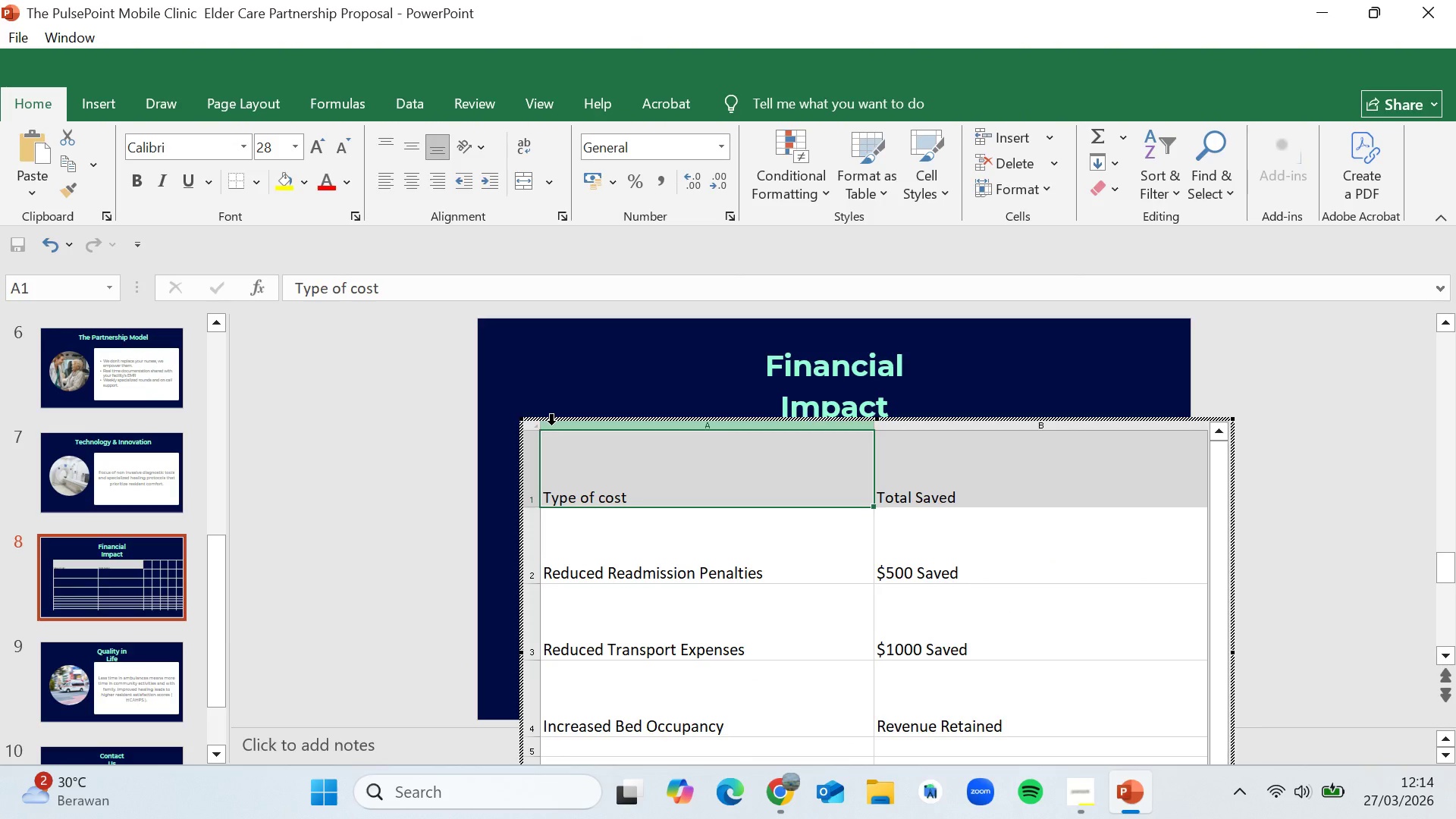 
scroll: coordinate [551, 435], scroll_direction: none, amount: 0.0
 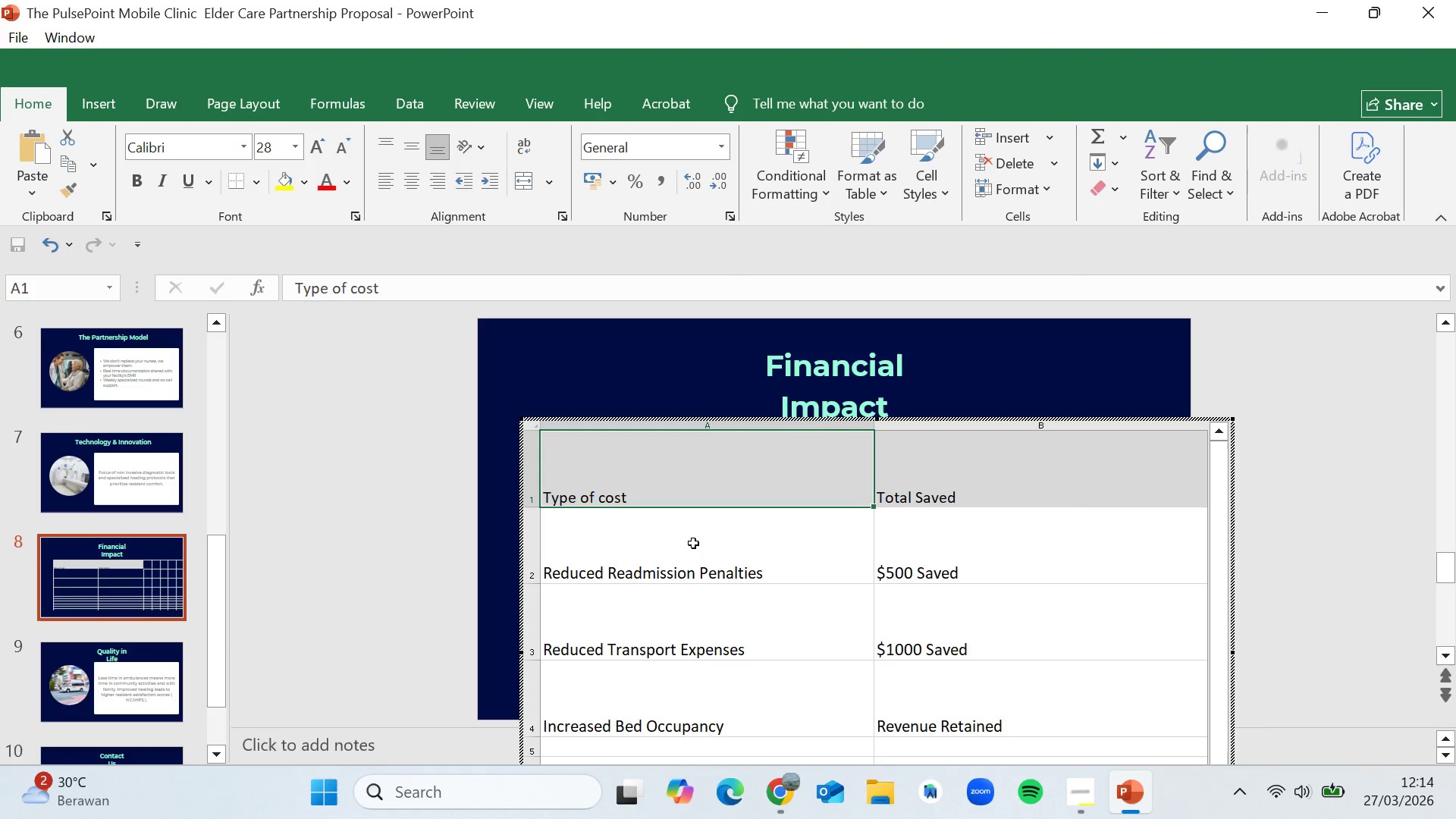 
left_click_drag(start_coordinate=[685, 542], to_coordinate=[1072, 686])
 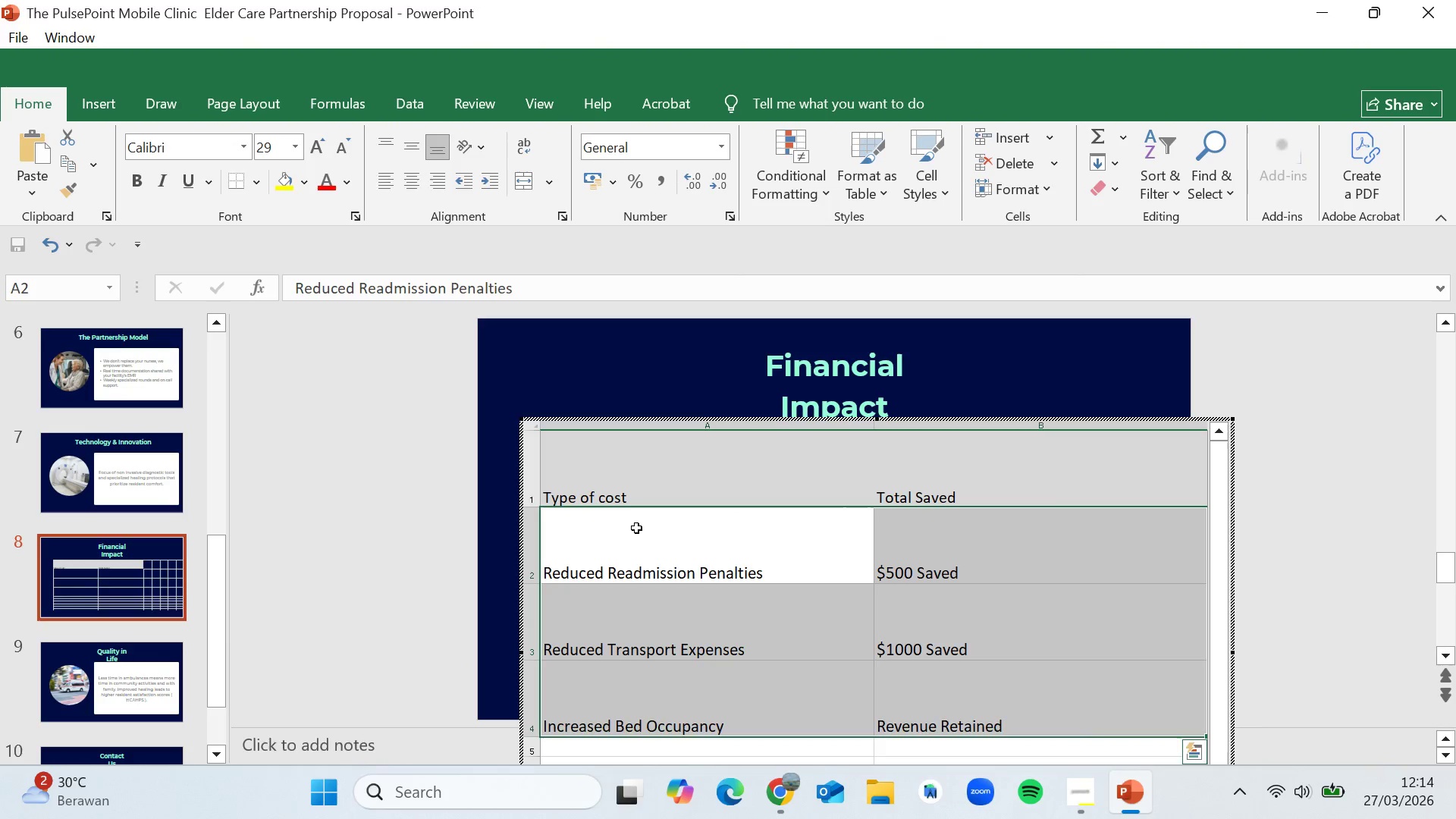 
left_click([646, 547])
 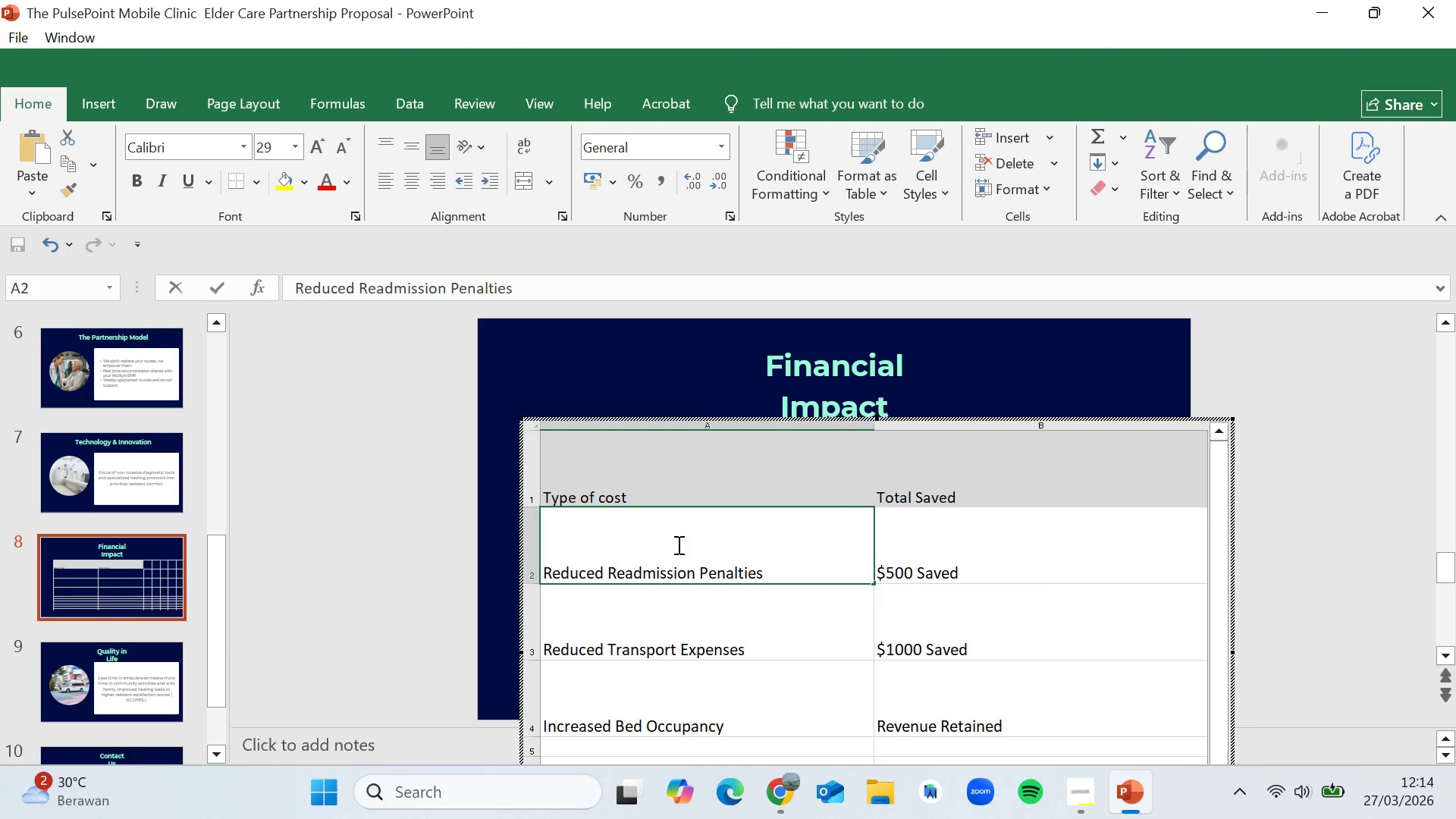 
left_click_drag(start_coordinate=[647, 546], to_coordinate=[1076, 697])
 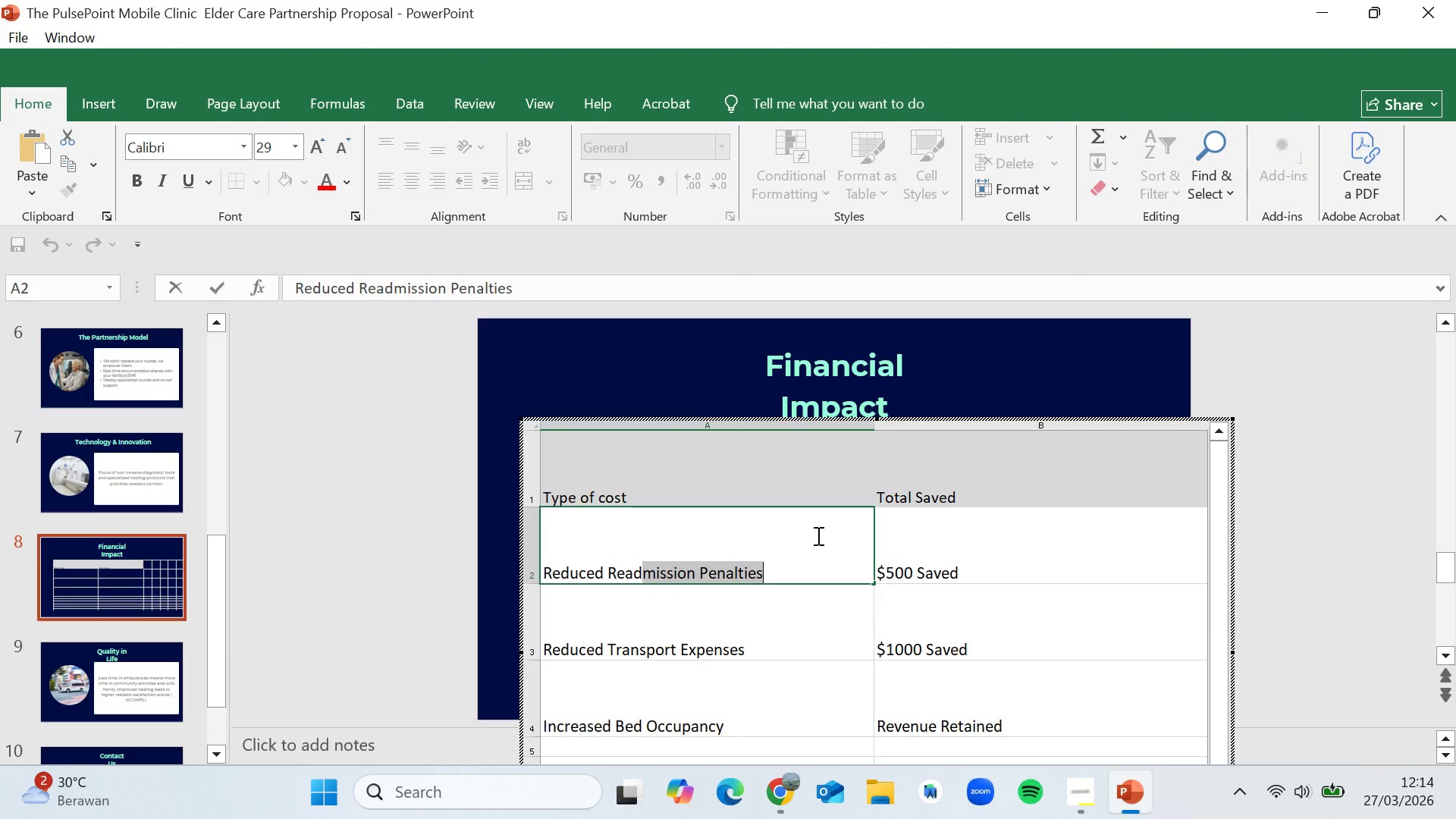 
left_click([817, 535])
 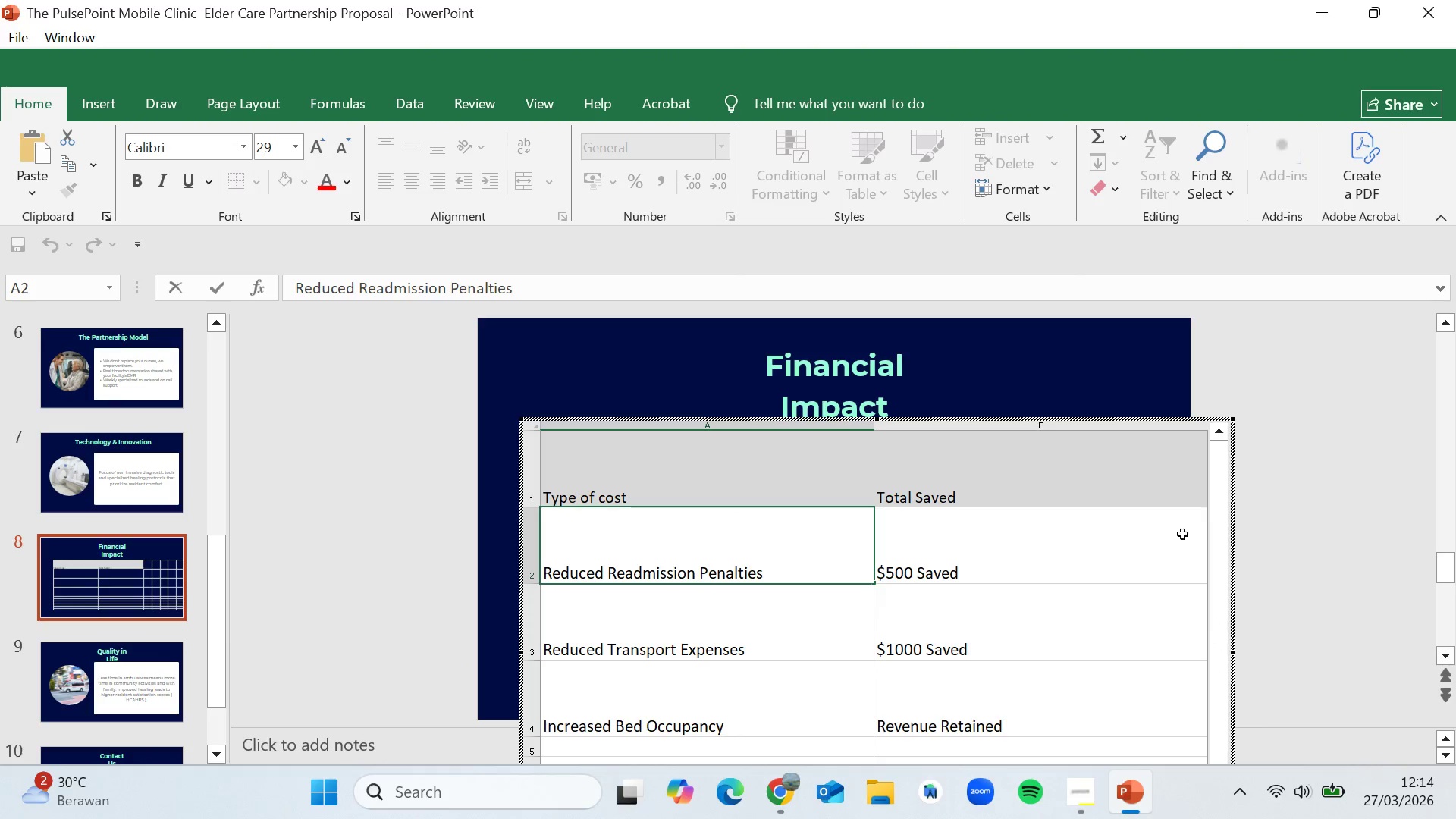 
left_click([1364, 554])
 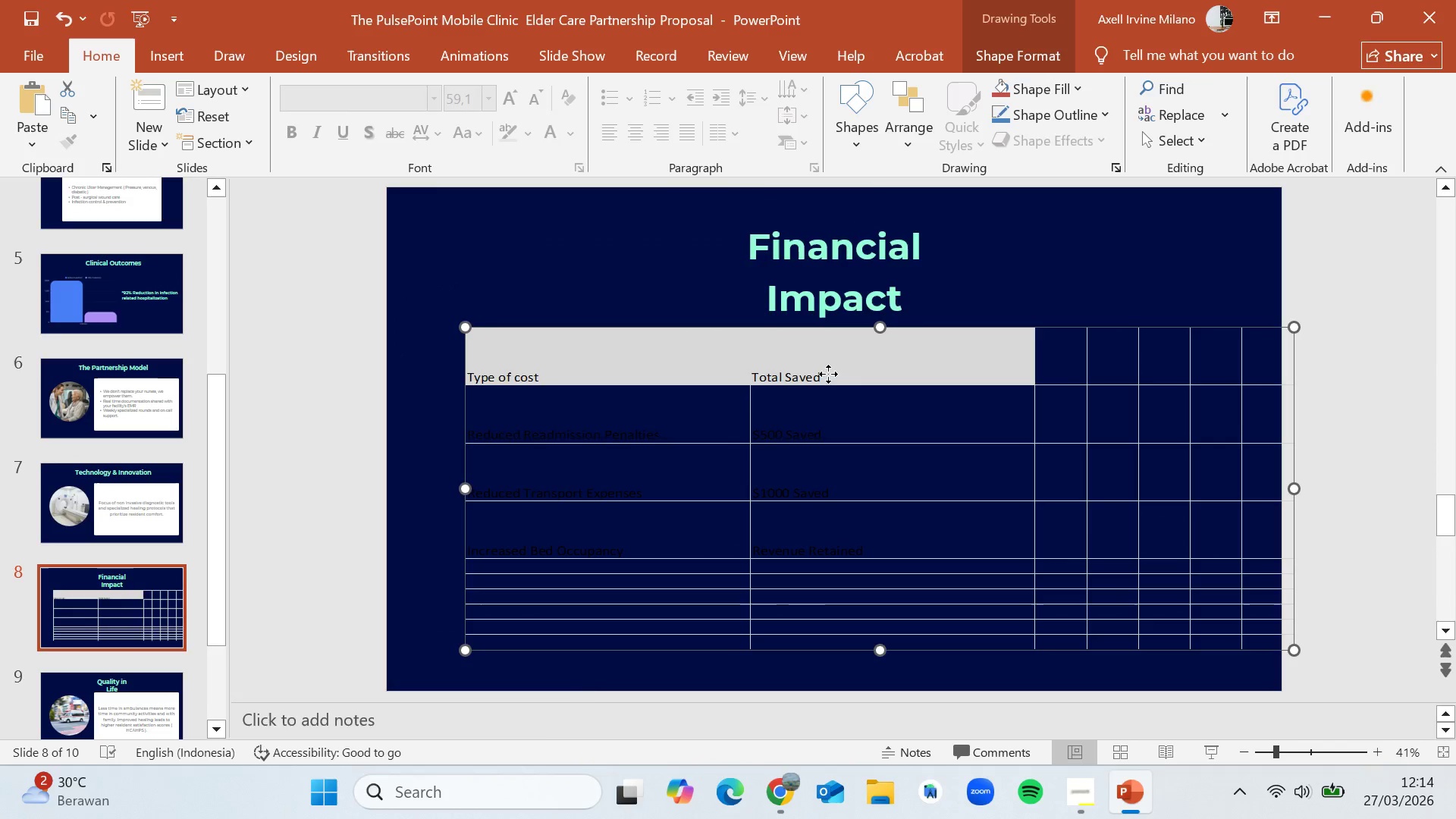 
double_click([828, 374])
 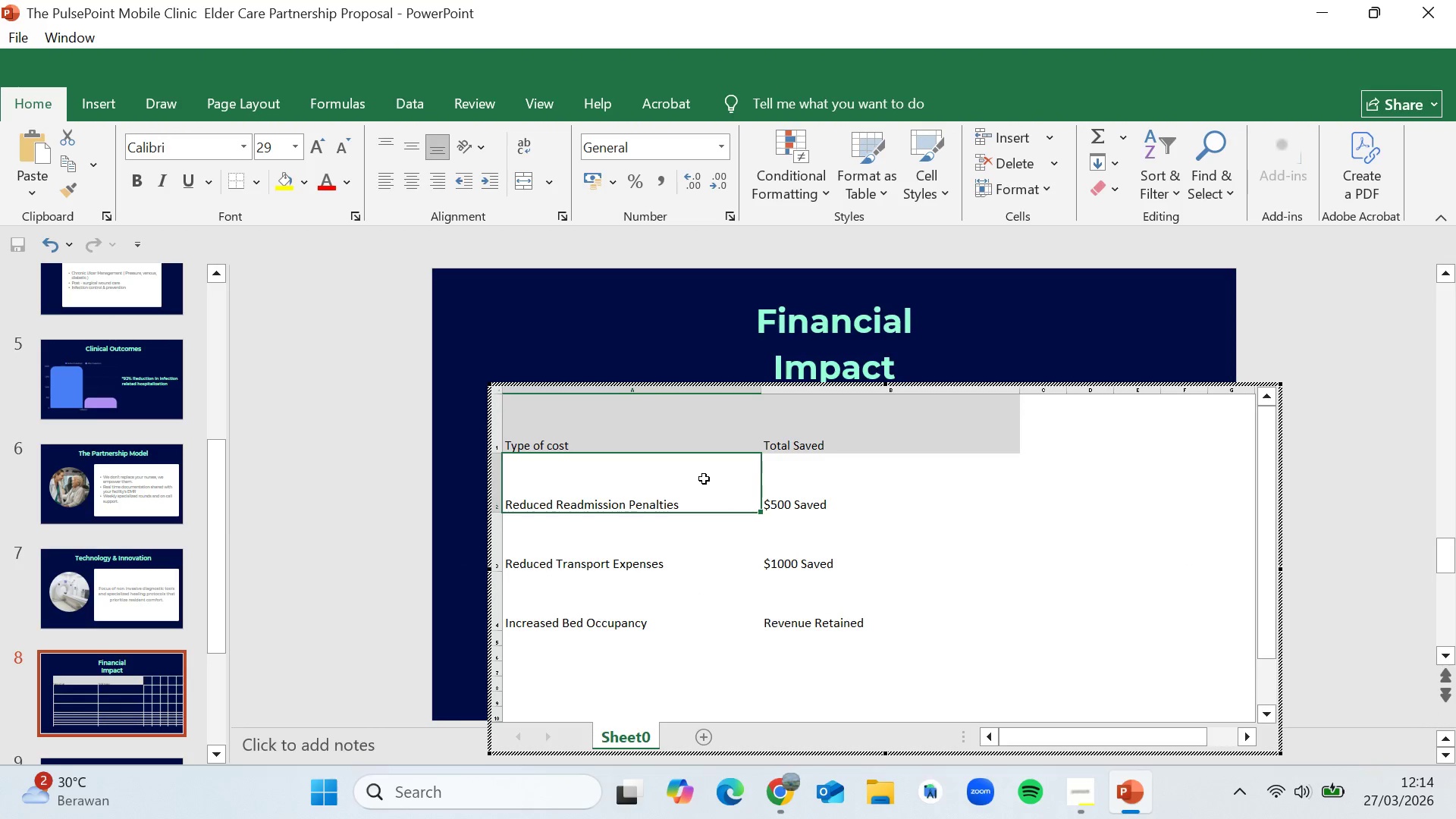 
left_click_drag(start_coordinate=[703, 478], to_coordinate=[903, 603])
 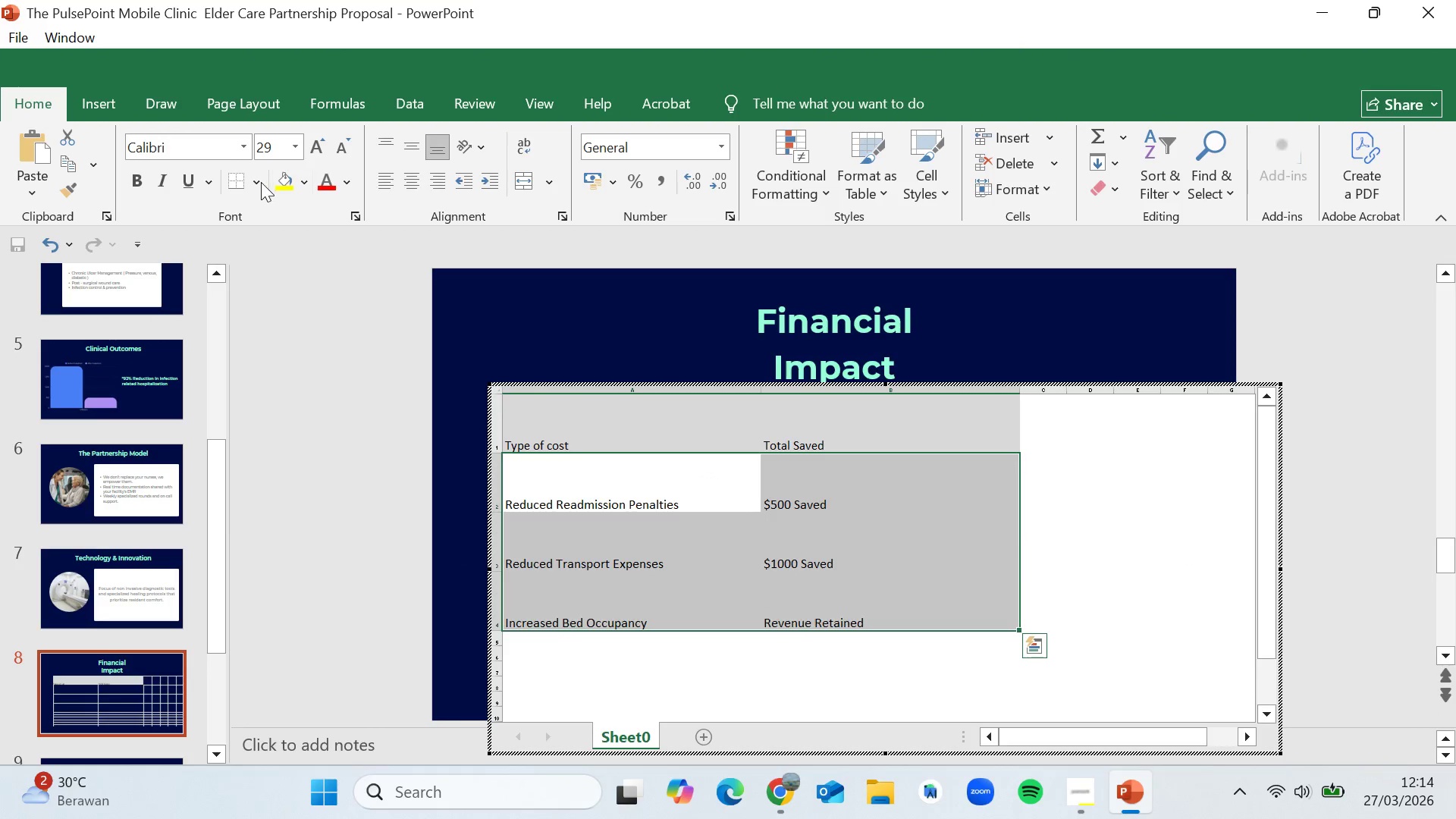 
left_click([259, 180])
 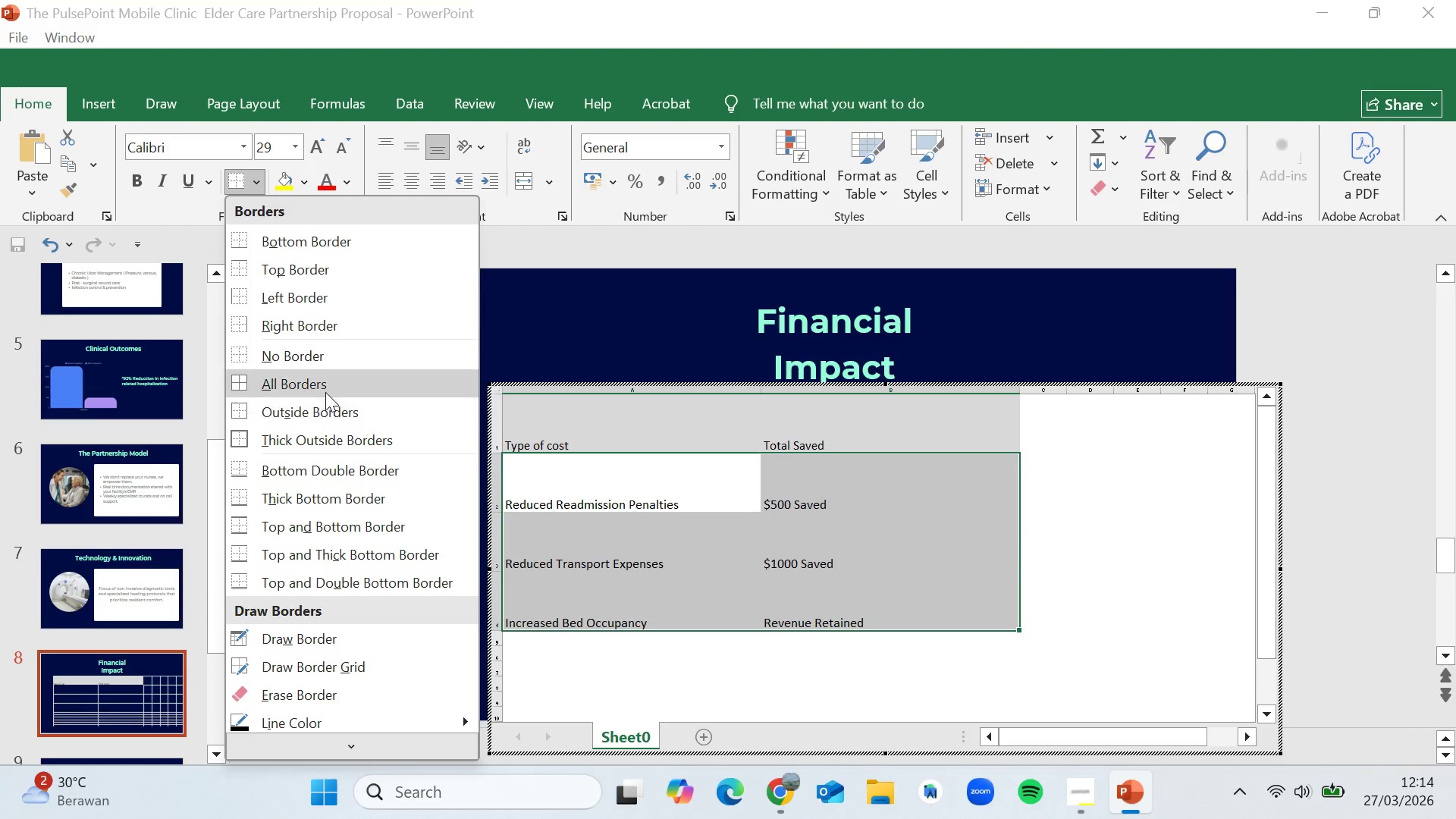 
left_click([325, 382])
 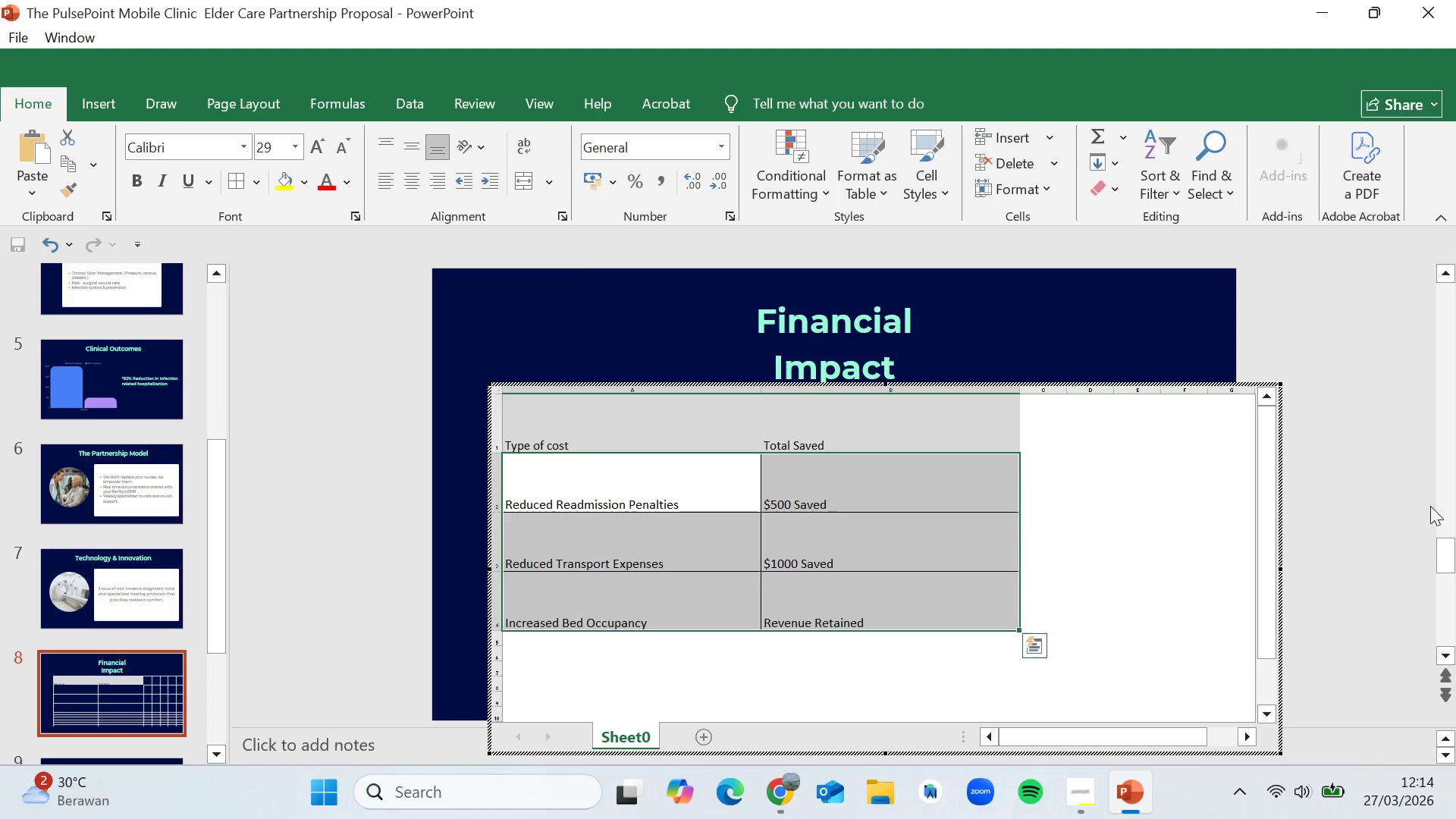 
left_click([1363, 492])
 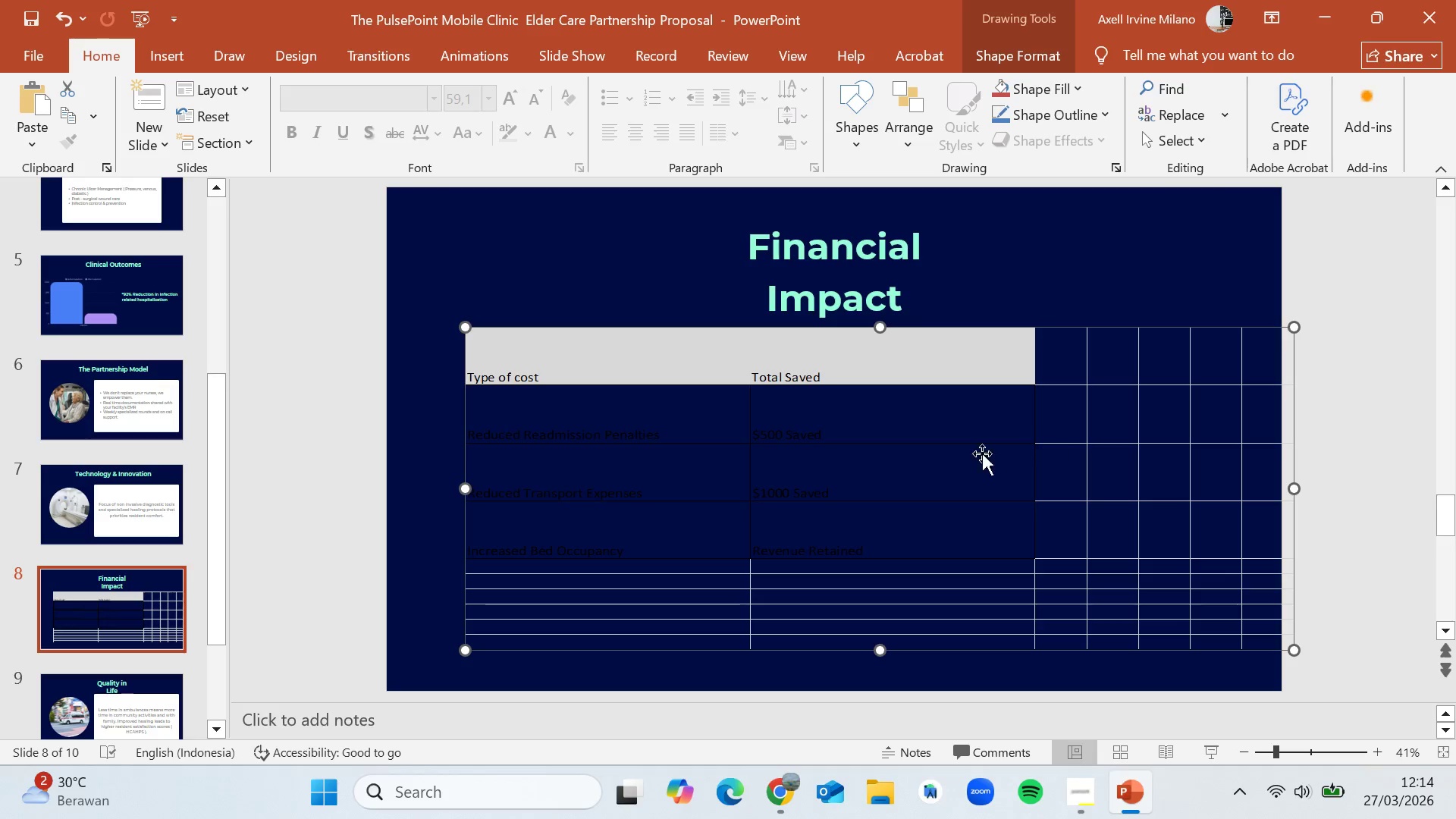 
double_click([590, 410])
 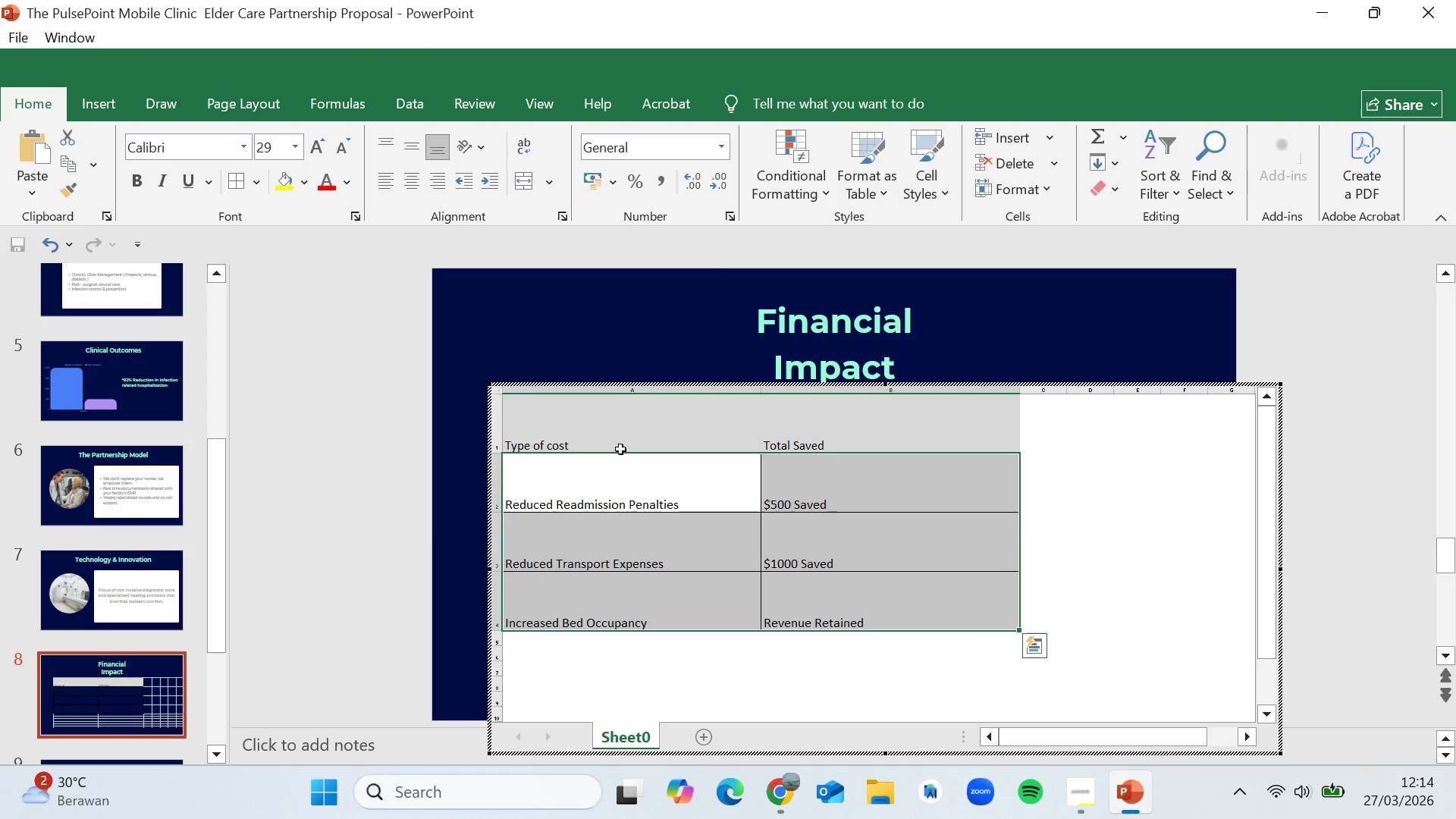 
left_click_drag(start_coordinate=[628, 475], to_coordinate=[908, 604])
 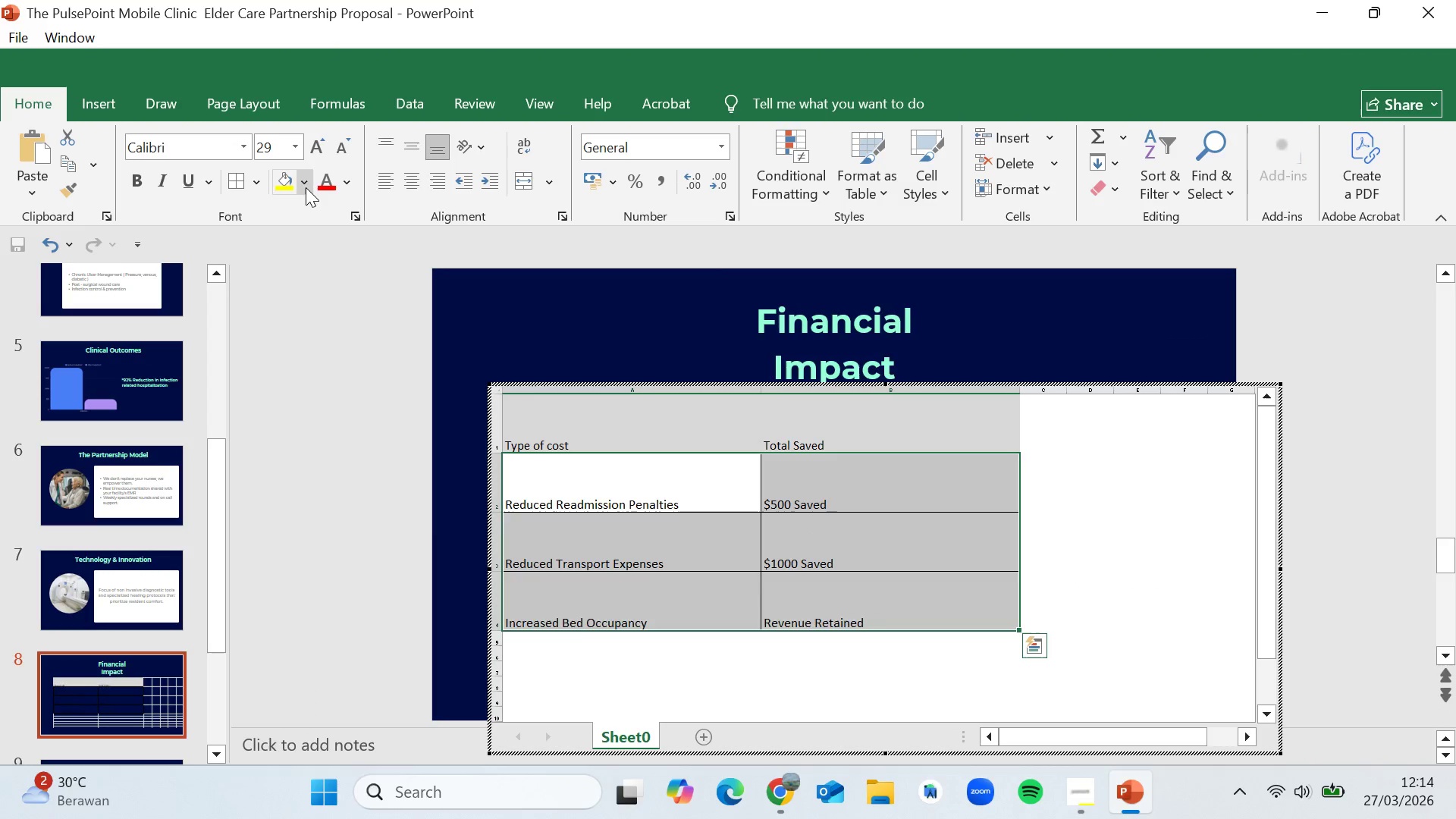 
left_click([306, 188])
 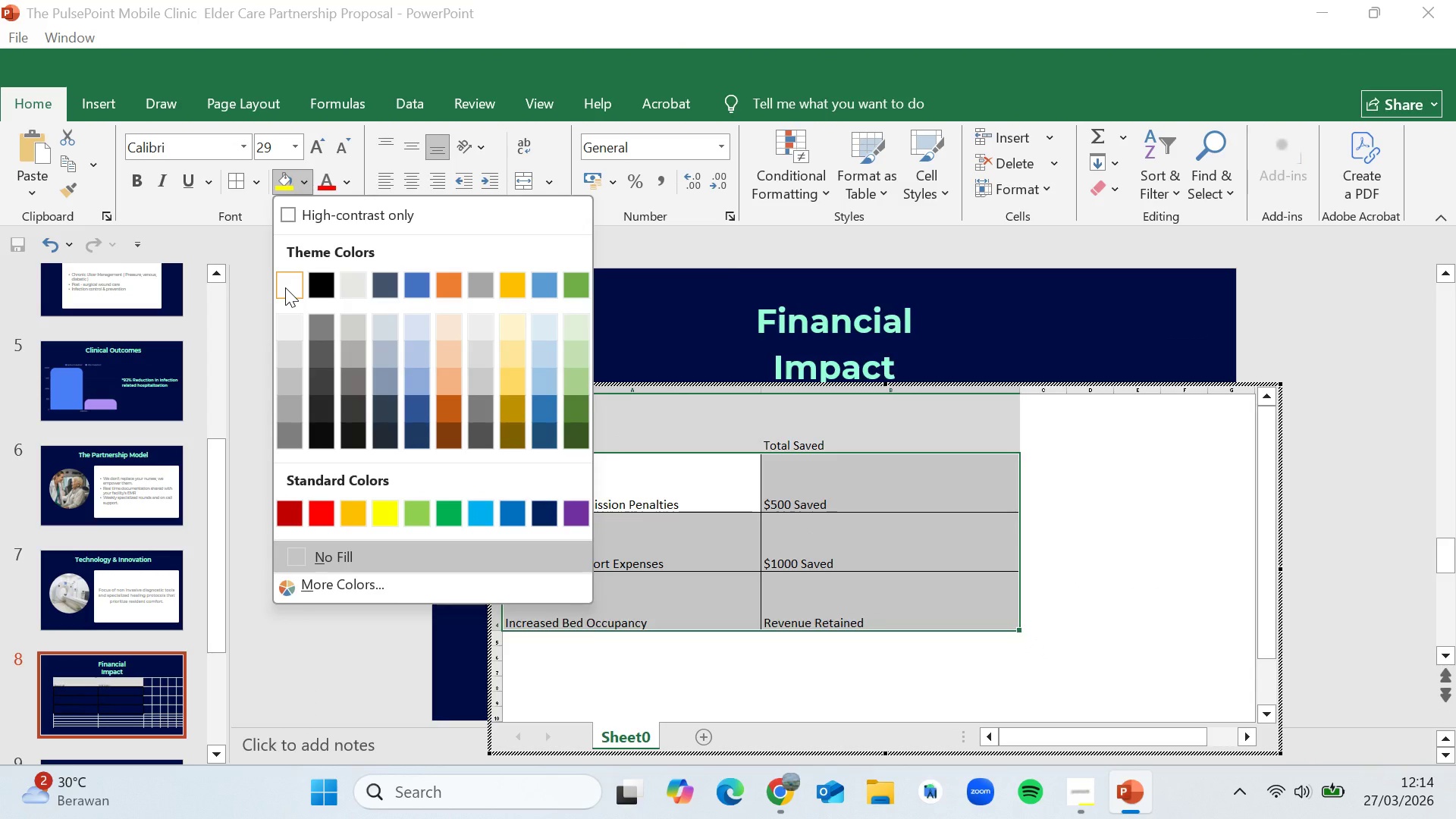 
left_click([285, 287])
 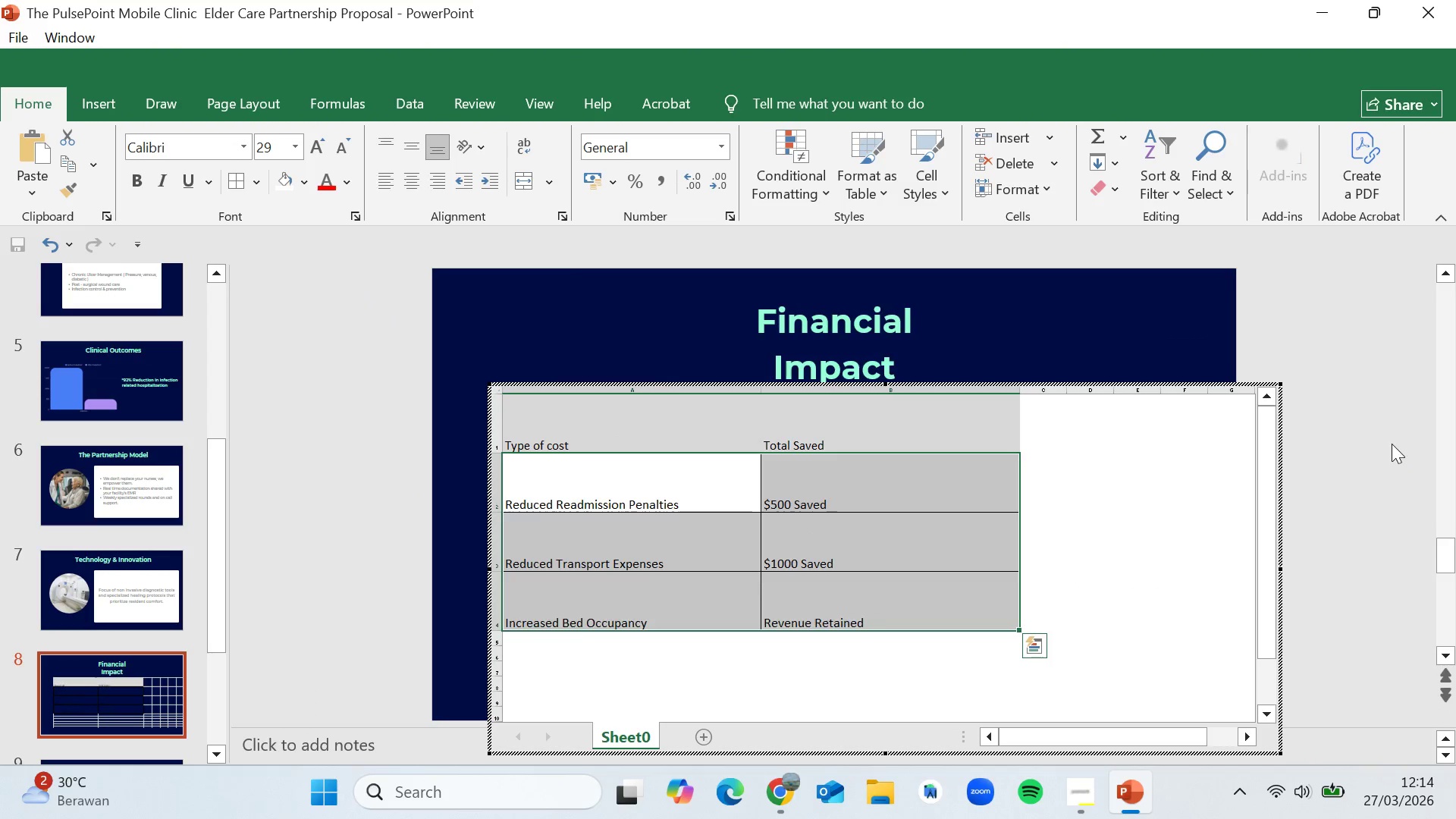 
left_click([1382, 438])
 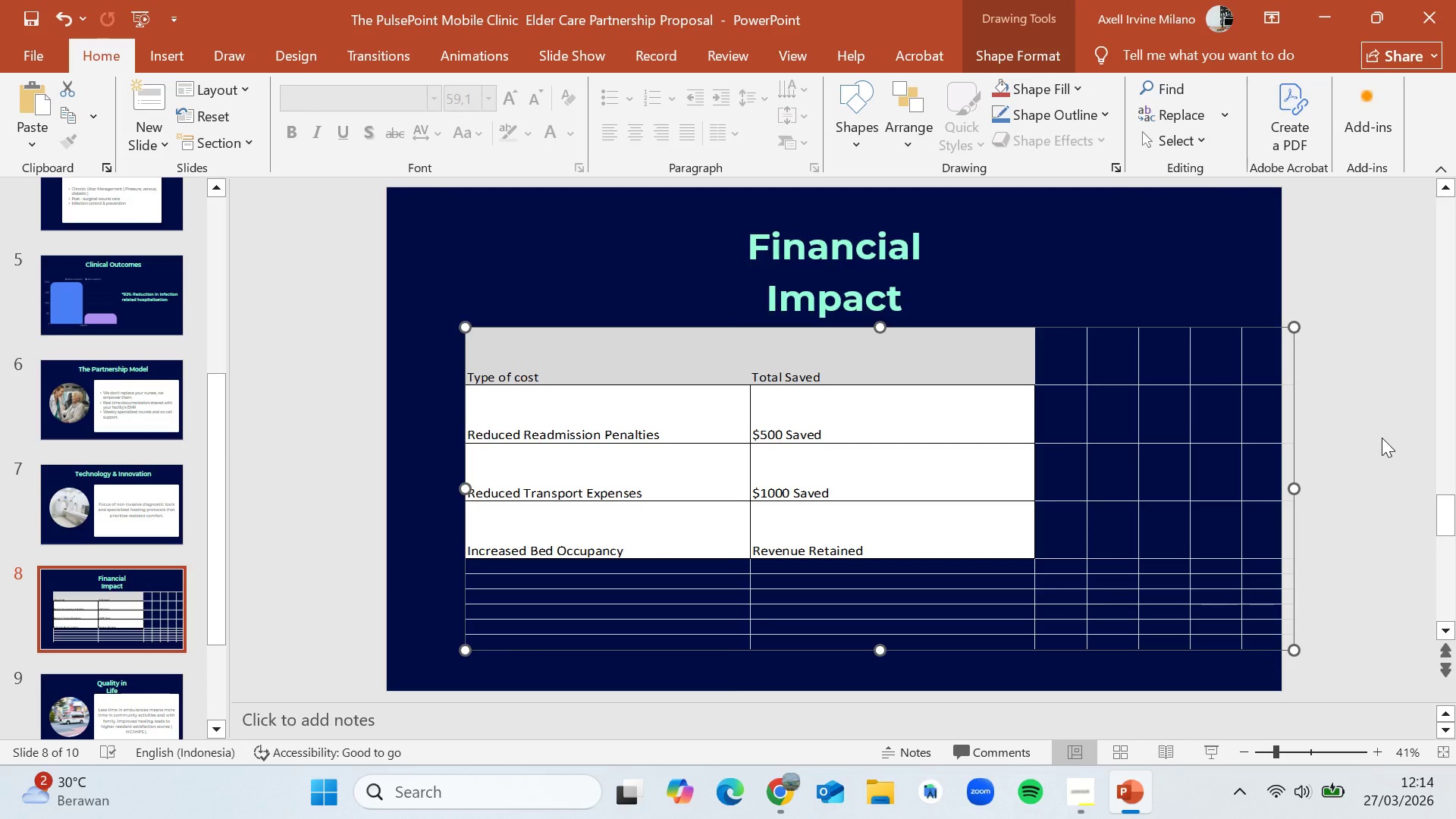 
left_click([1382, 438])
 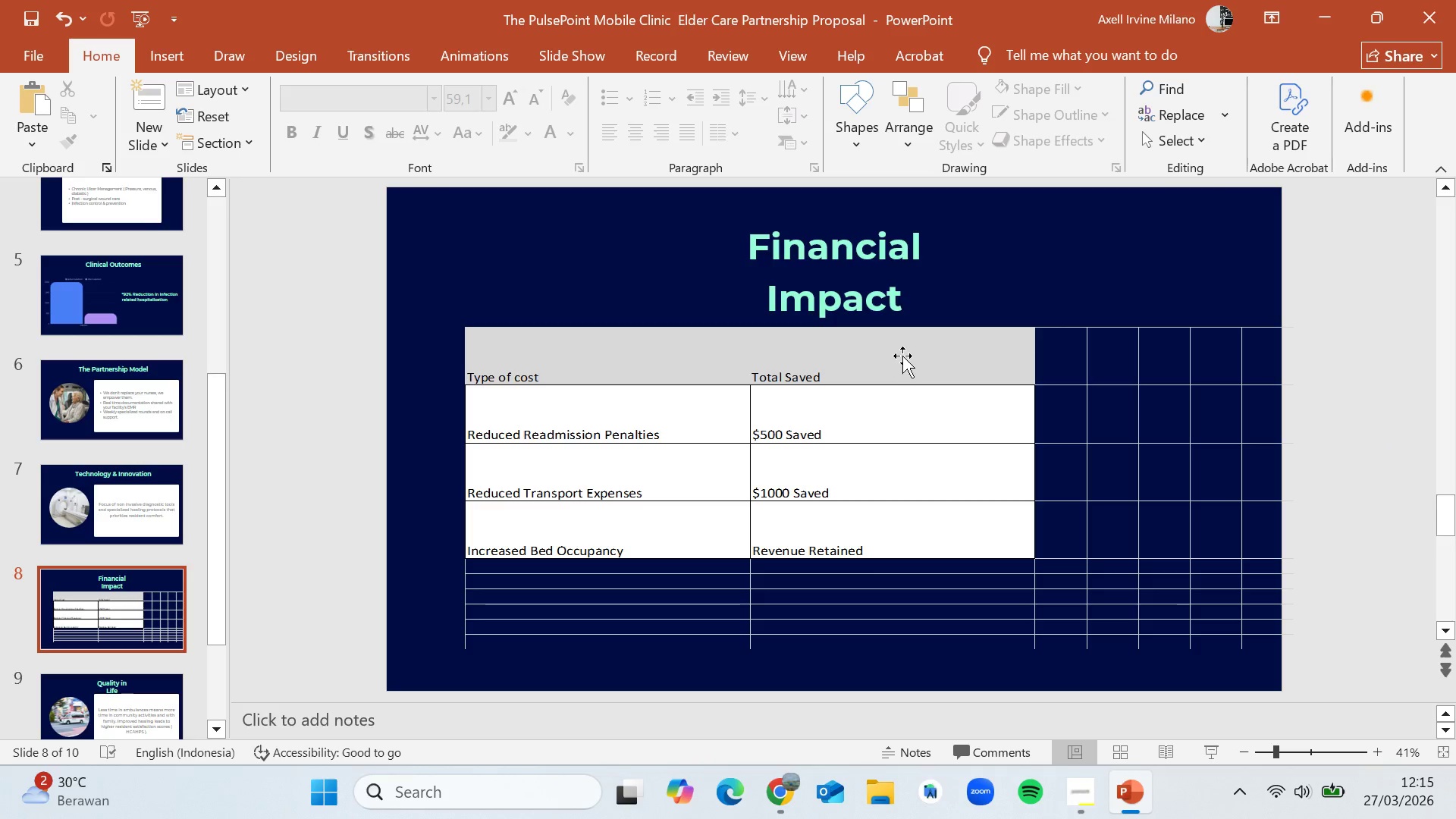 
left_click_drag(start_coordinate=[905, 356], to_coordinate=[957, 383])
 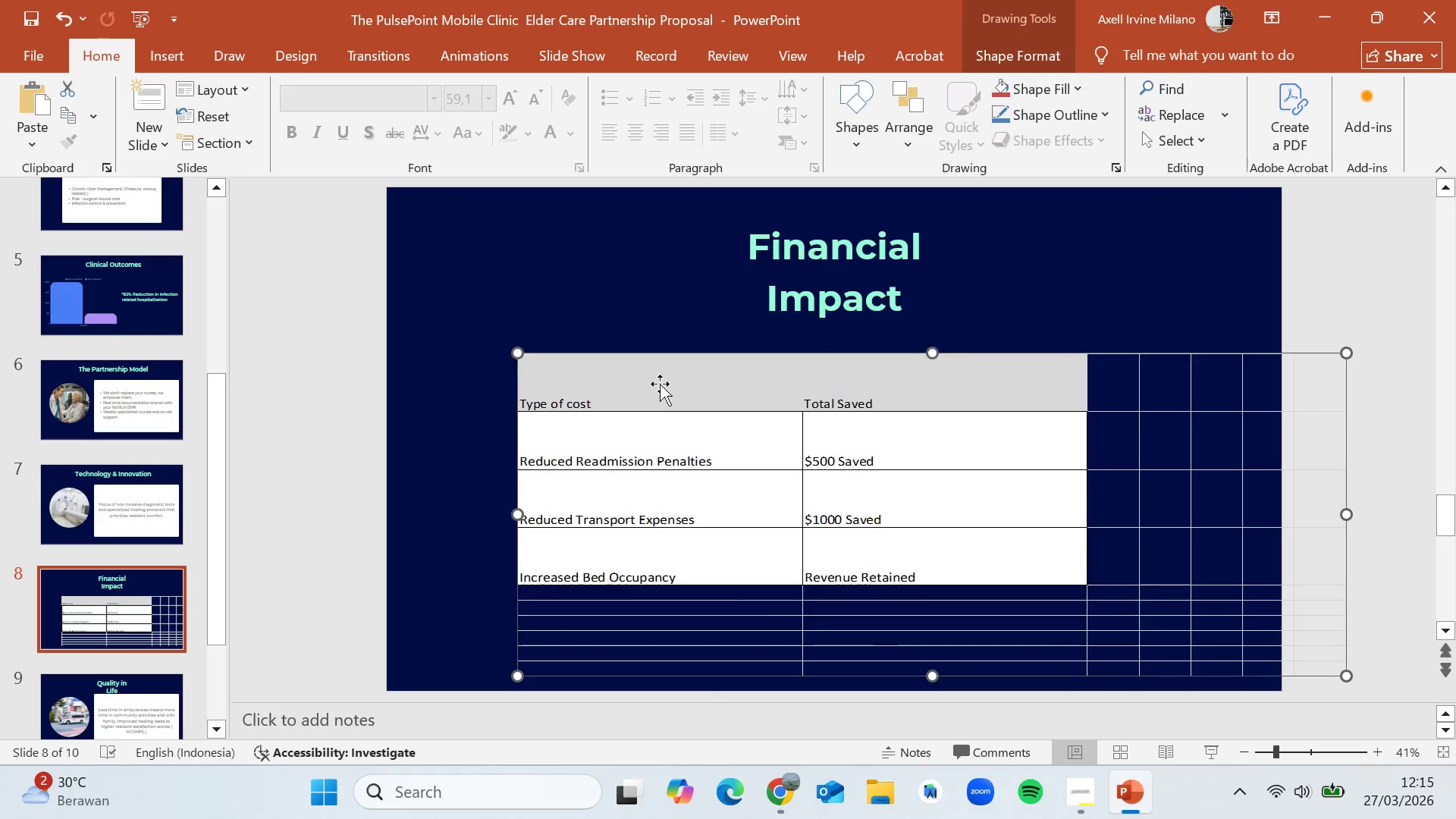 
double_click([660, 384])
 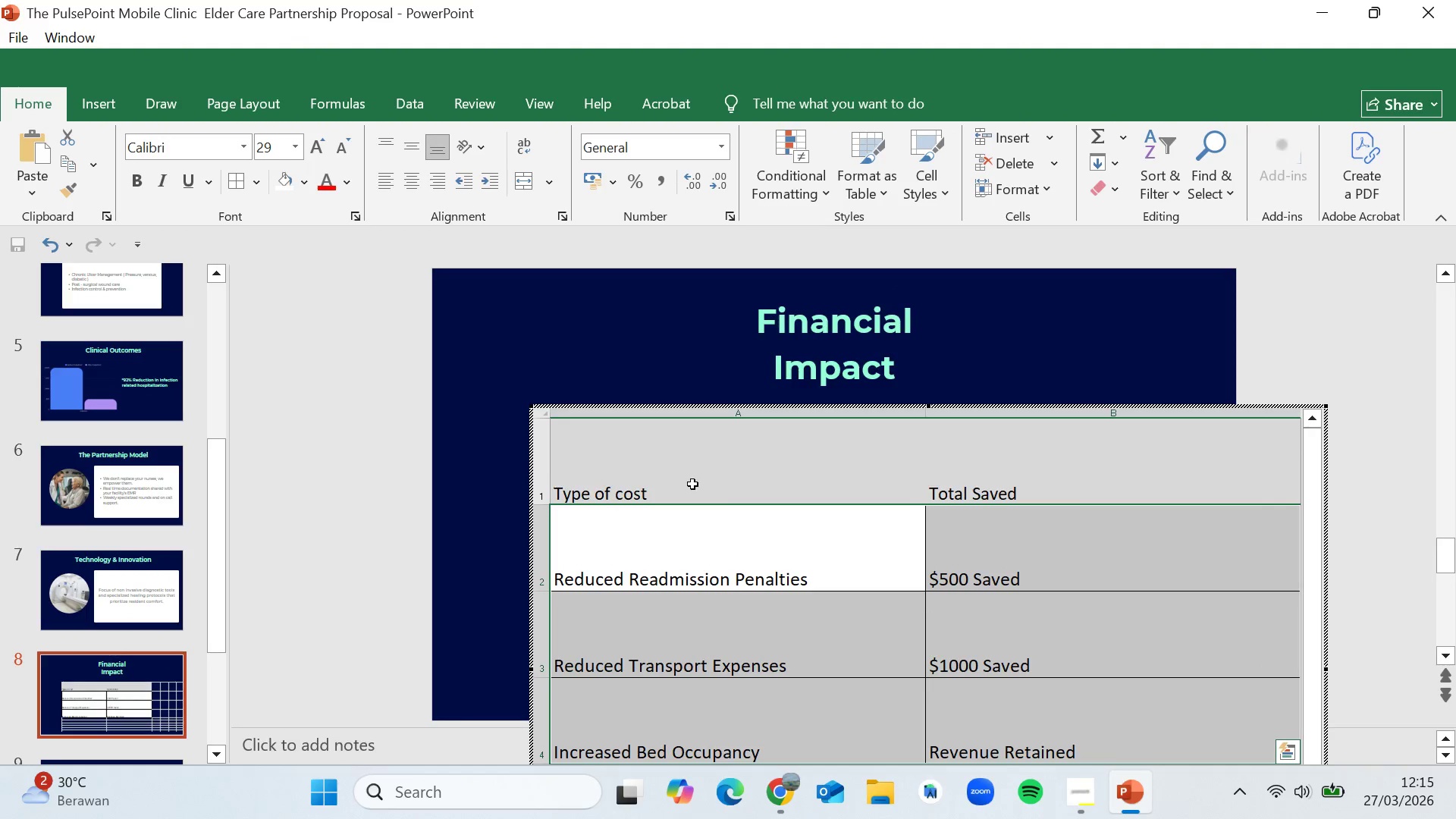 
left_click([692, 483])
 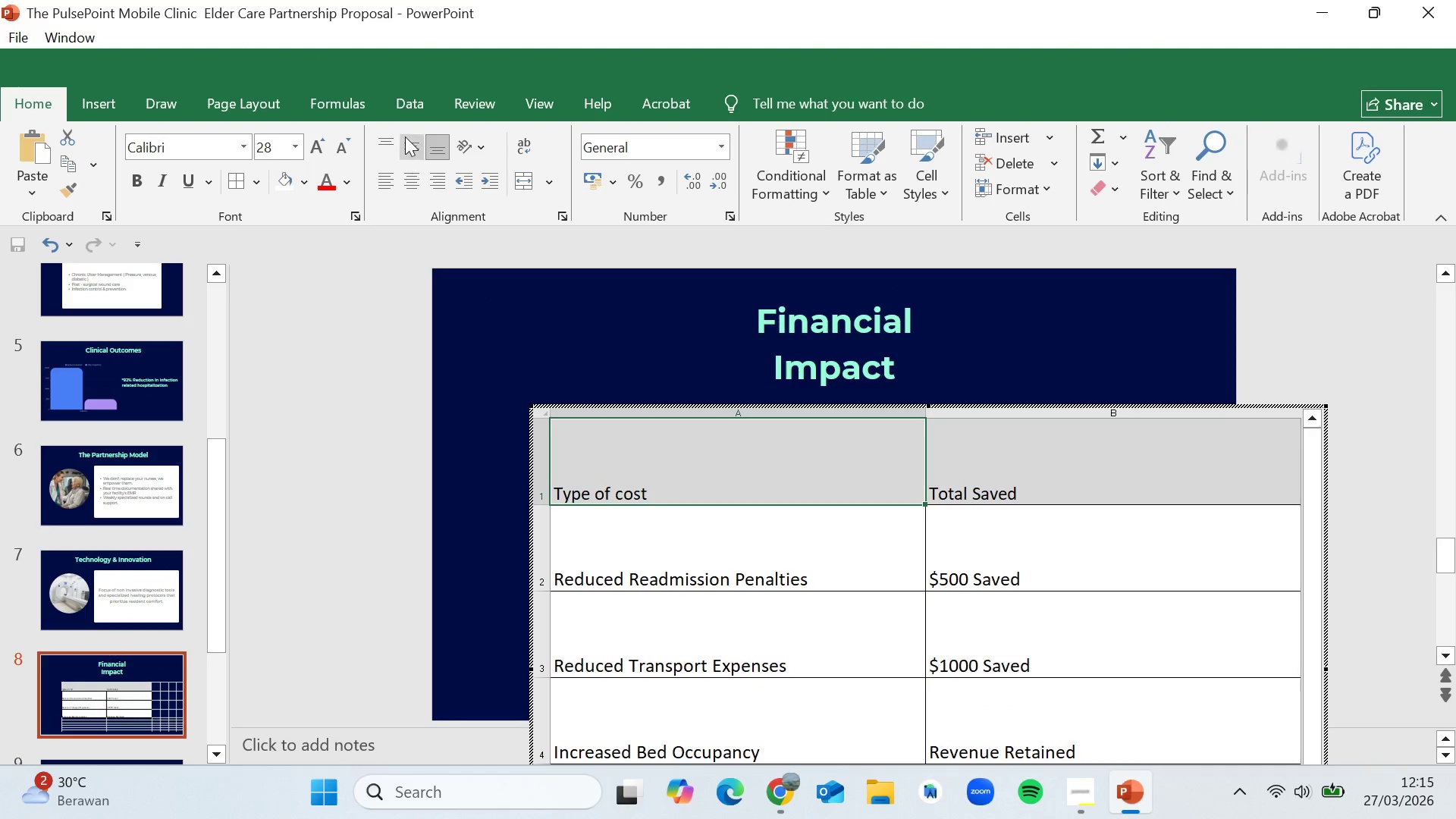 
left_click([405, 136])
 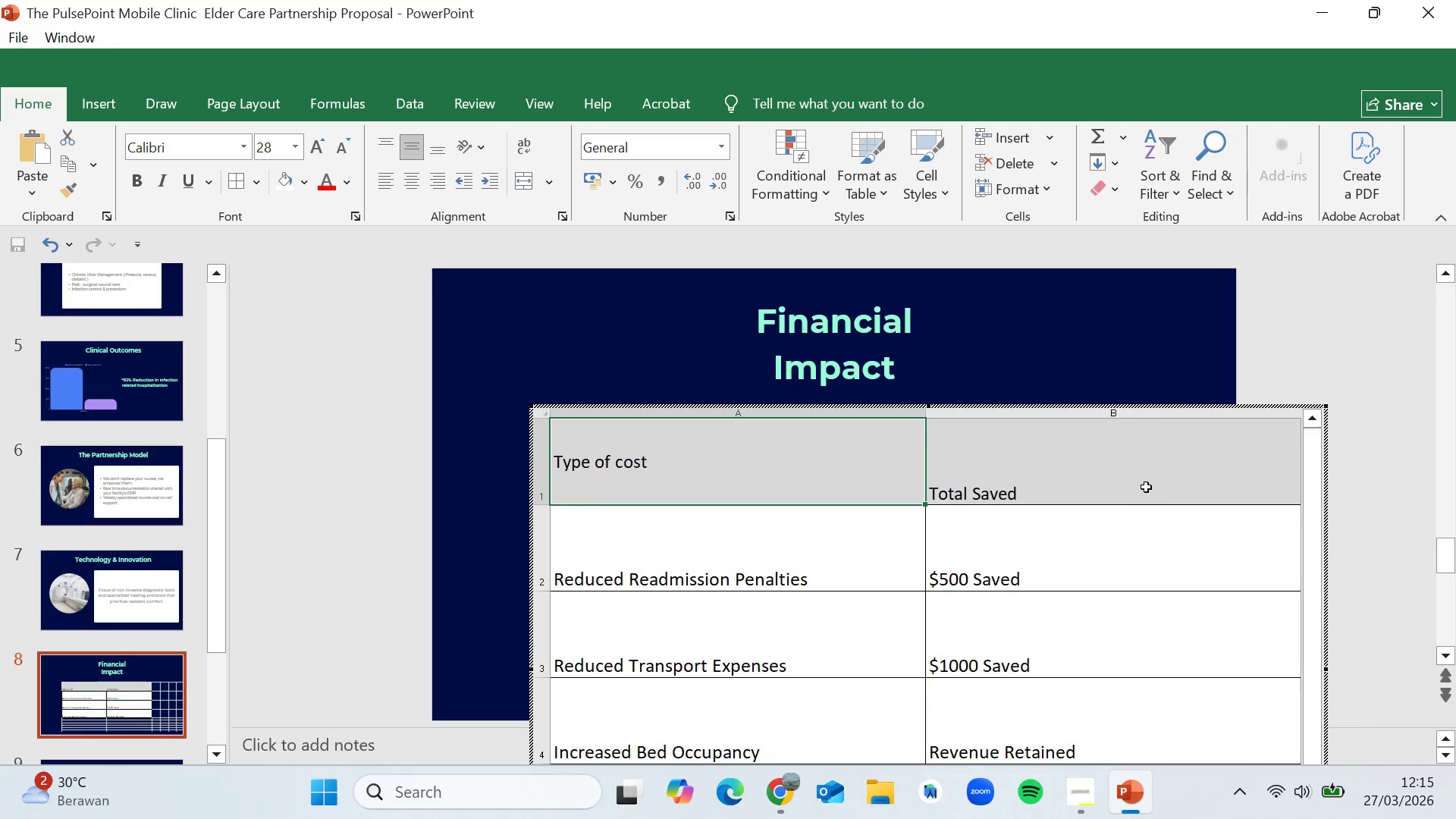 
left_click([1144, 484])
 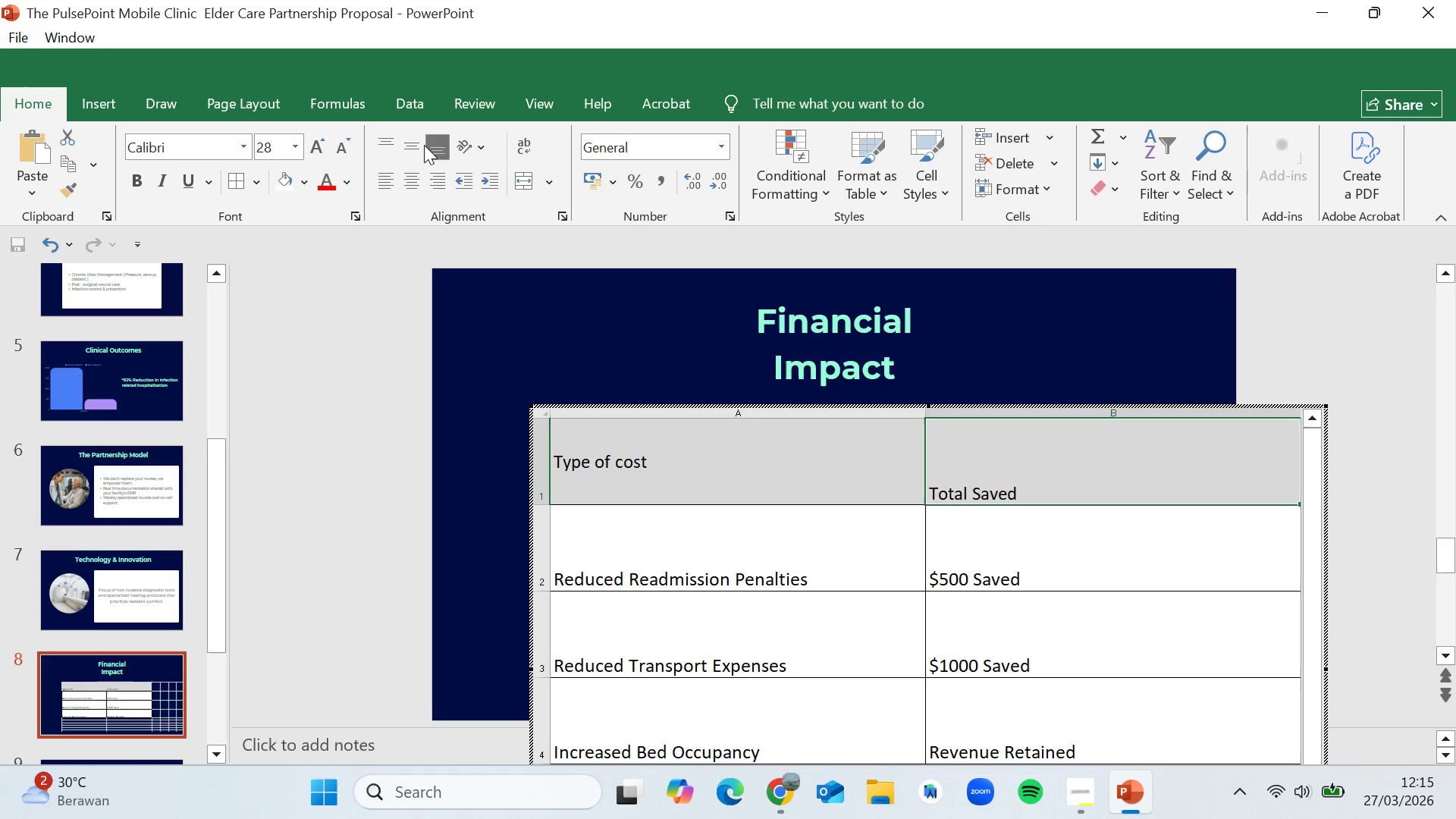 
left_click([424, 145])
 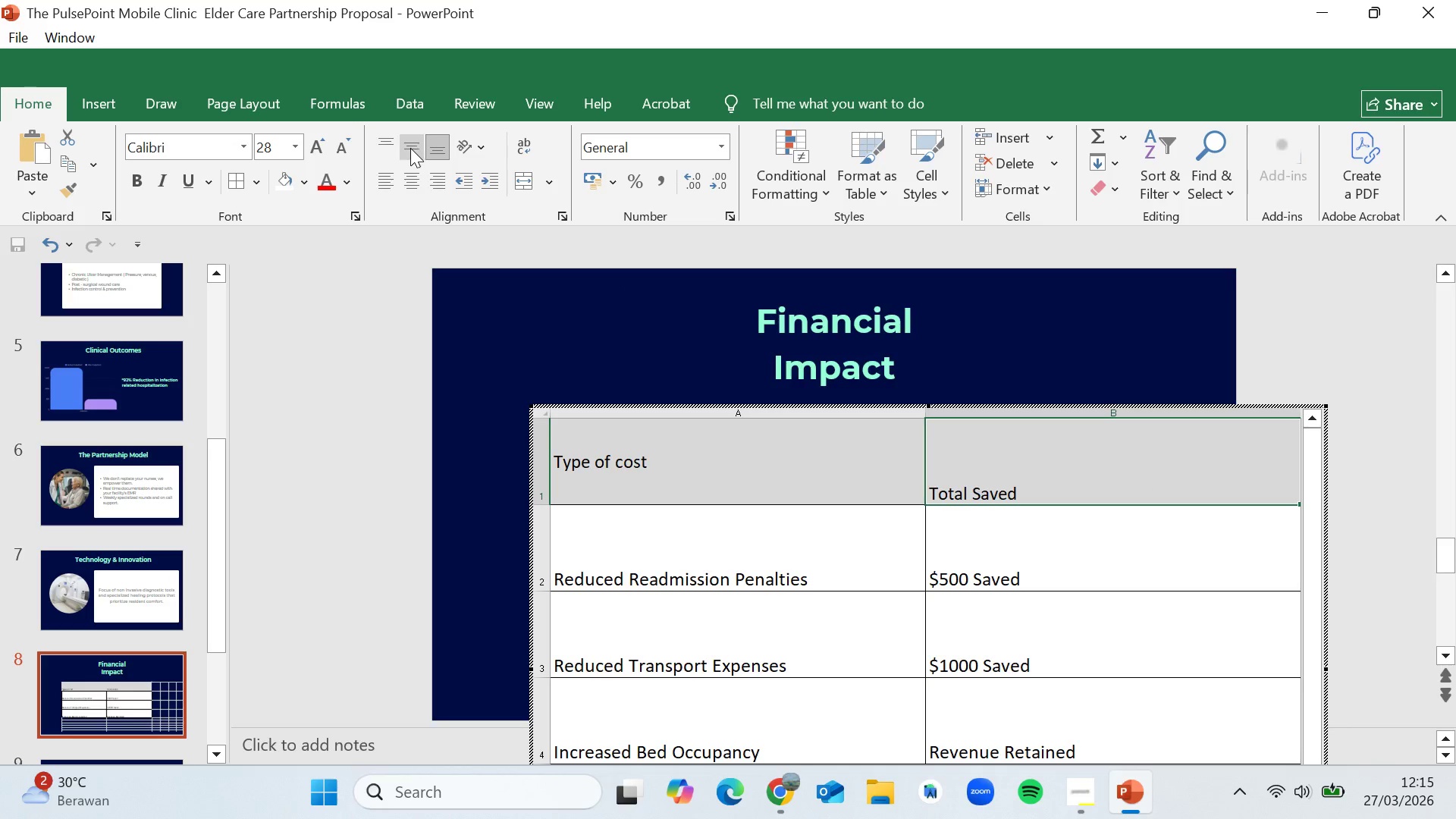 
left_click([410, 147])
 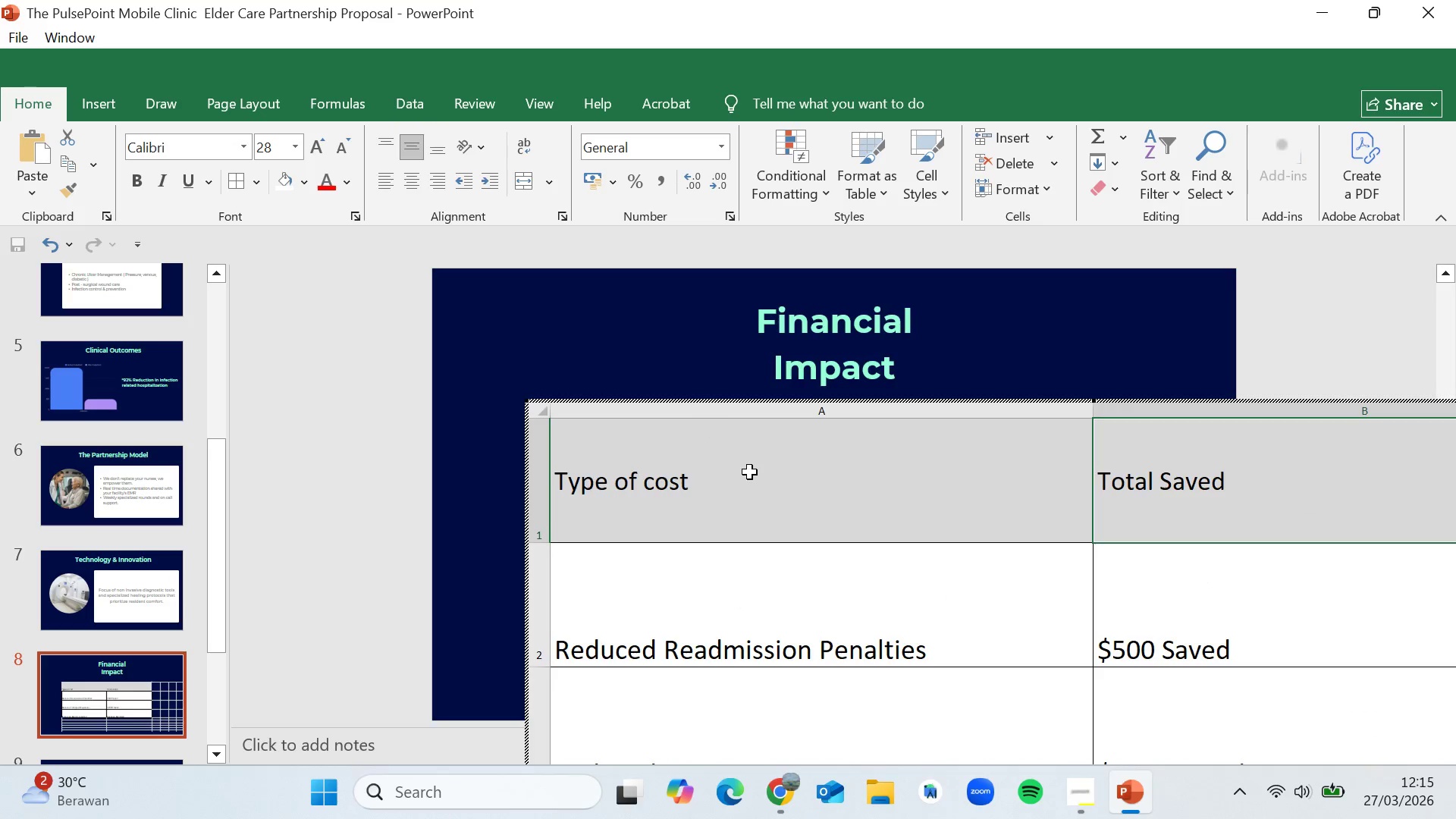 
scroll: coordinate [752, 475], scroll_direction: down, amount: 2.0
 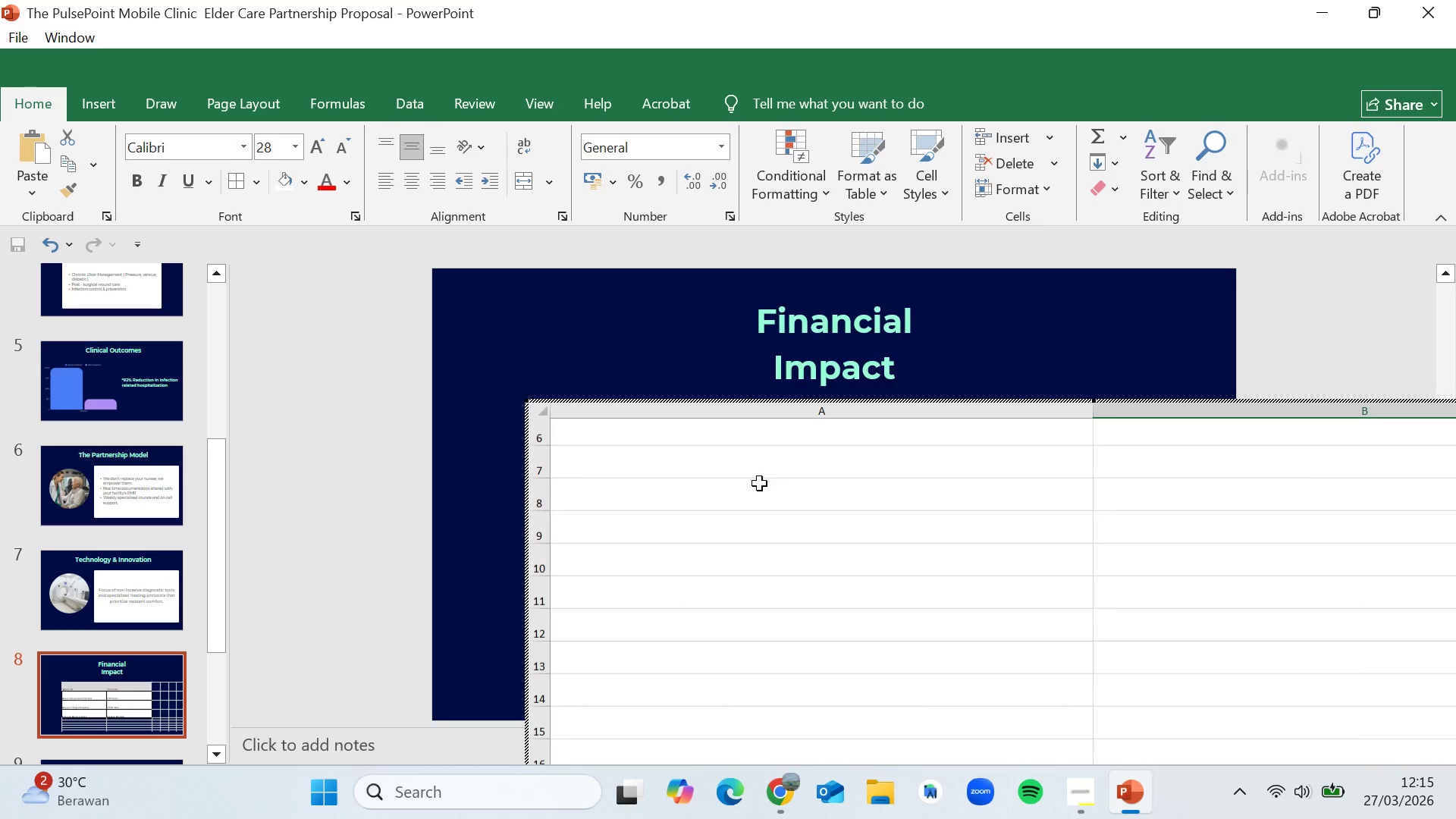 
scroll: coordinate [759, 492], scroll_direction: up, amount: 4.0
 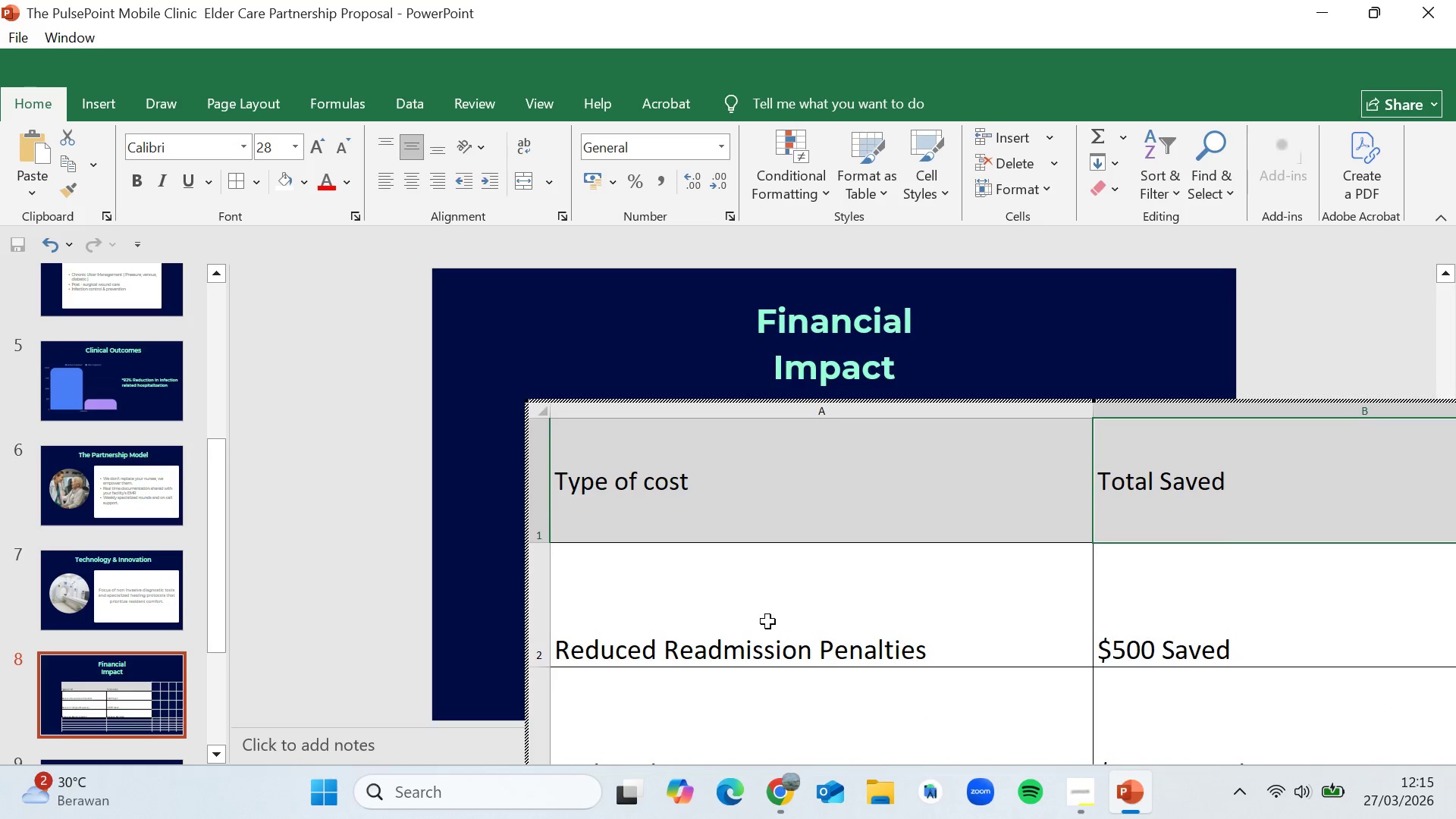 
left_click([767, 621])
 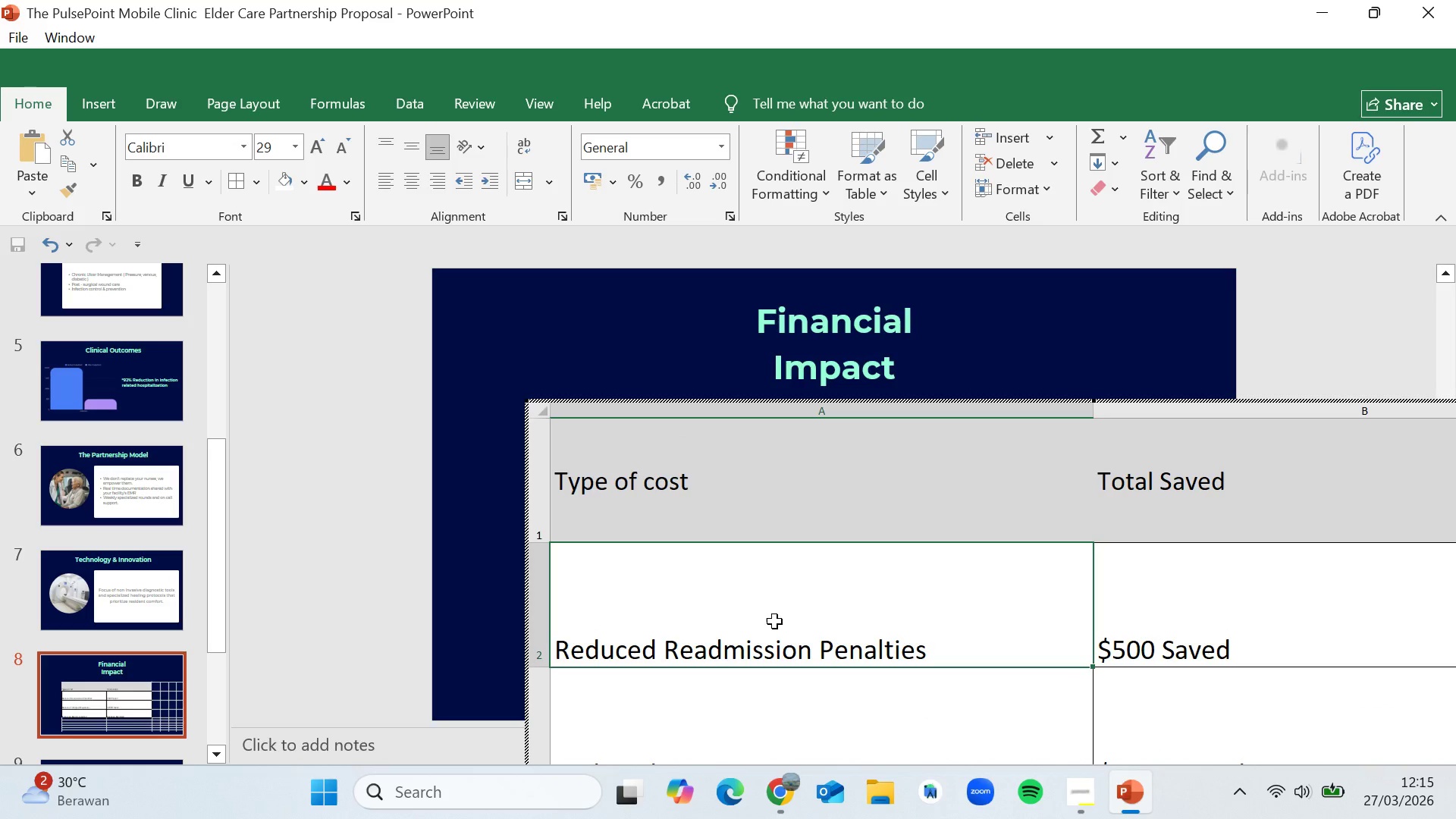 
left_click_drag(start_coordinate=[767, 621], to_coordinate=[966, 615])
 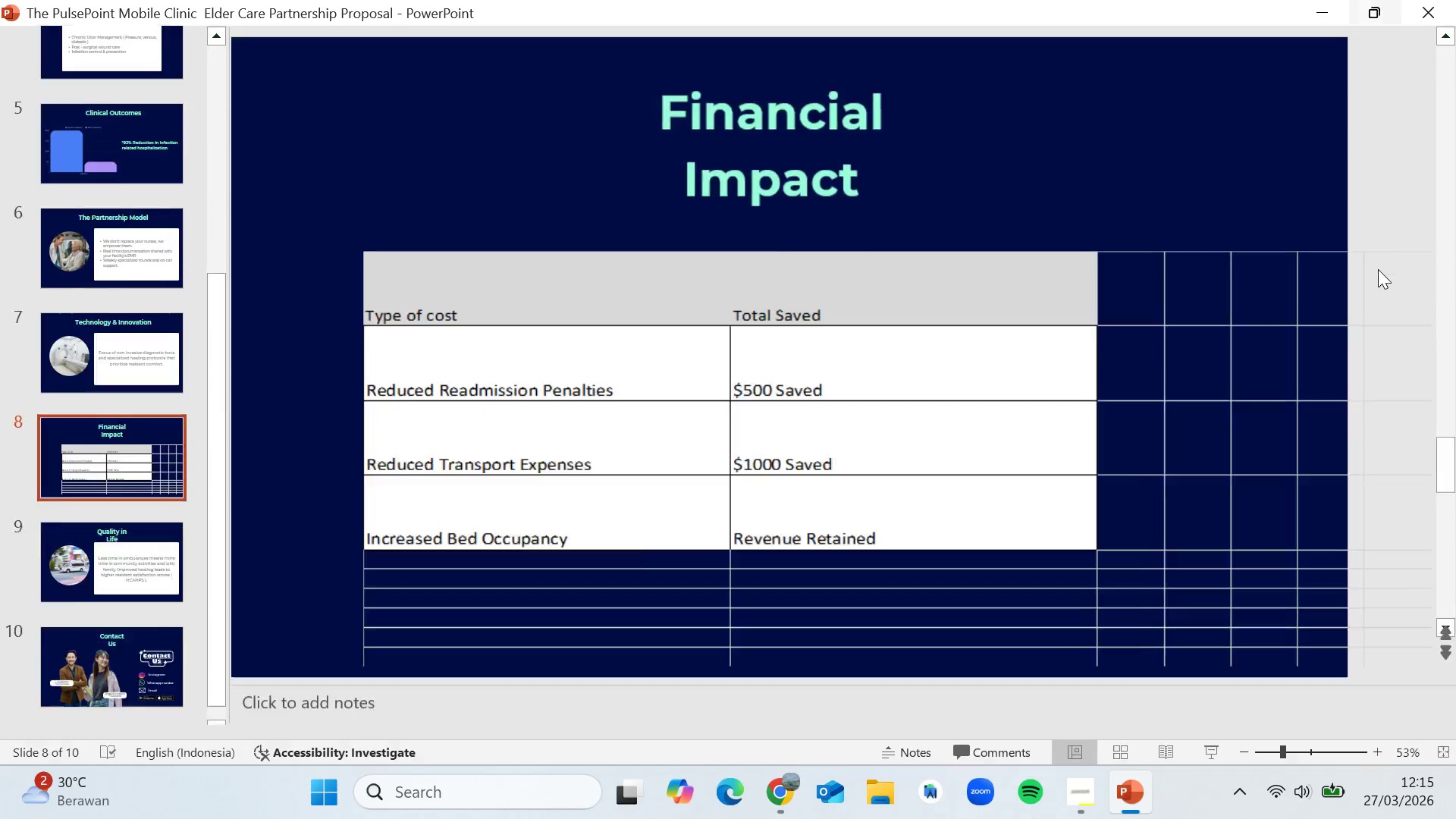 
scroll: coordinate [1150, 677], scroll_direction: down, amount: 1.0
 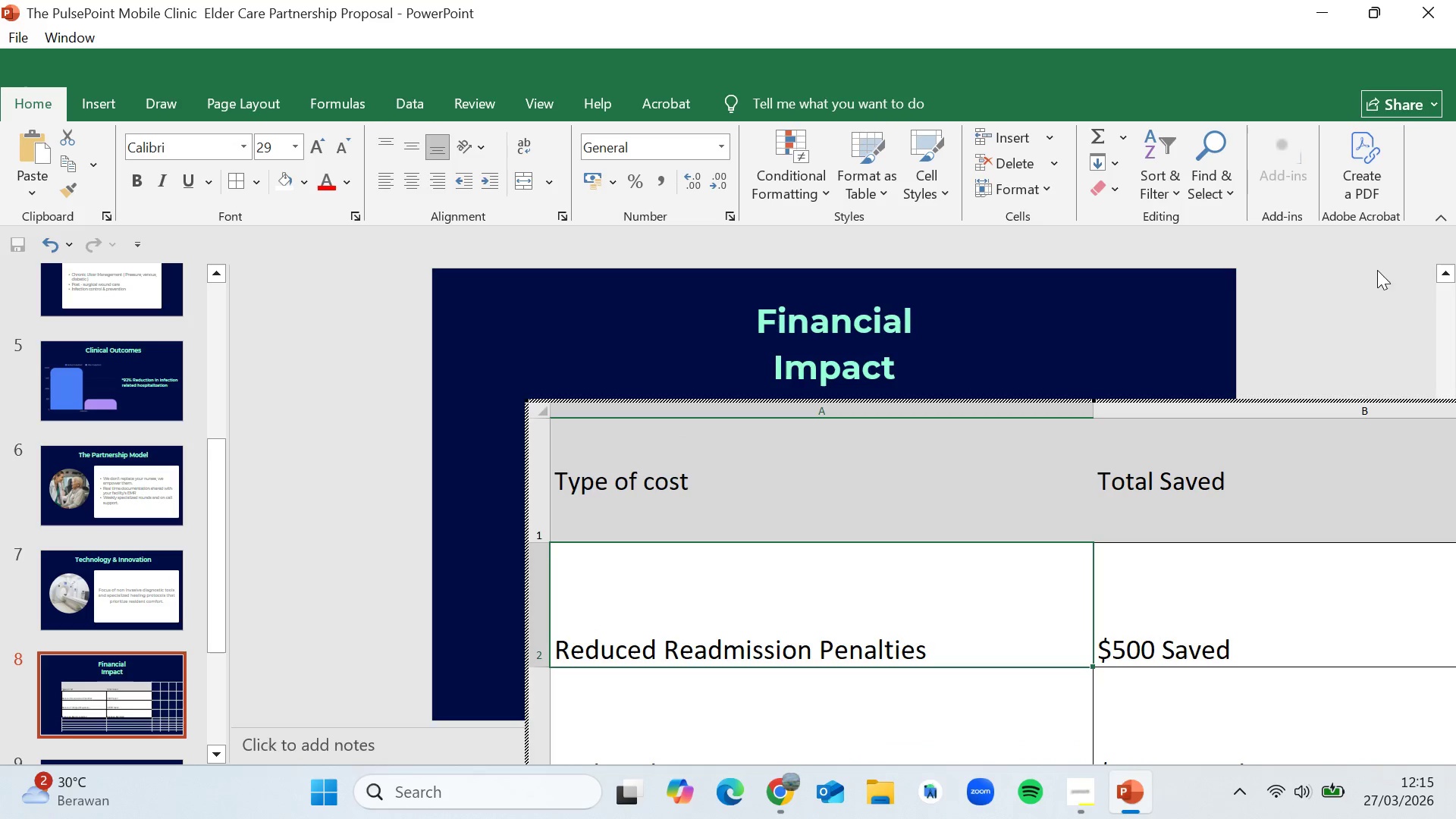 
left_click([1378, 269])
 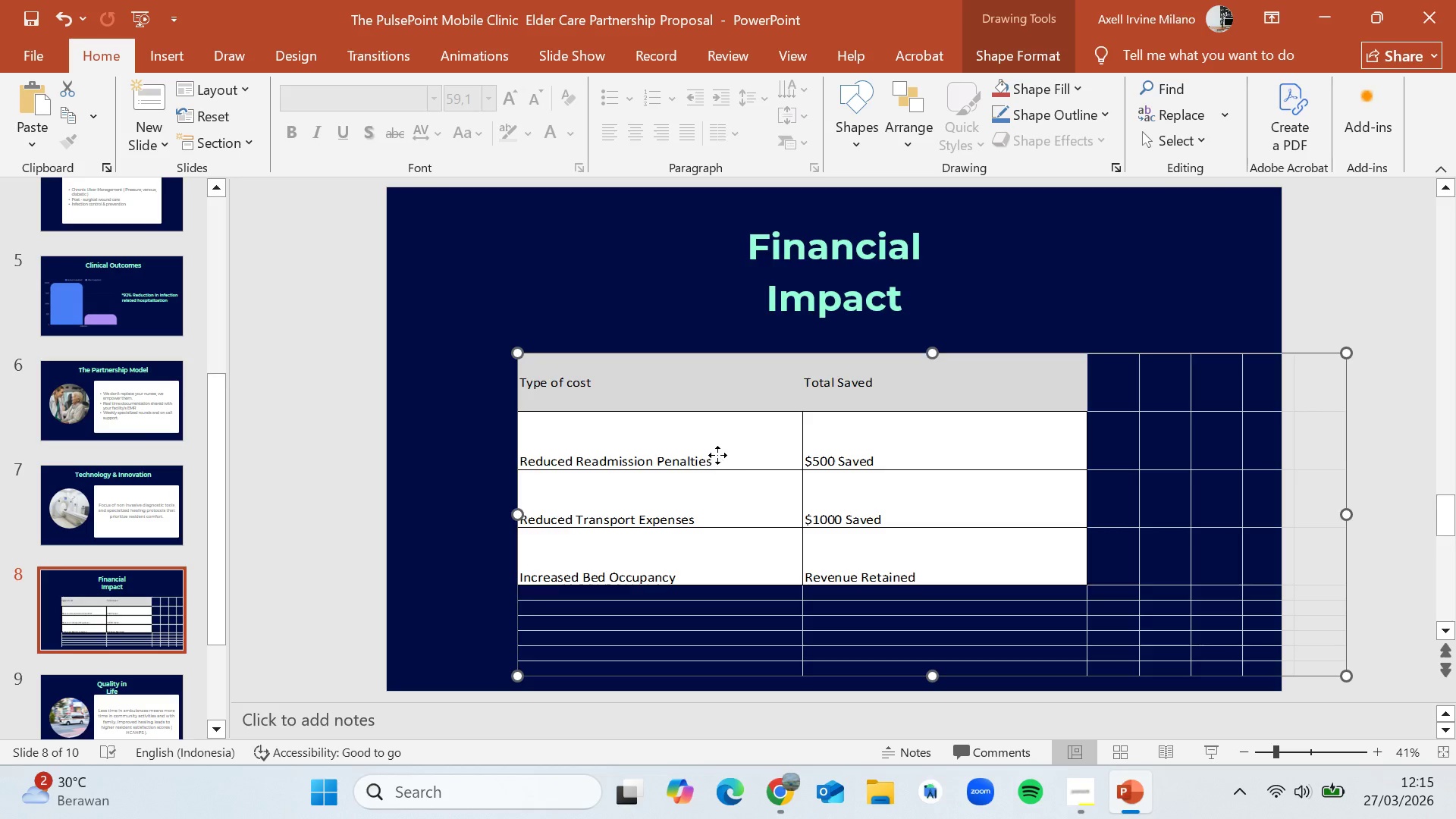 
double_click([717, 455])
 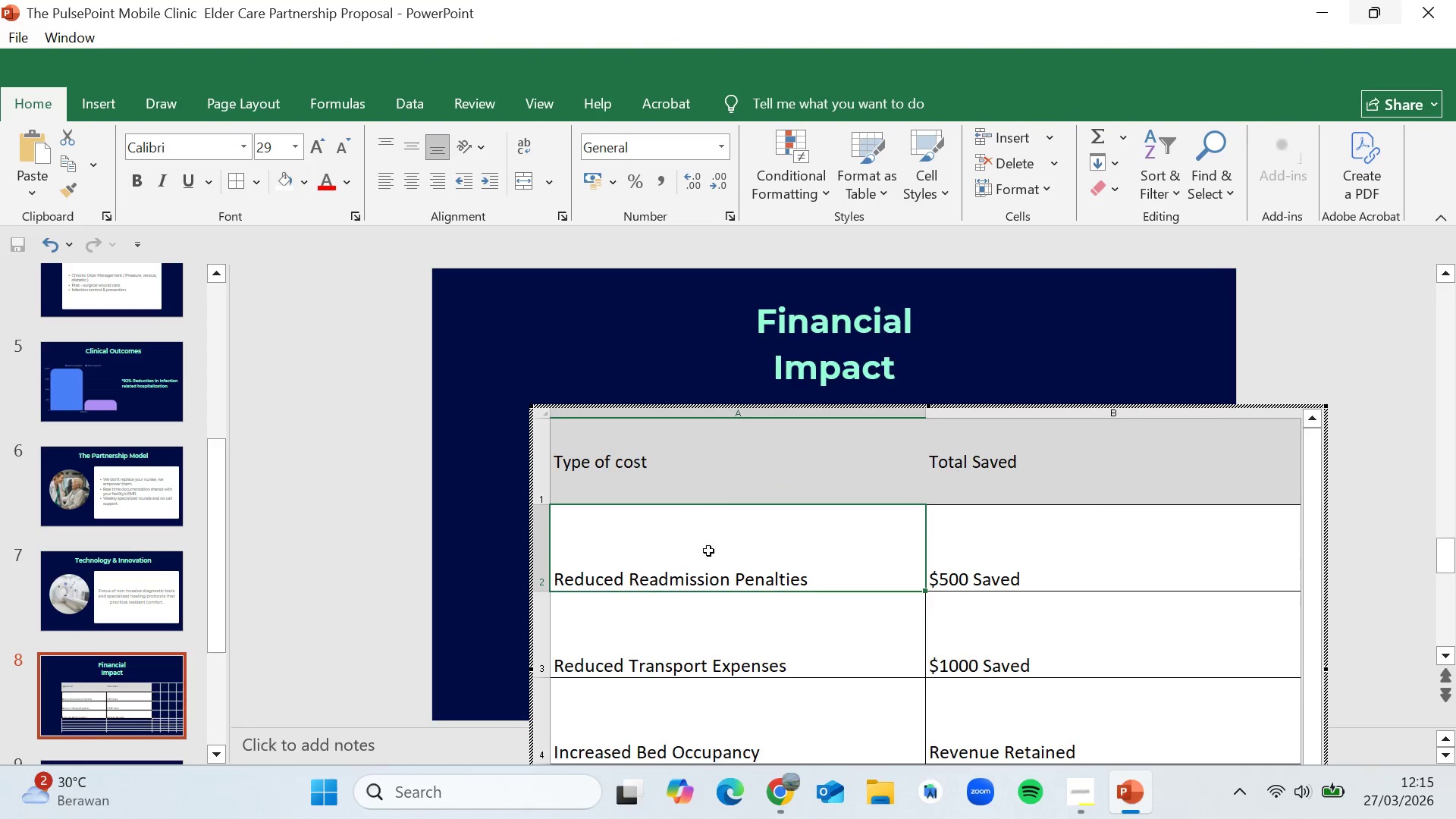 
left_click_drag(start_coordinate=[724, 551], to_coordinate=[1069, 705])
 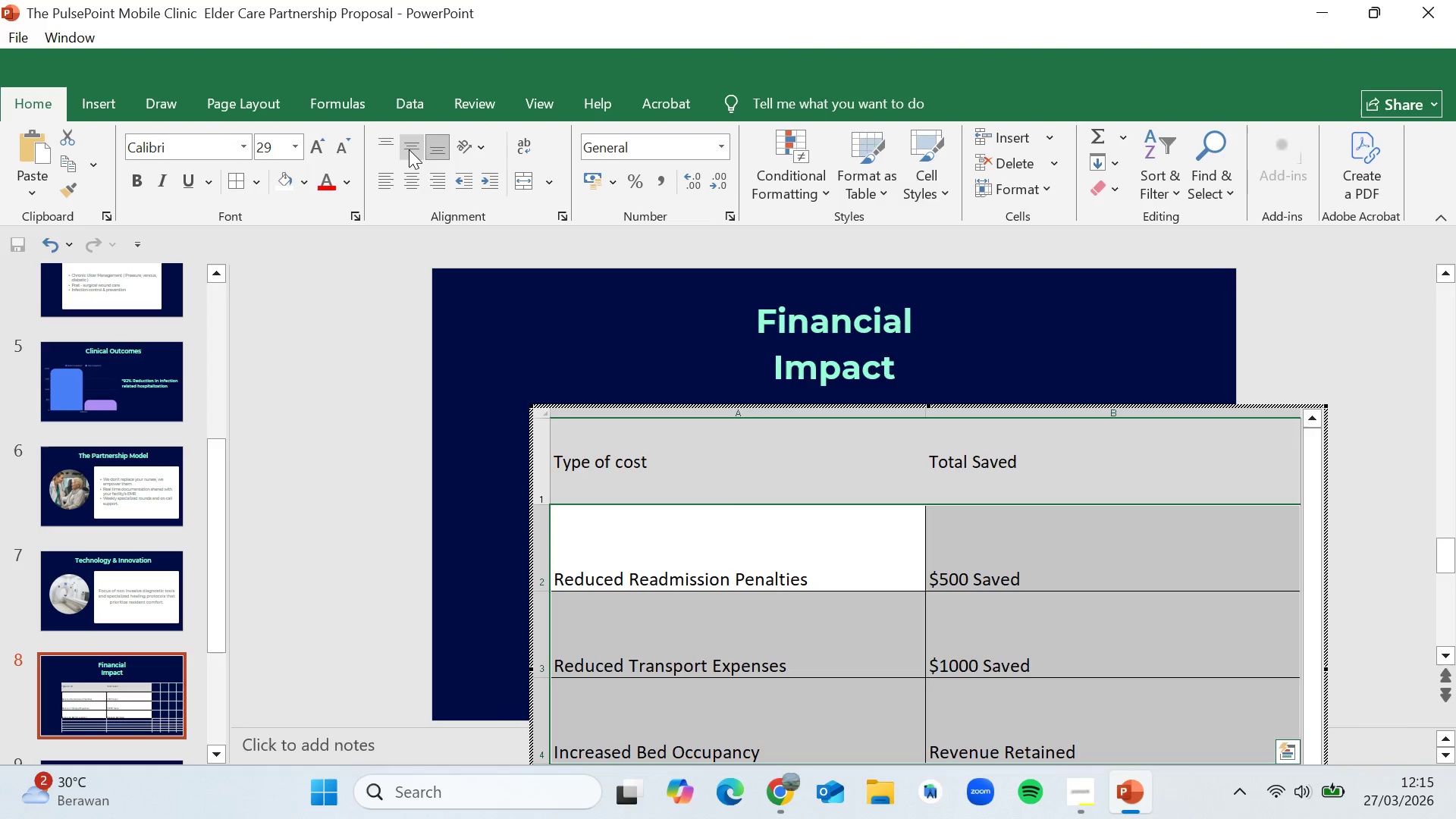 
left_click([409, 149])
 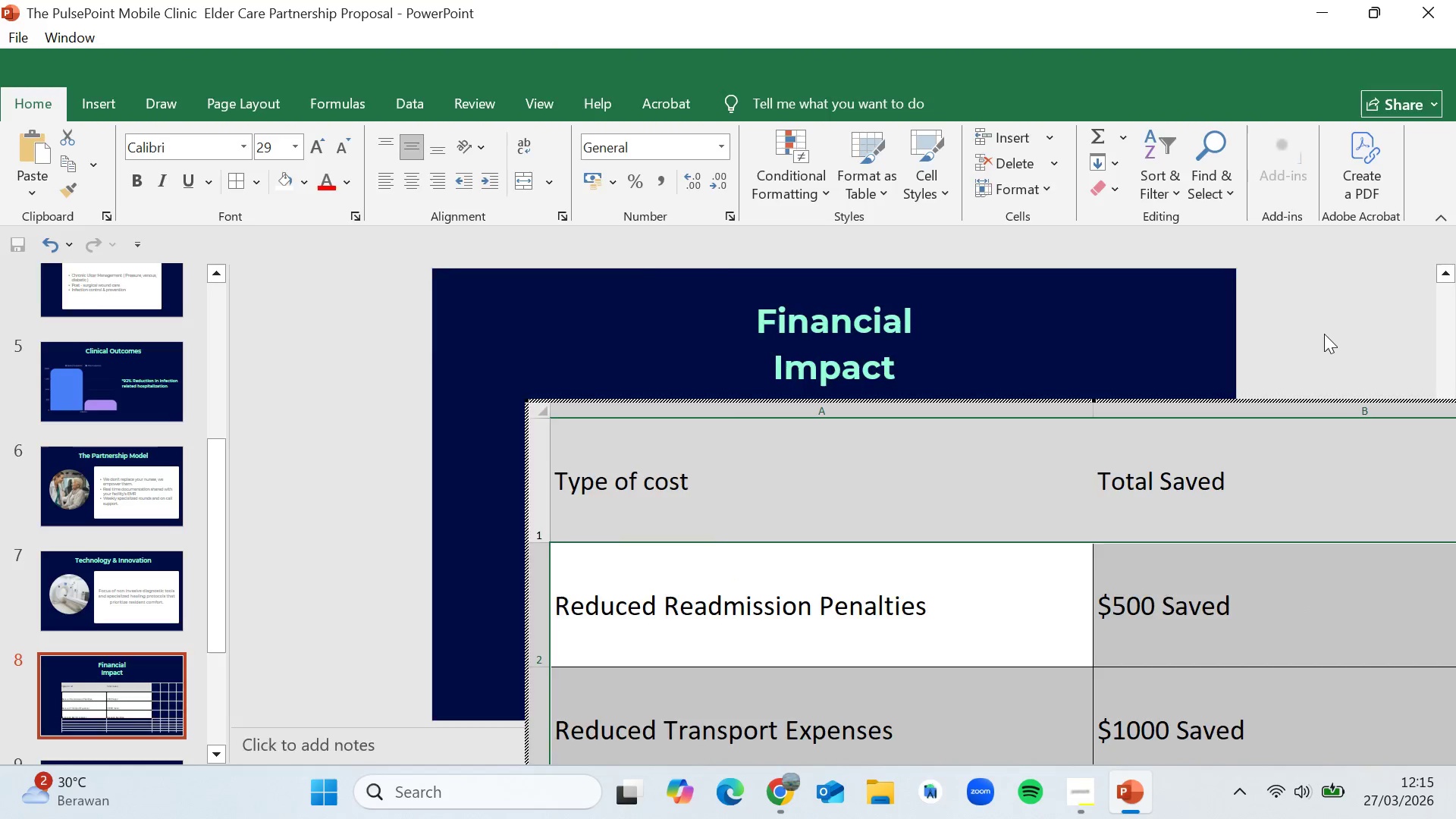 
left_click([1324, 332])
 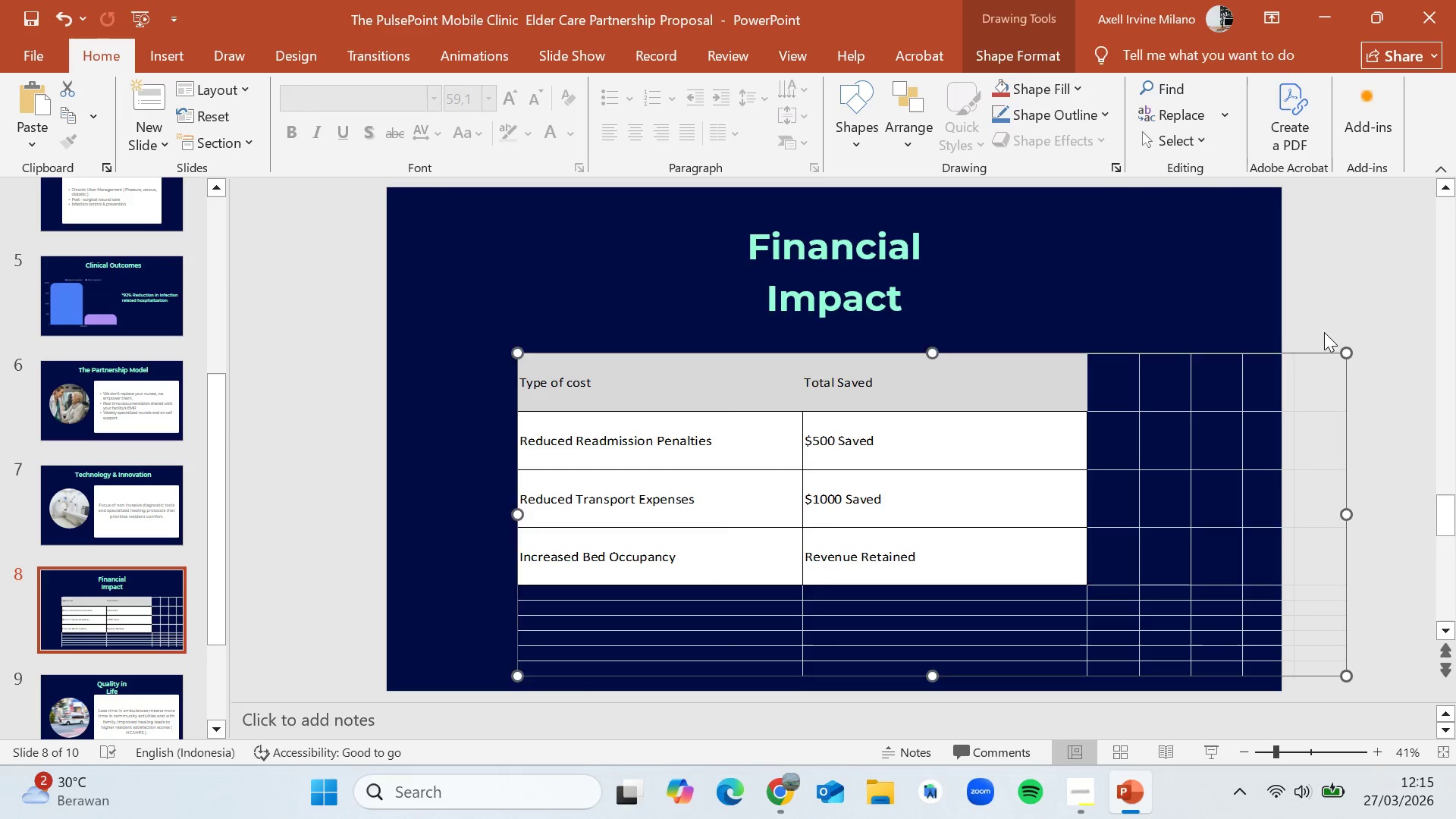 
left_click([1324, 332])
 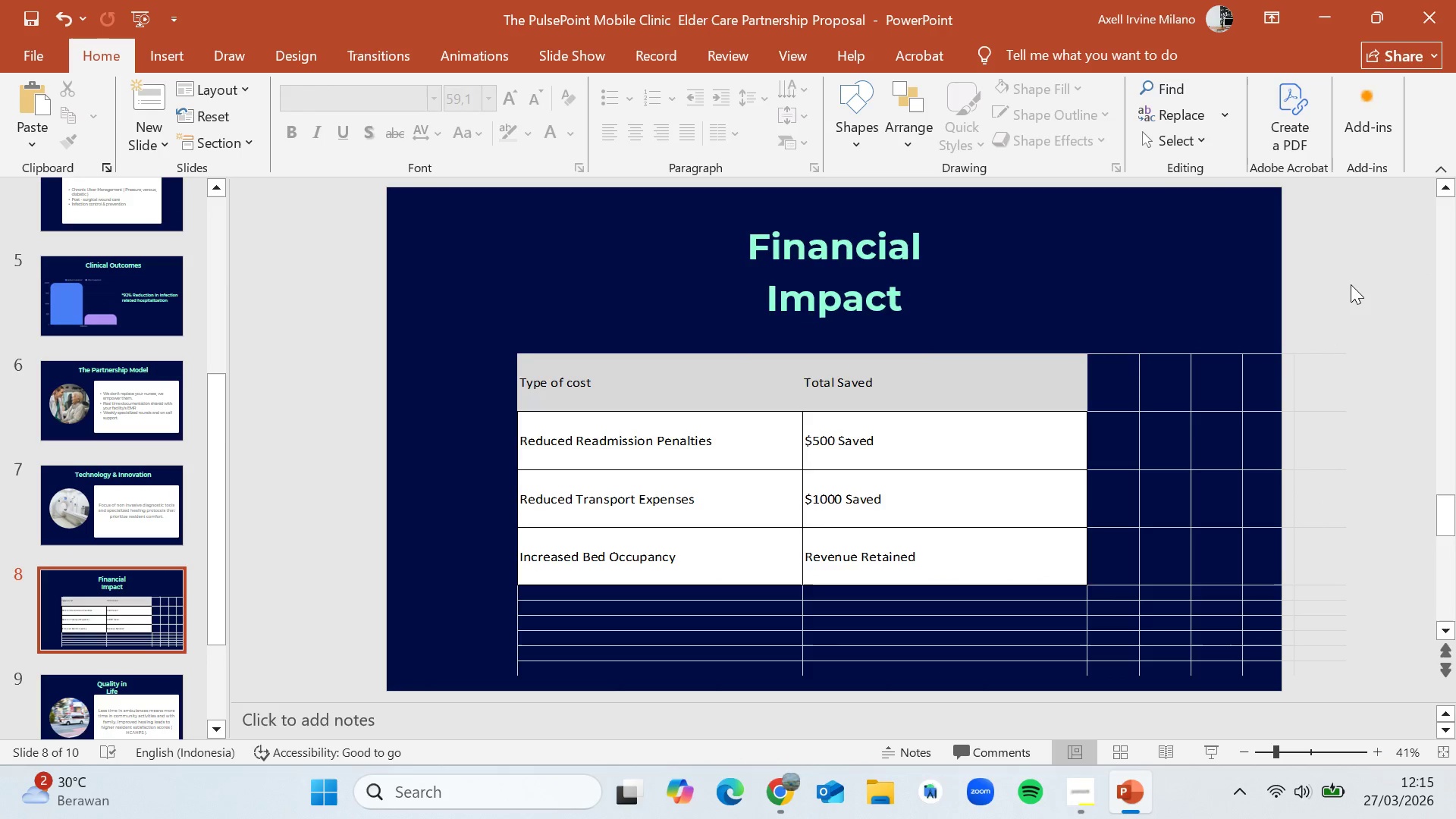 
left_click([1351, 284])
 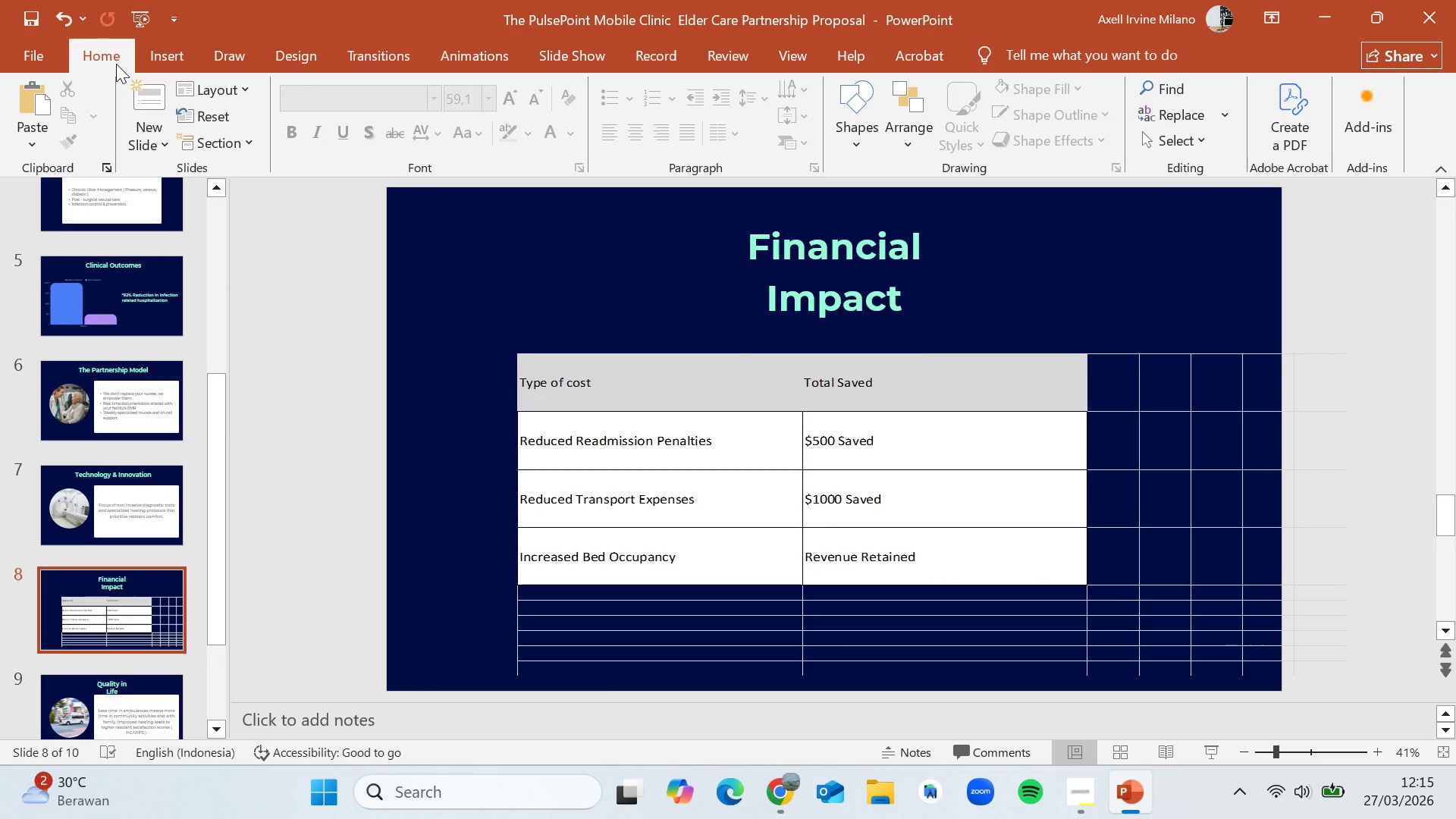 
left_click([39, 24])
 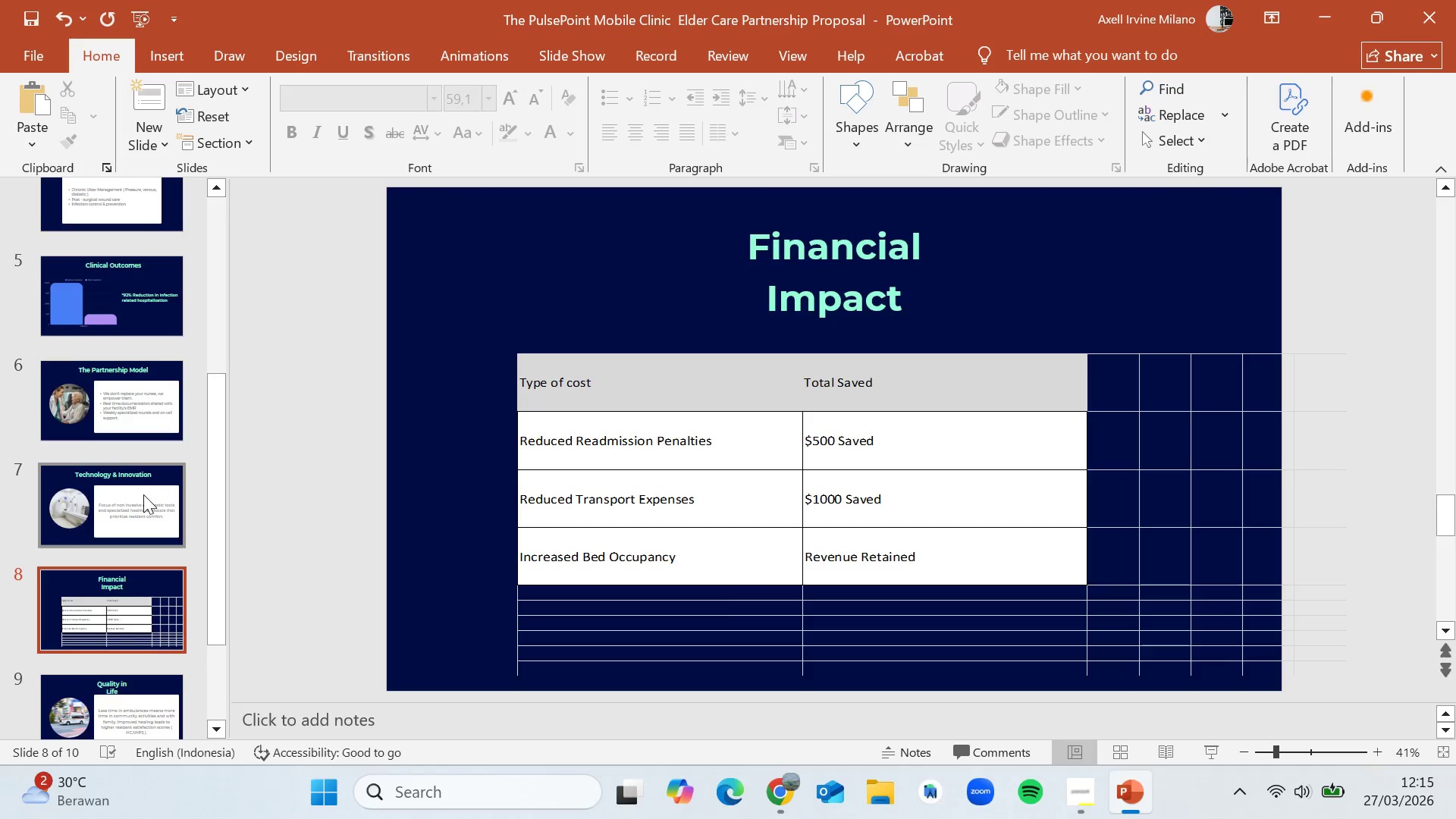 
scroll: coordinate [143, 495], scroll_direction: down, amount: 2.0
 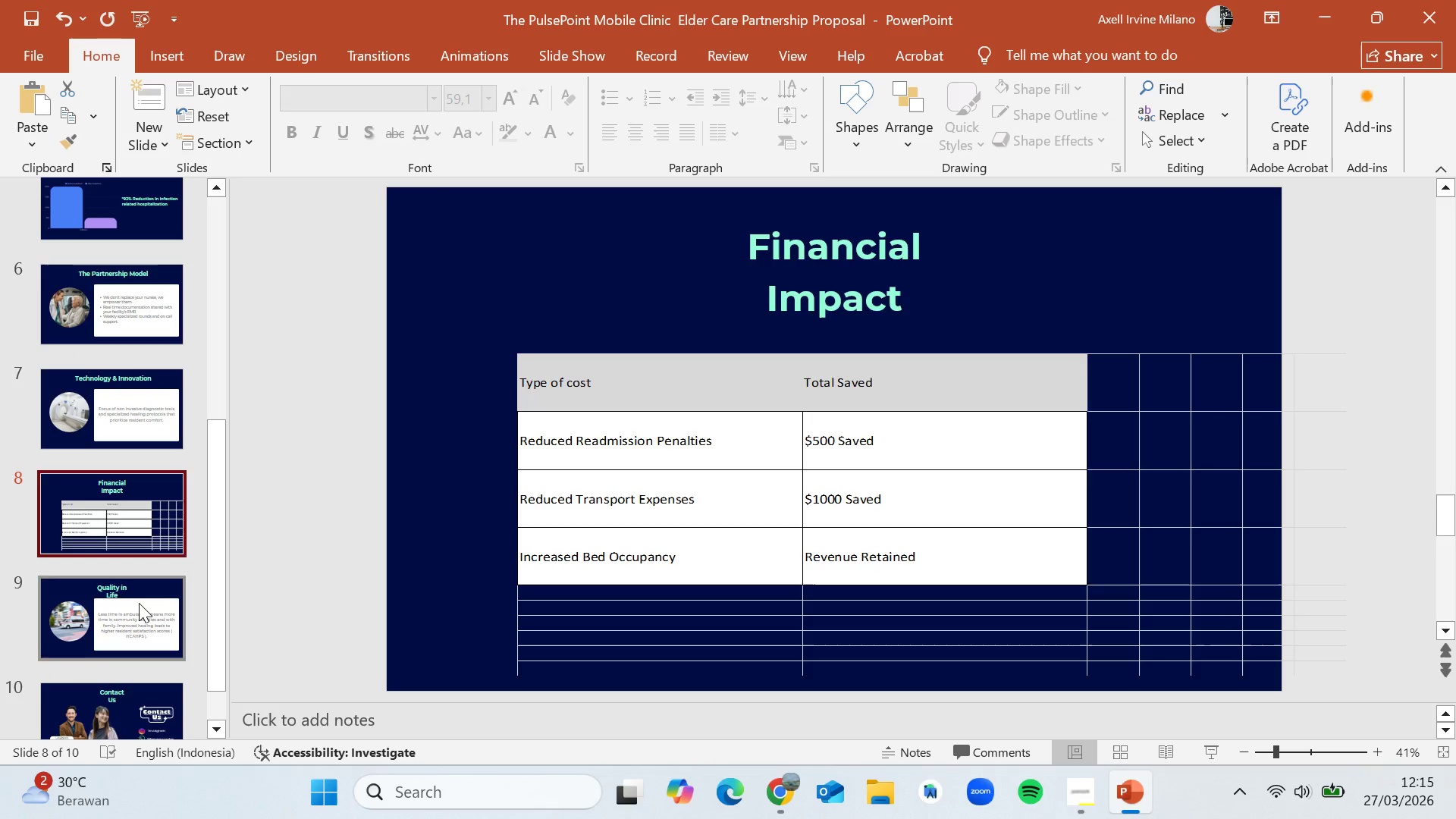 
left_click([139, 603])
 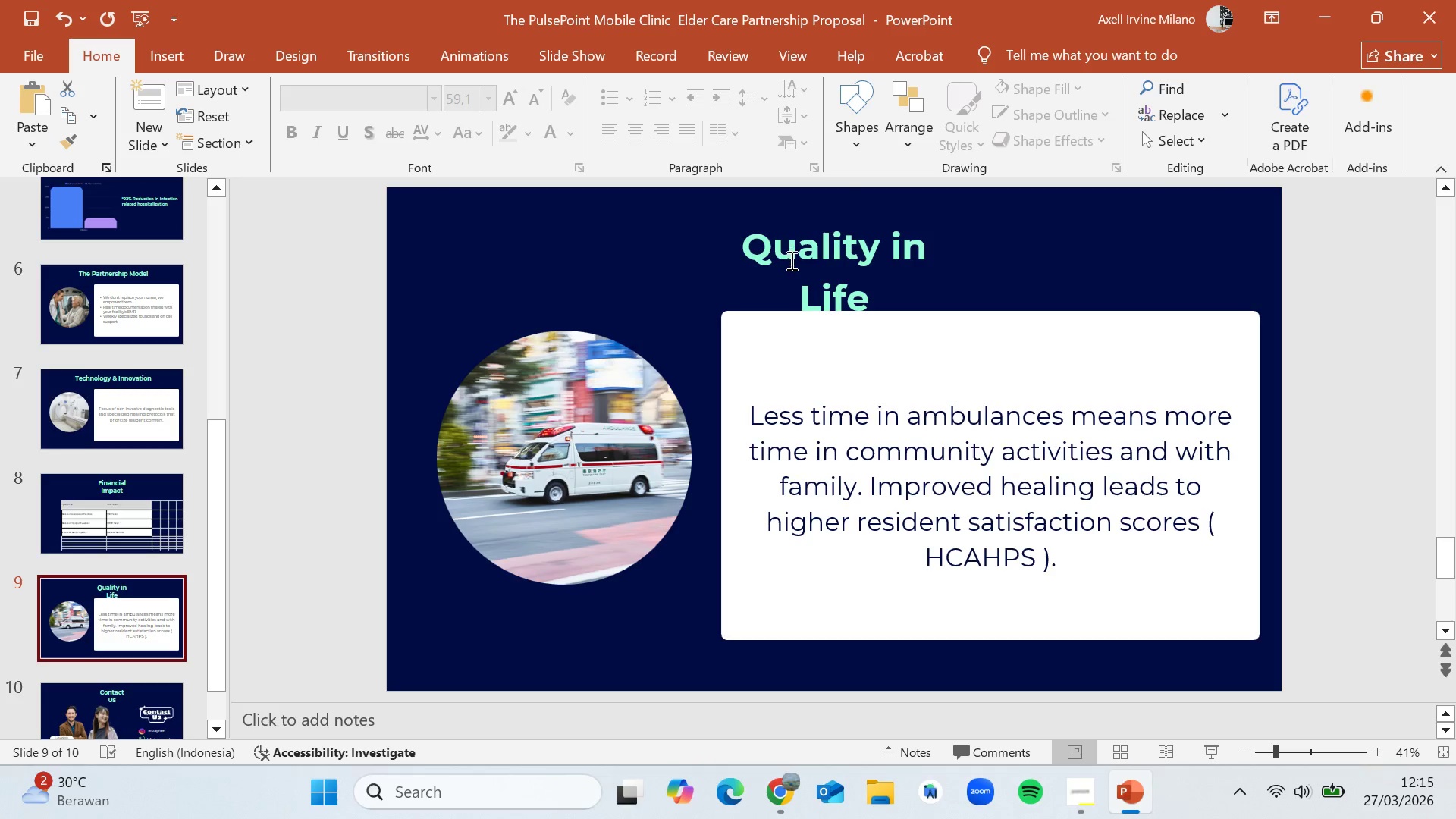 
left_click([791, 260])
 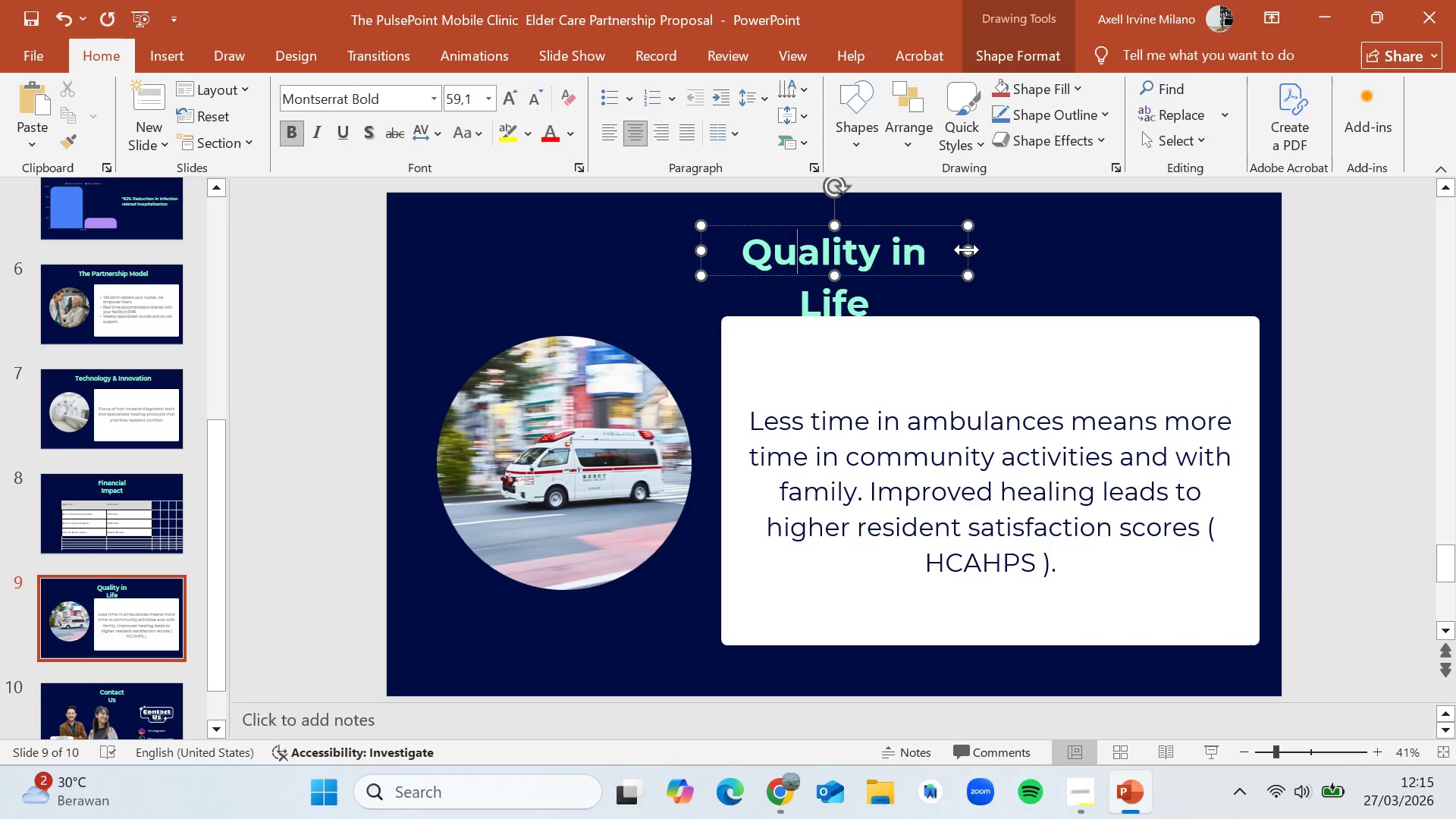 
left_click_drag(start_coordinate=[967, 249], to_coordinate=[996, 247])
 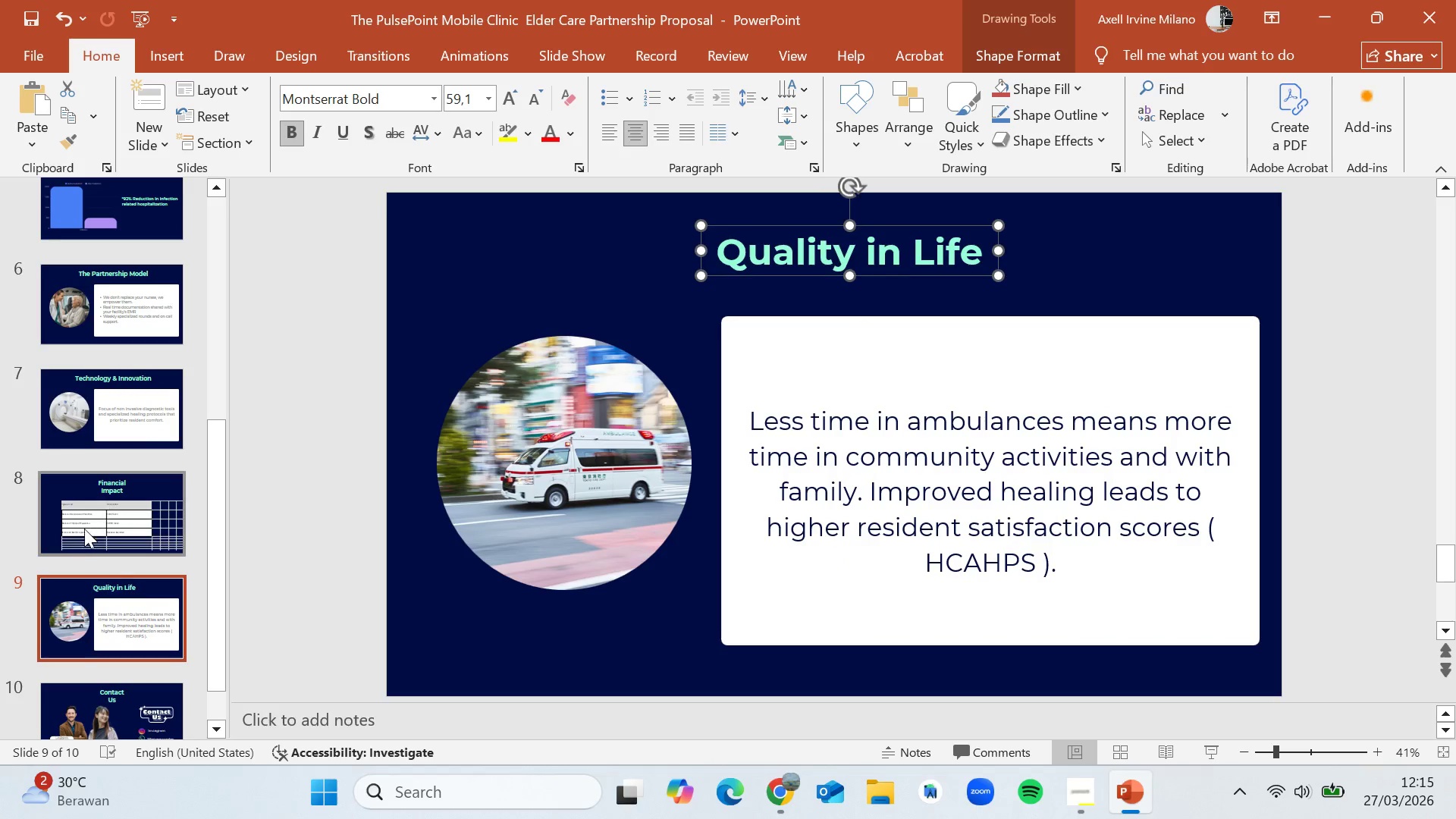 
scroll: coordinate [84, 529], scroll_direction: down, amount: 1.0
 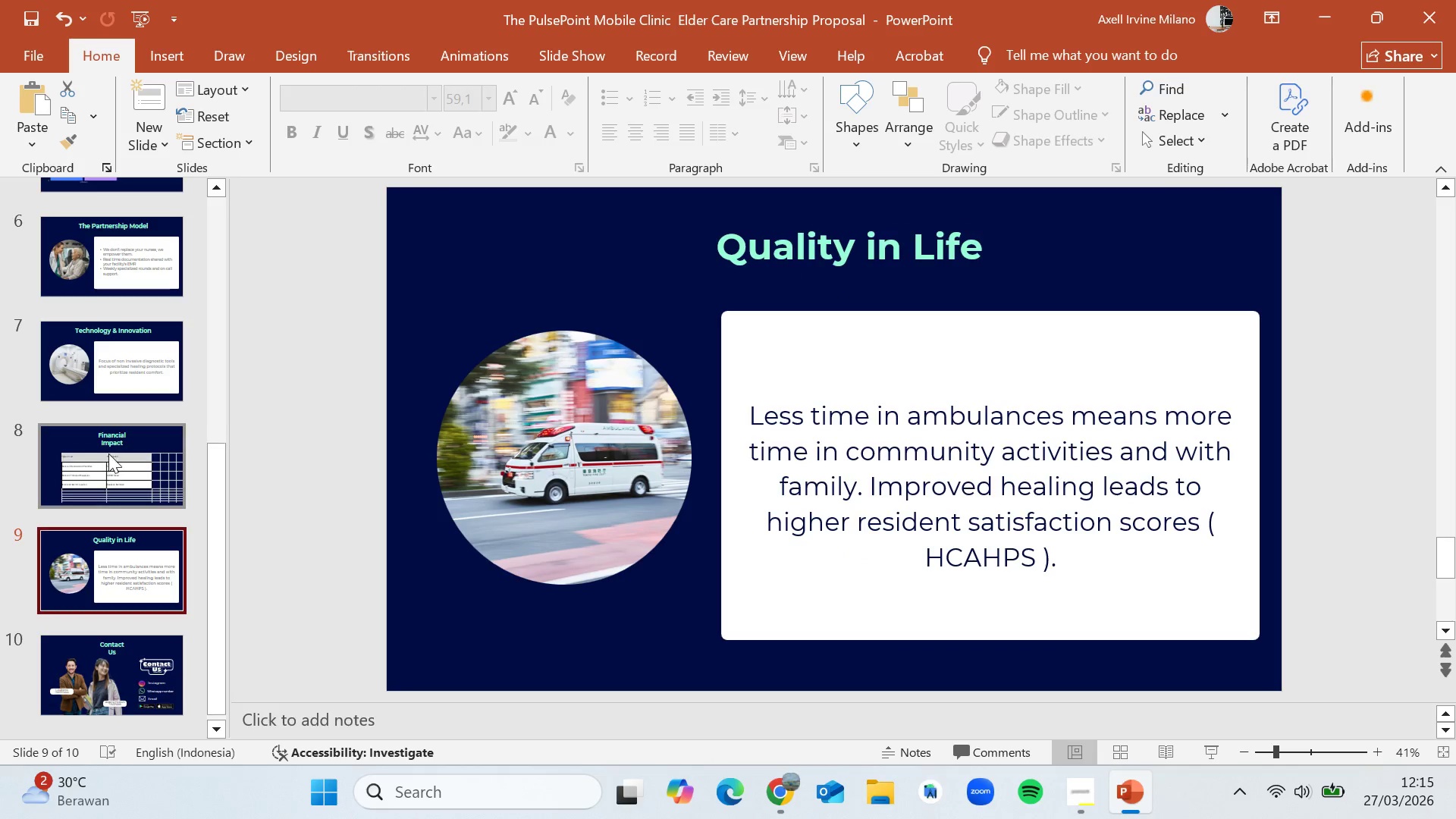 
left_click([108, 453])
 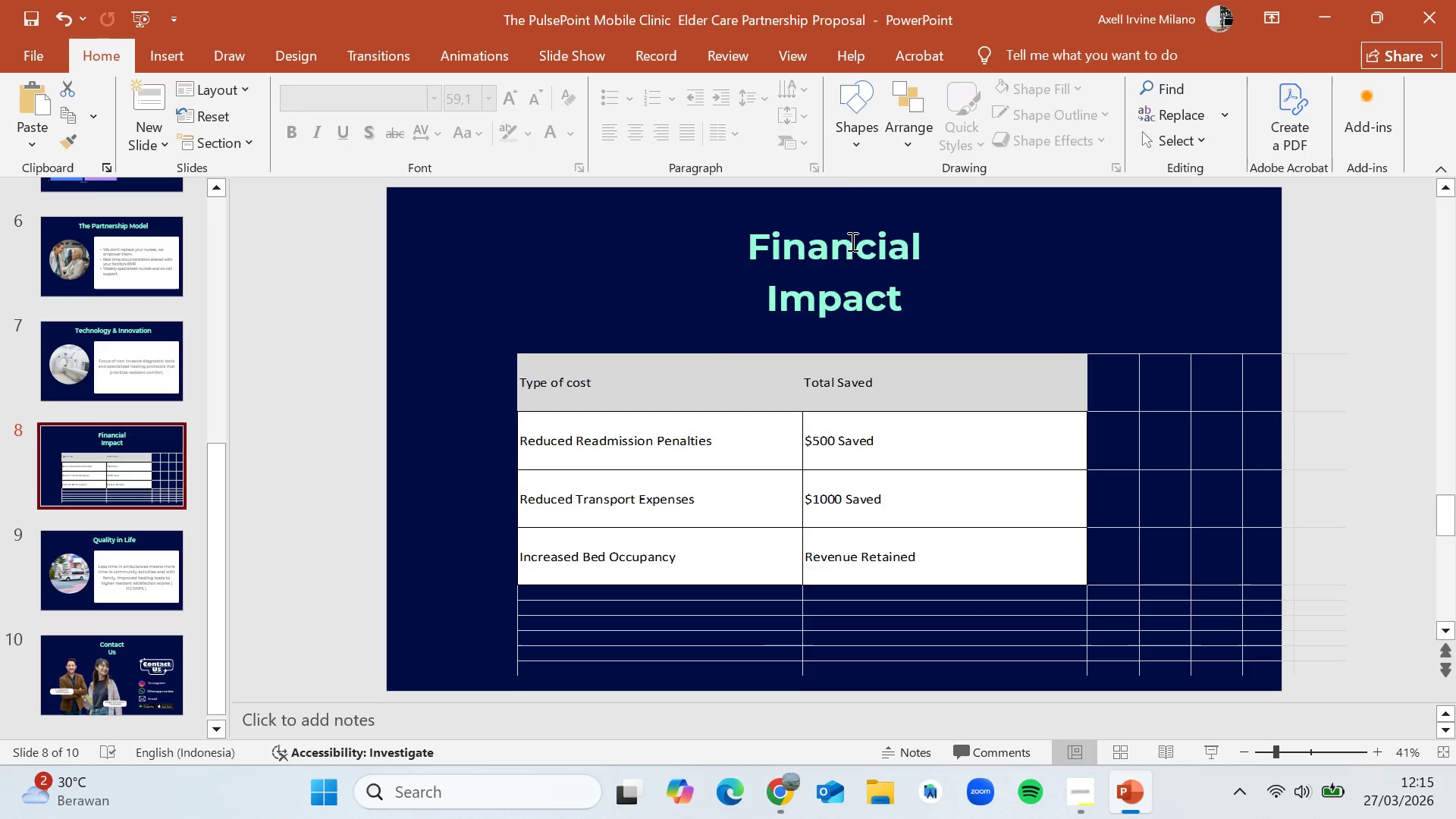 
left_click([851, 241])
 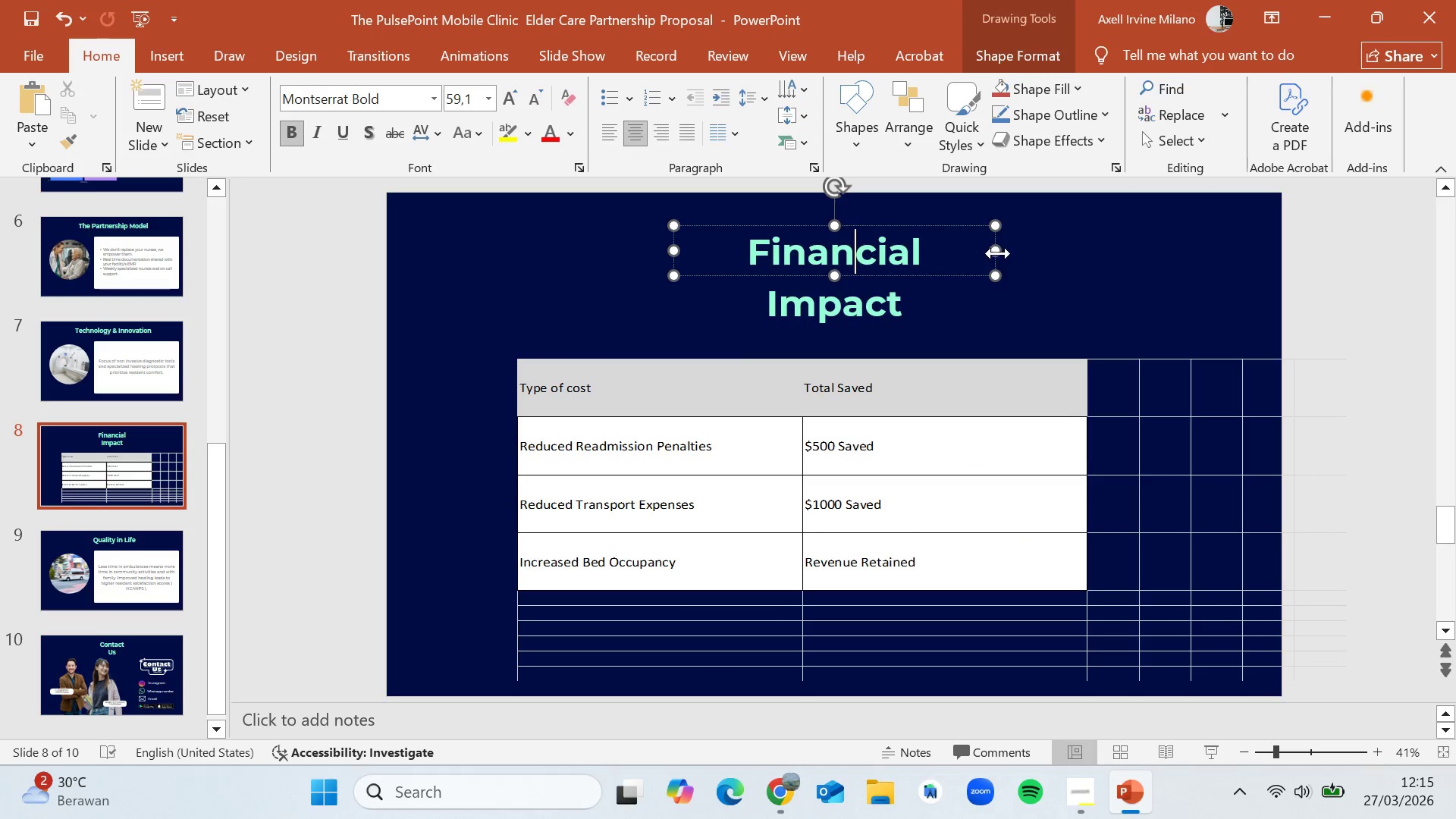 
left_click_drag(start_coordinate=[998, 253], to_coordinate=[1017, 253])
 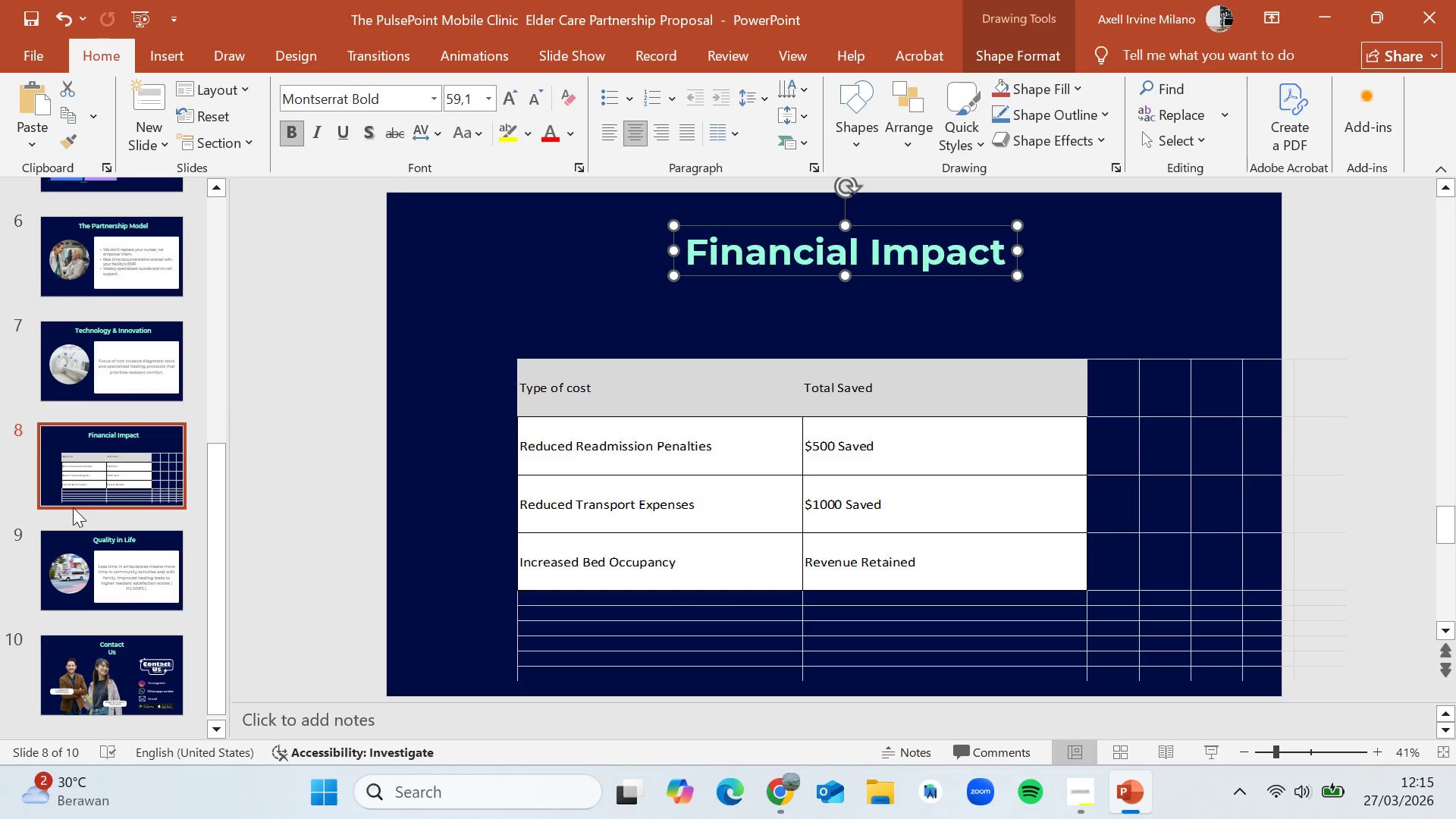 
scroll: coordinate [148, 624], scroll_direction: down, amount: 2.0
 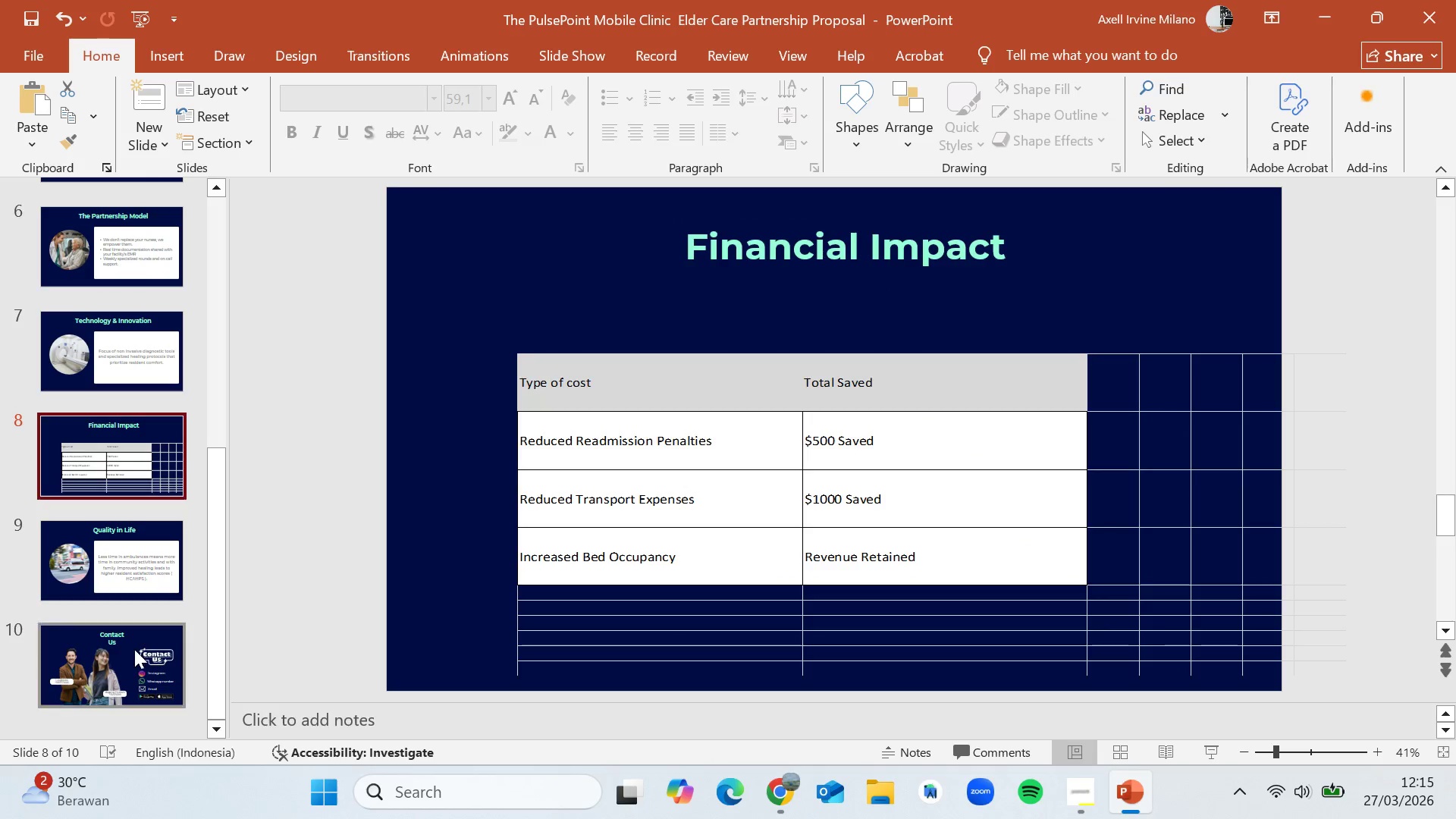 
left_click([134, 651])
 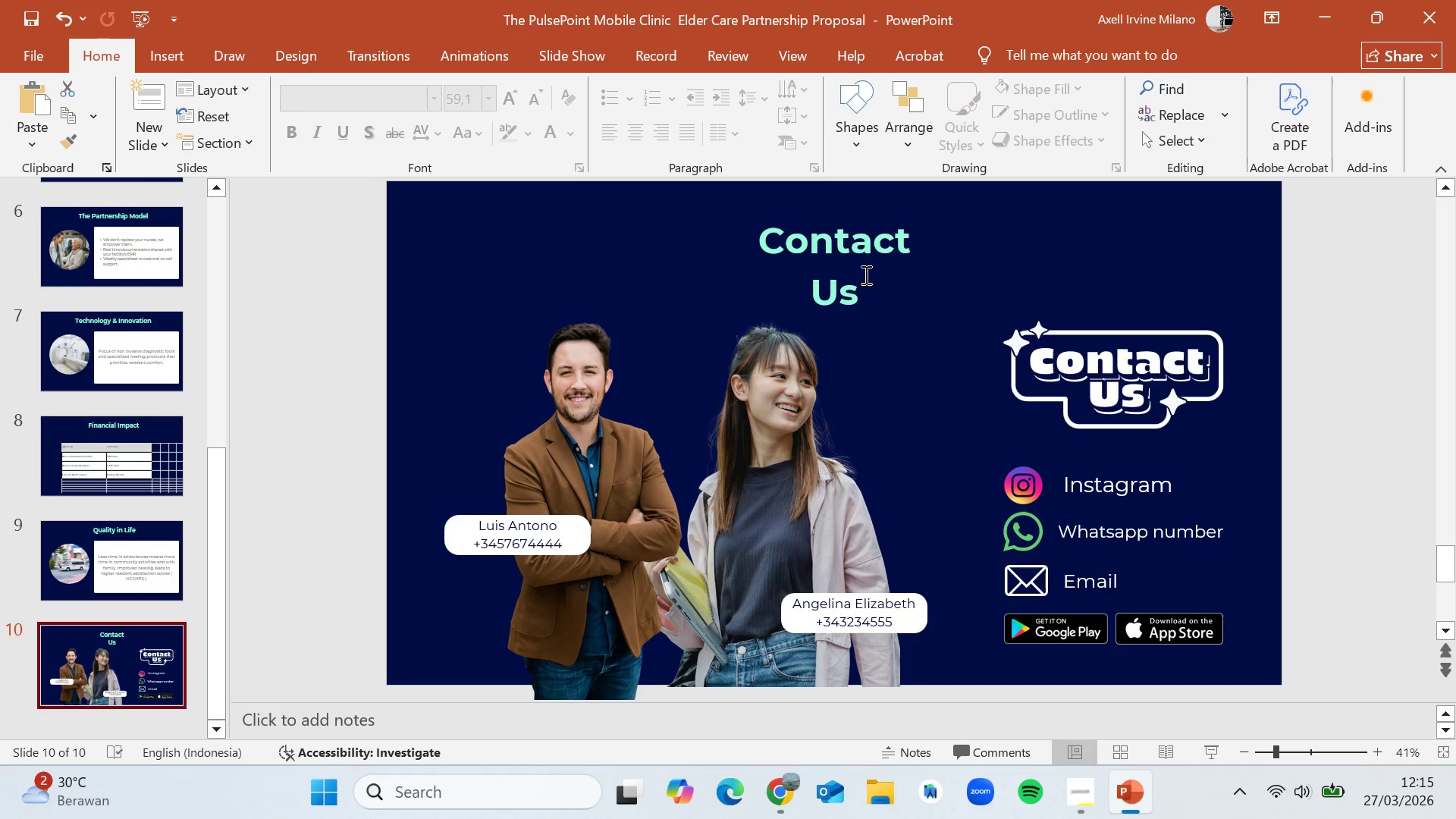 
left_click([864, 275])
 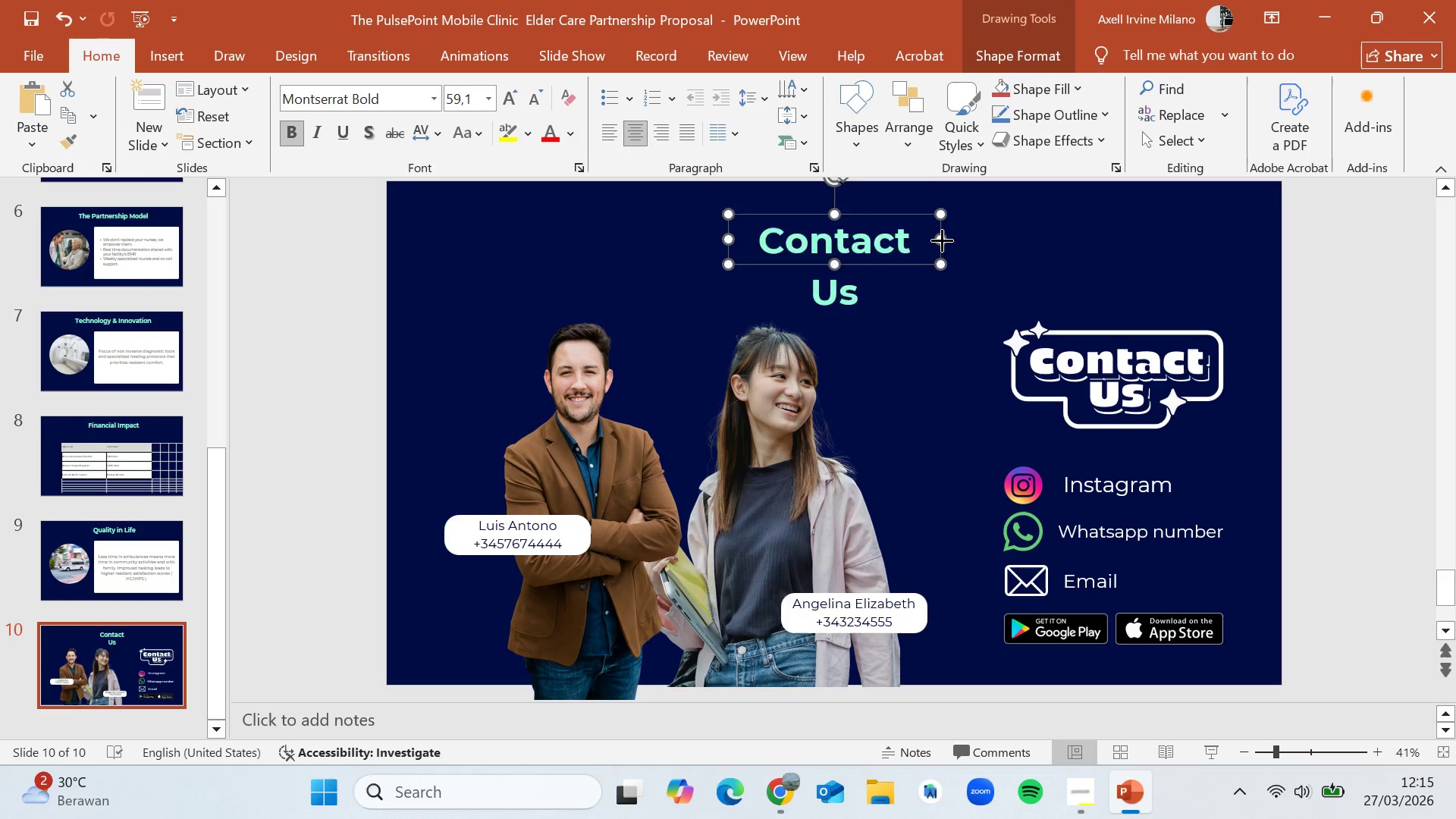 
left_click_drag(start_coordinate=[941, 240], to_coordinate=[963, 236])
 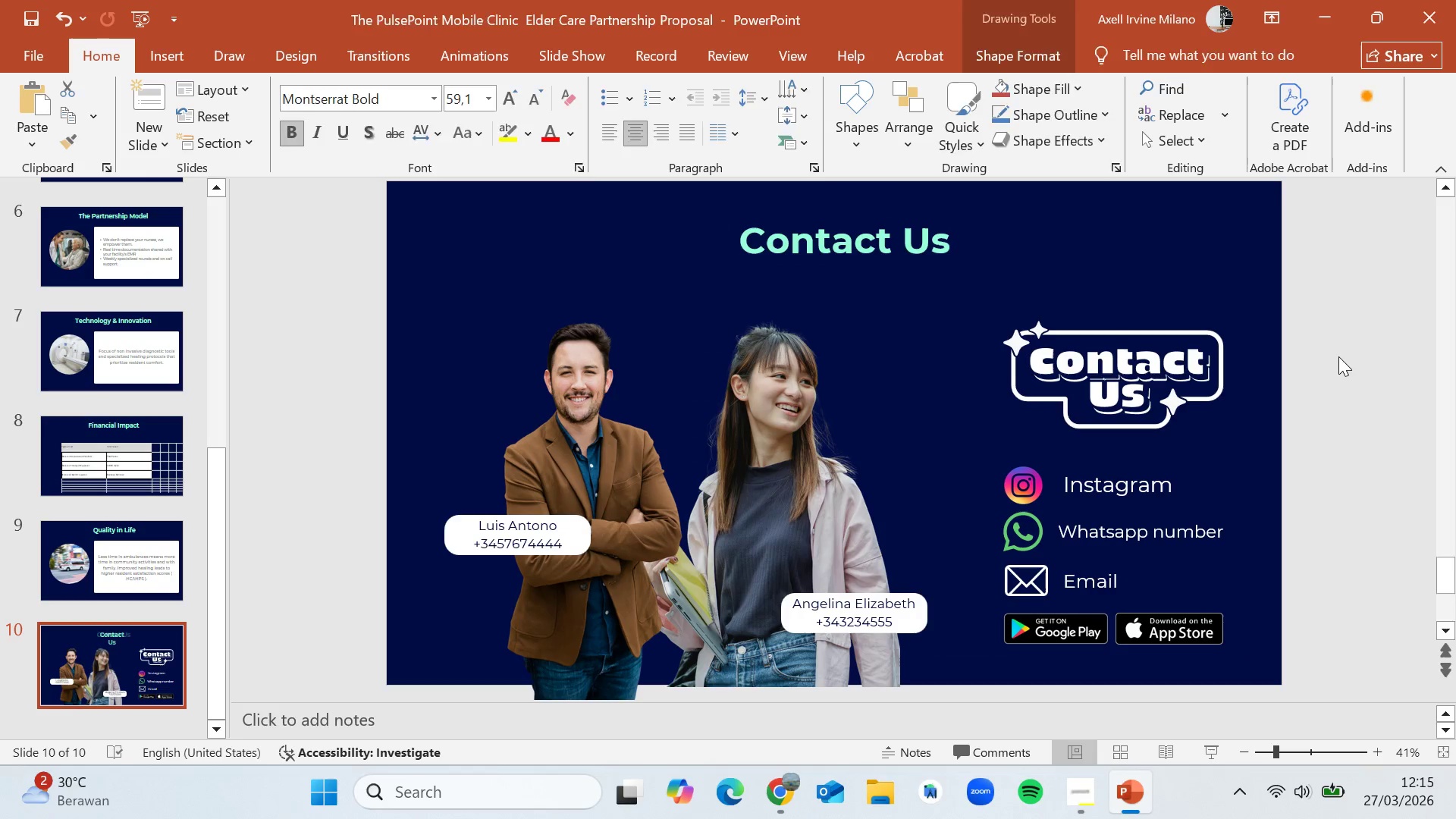 
left_click([1338, 356])
 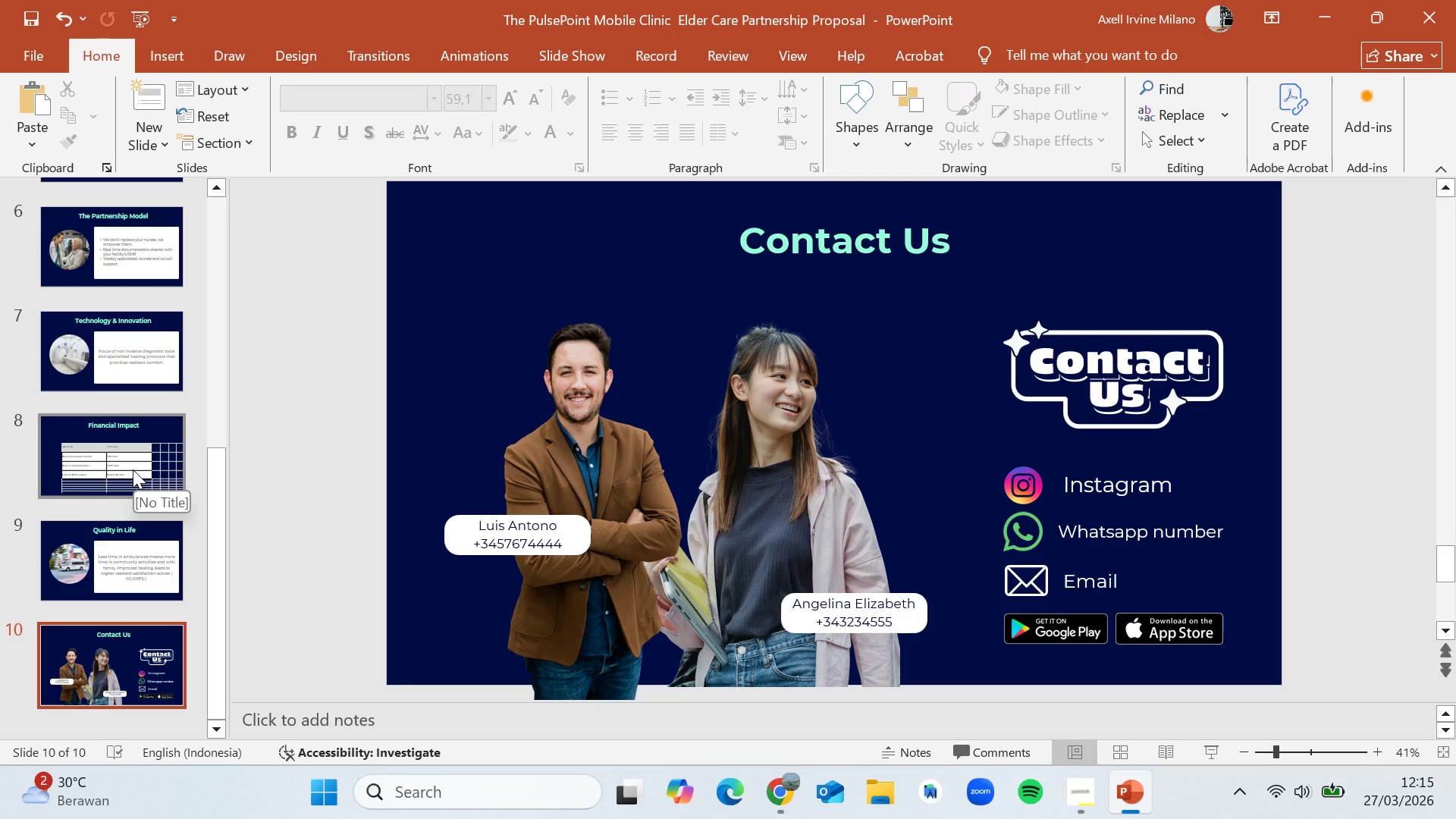 
scroll: coordinate [133, 470], scroll_direction: up, amount: 17.0
 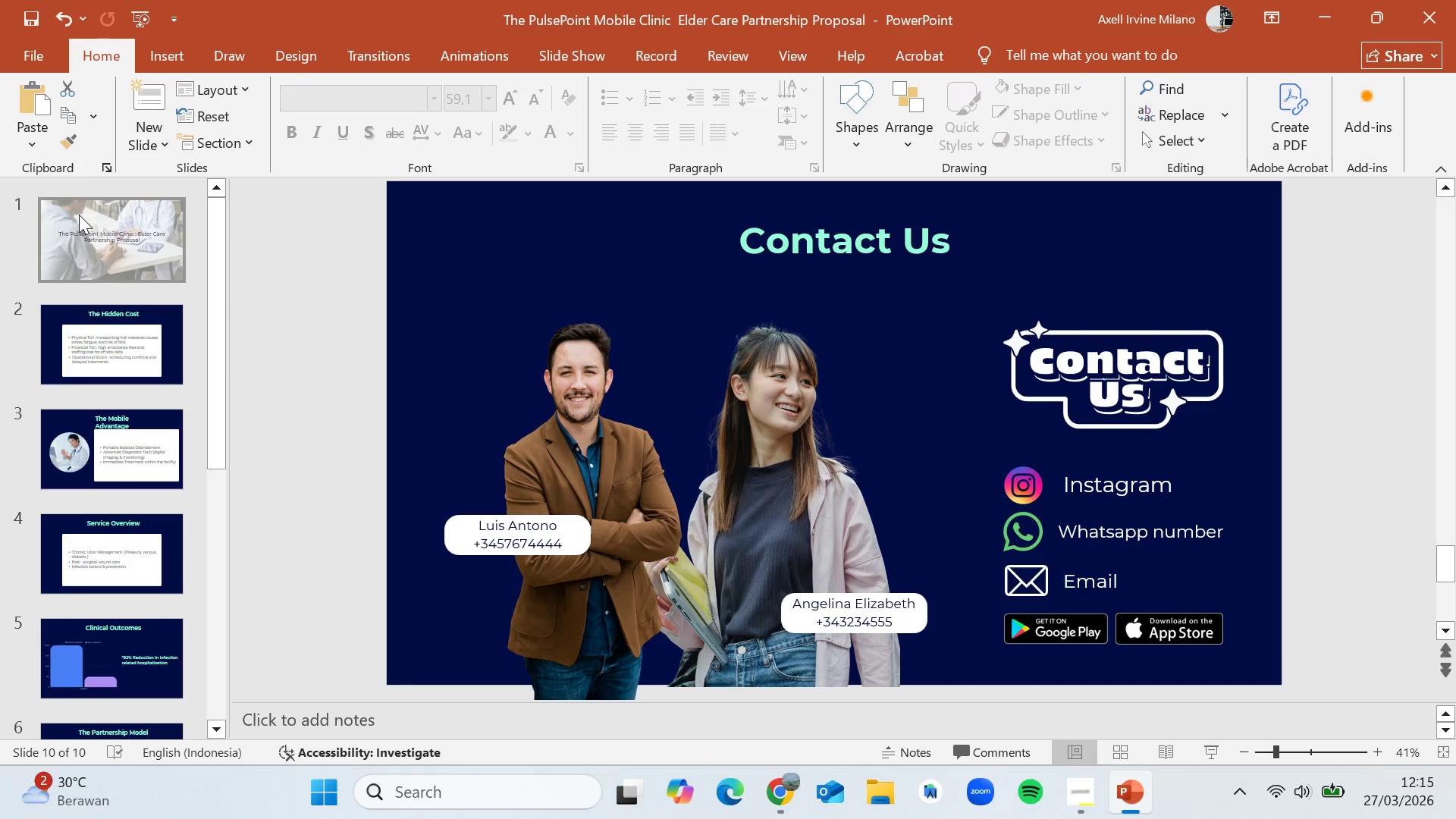 
left_click([79, 215])
 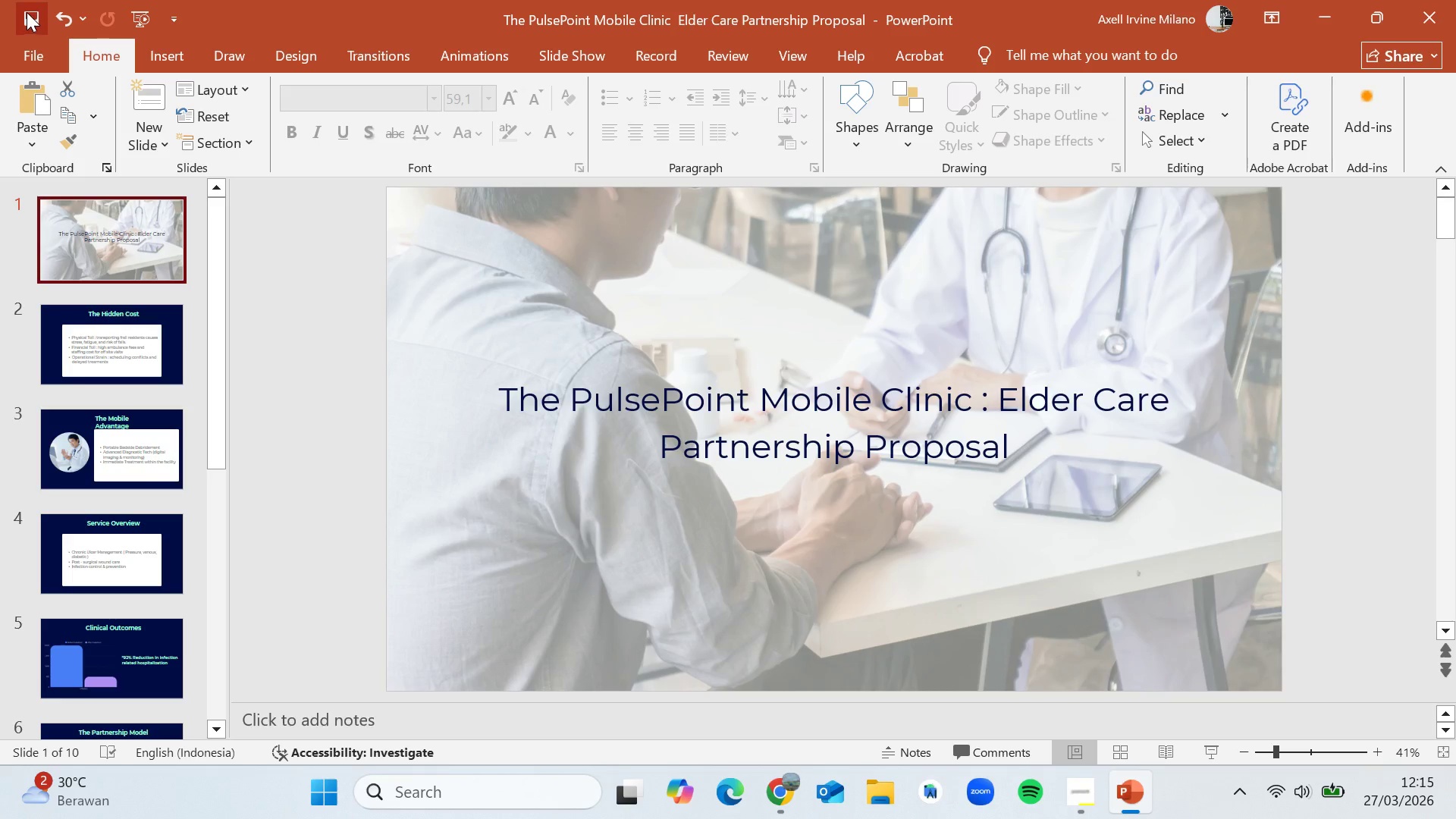 
double_click([27, 12])
 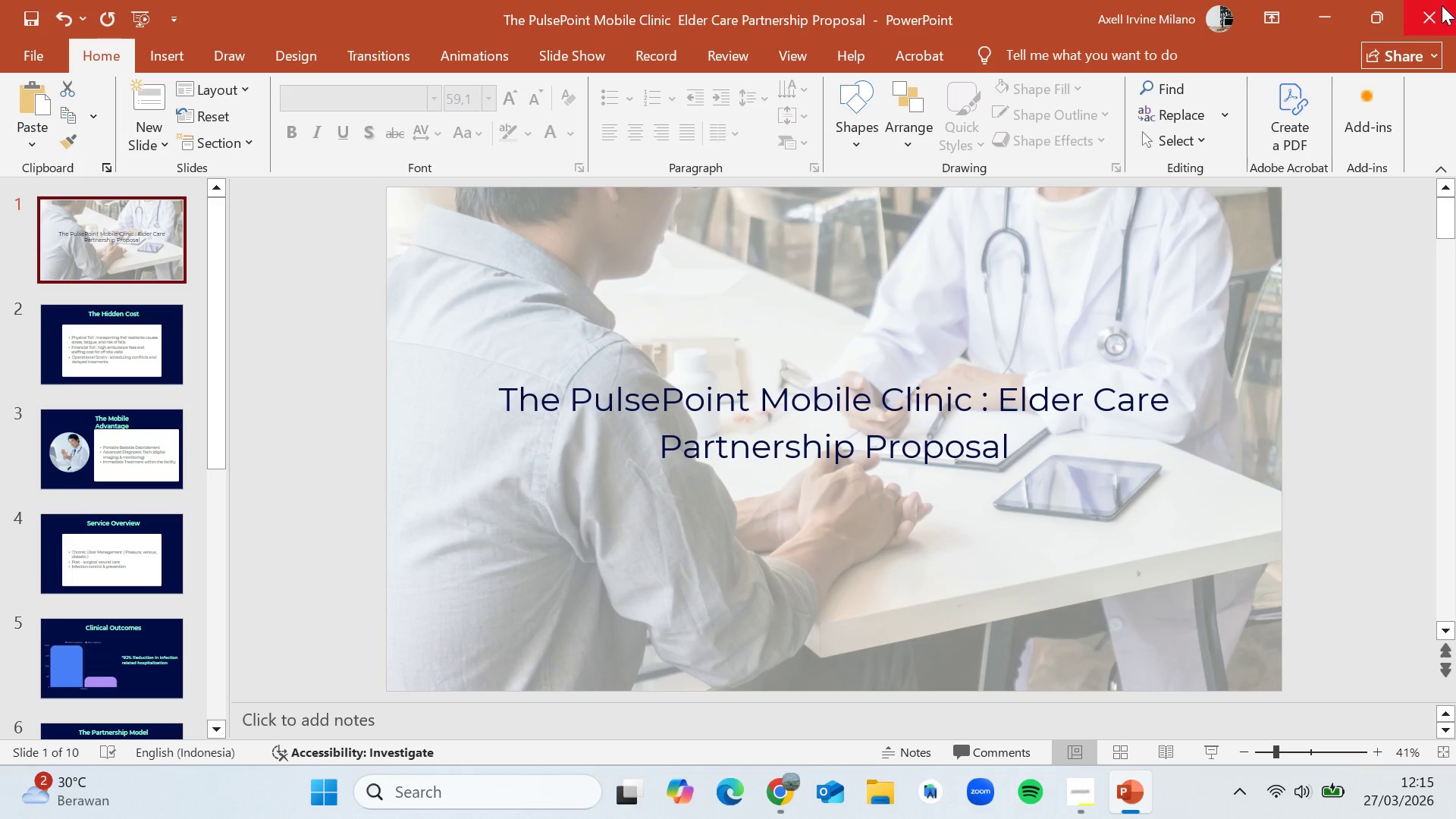 
left_click([1442, 5])
 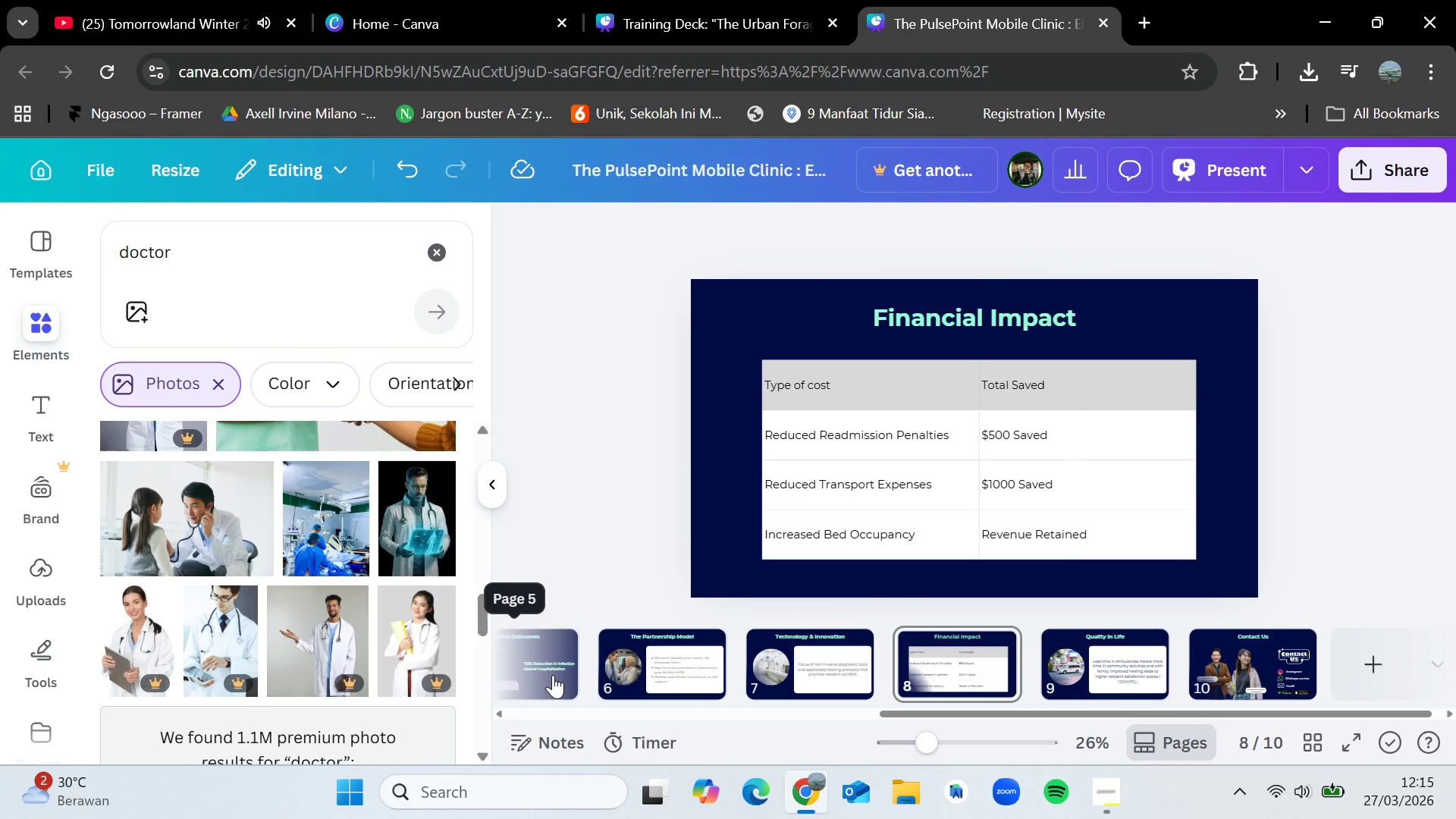 
left_click([553, 675])
 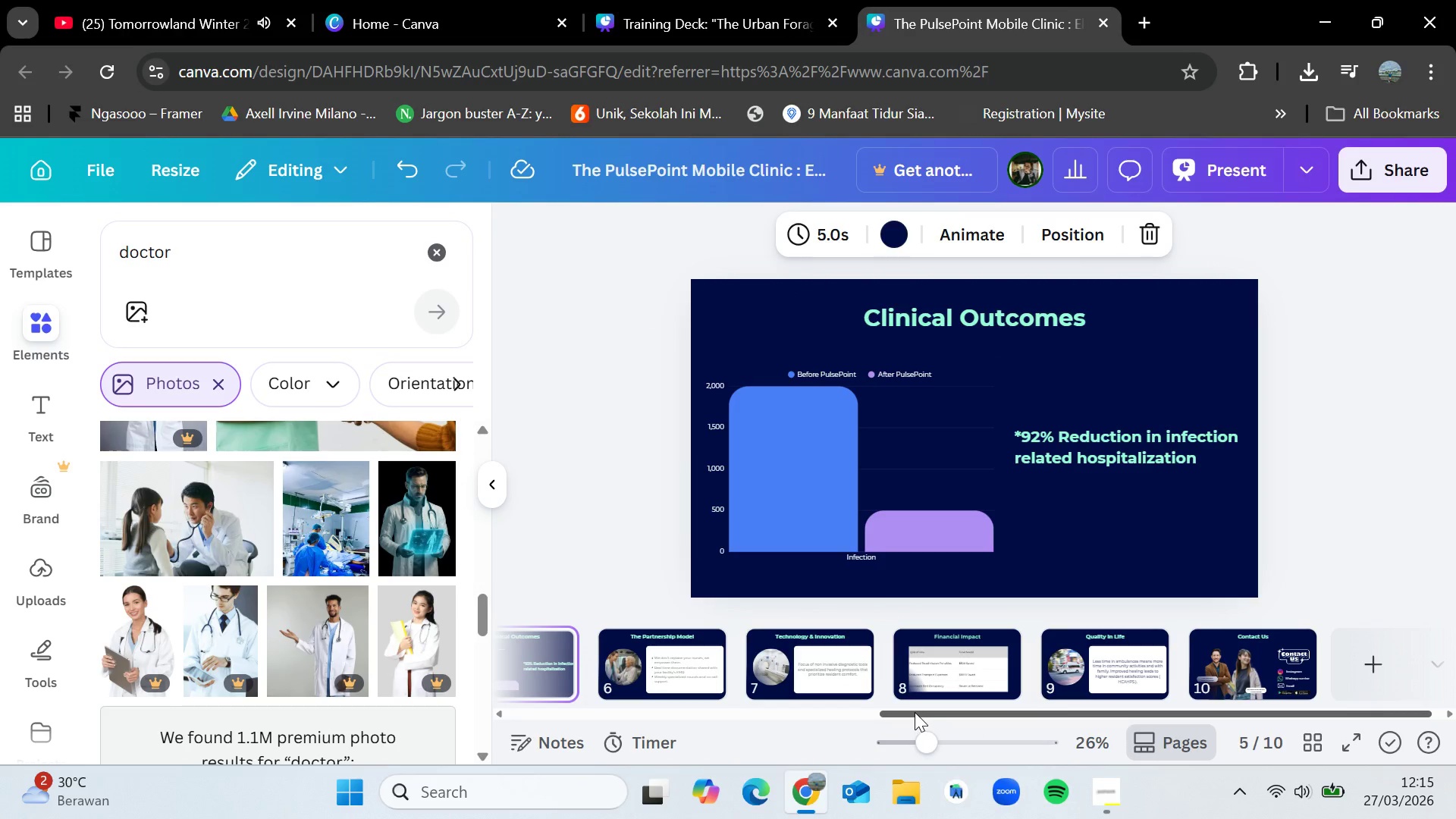 
left_click_drag(start_coordinate=[914, 712], to_coordinate=[482, 684])
 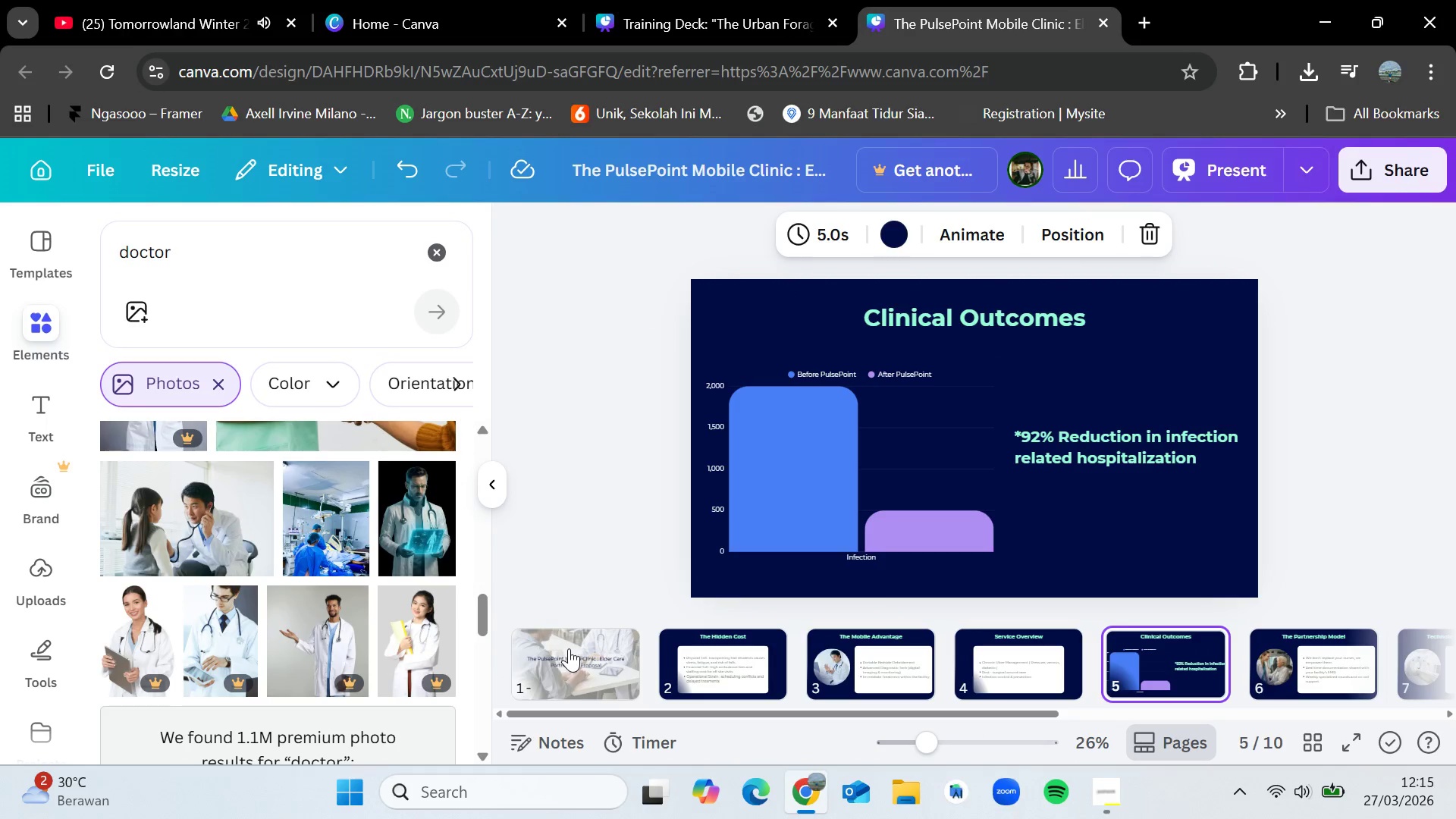 
left_click([569, 648])
 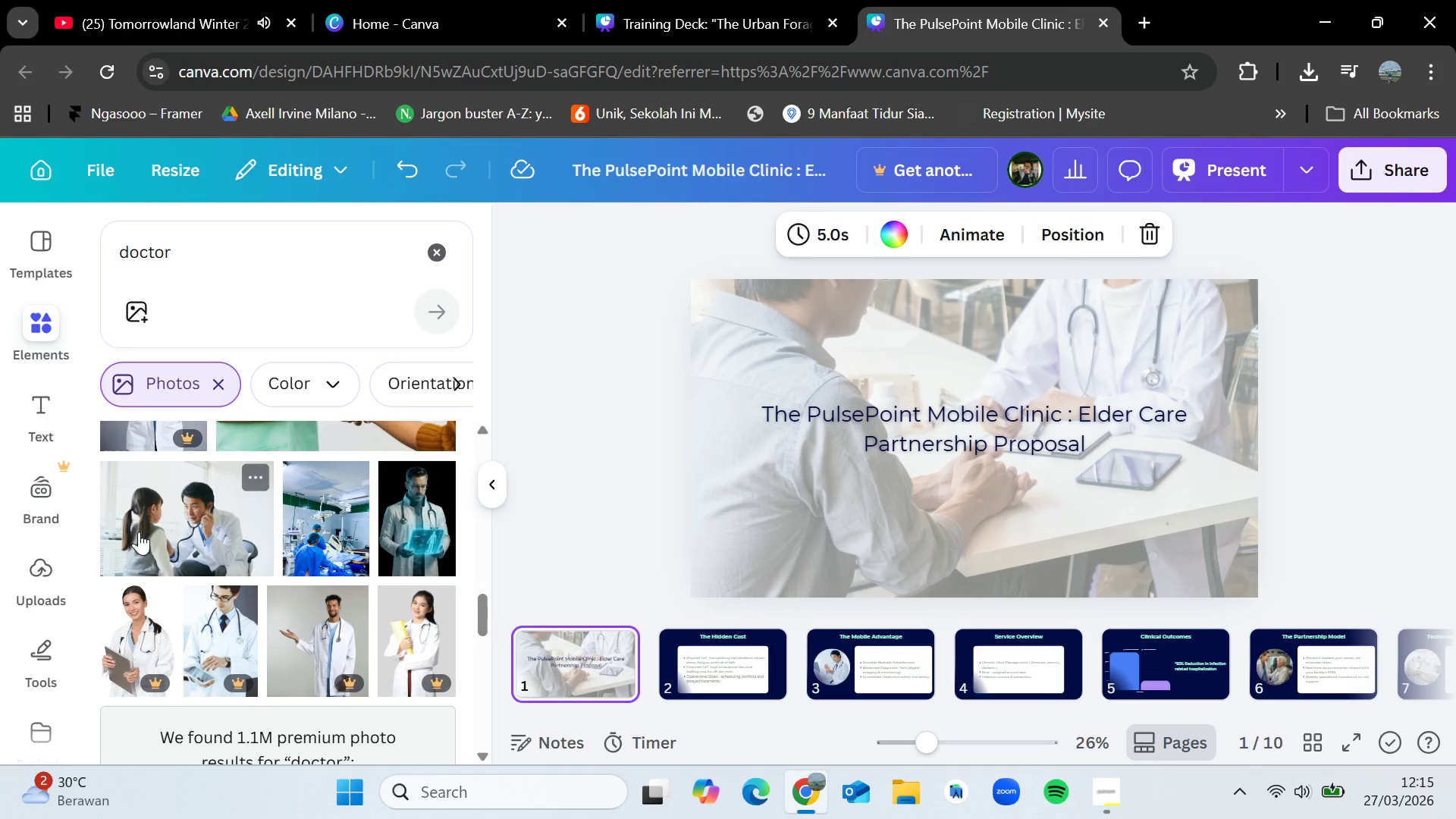 
scroll: coordinate [195, 570], scroll_direction: down, amount: 7.0
 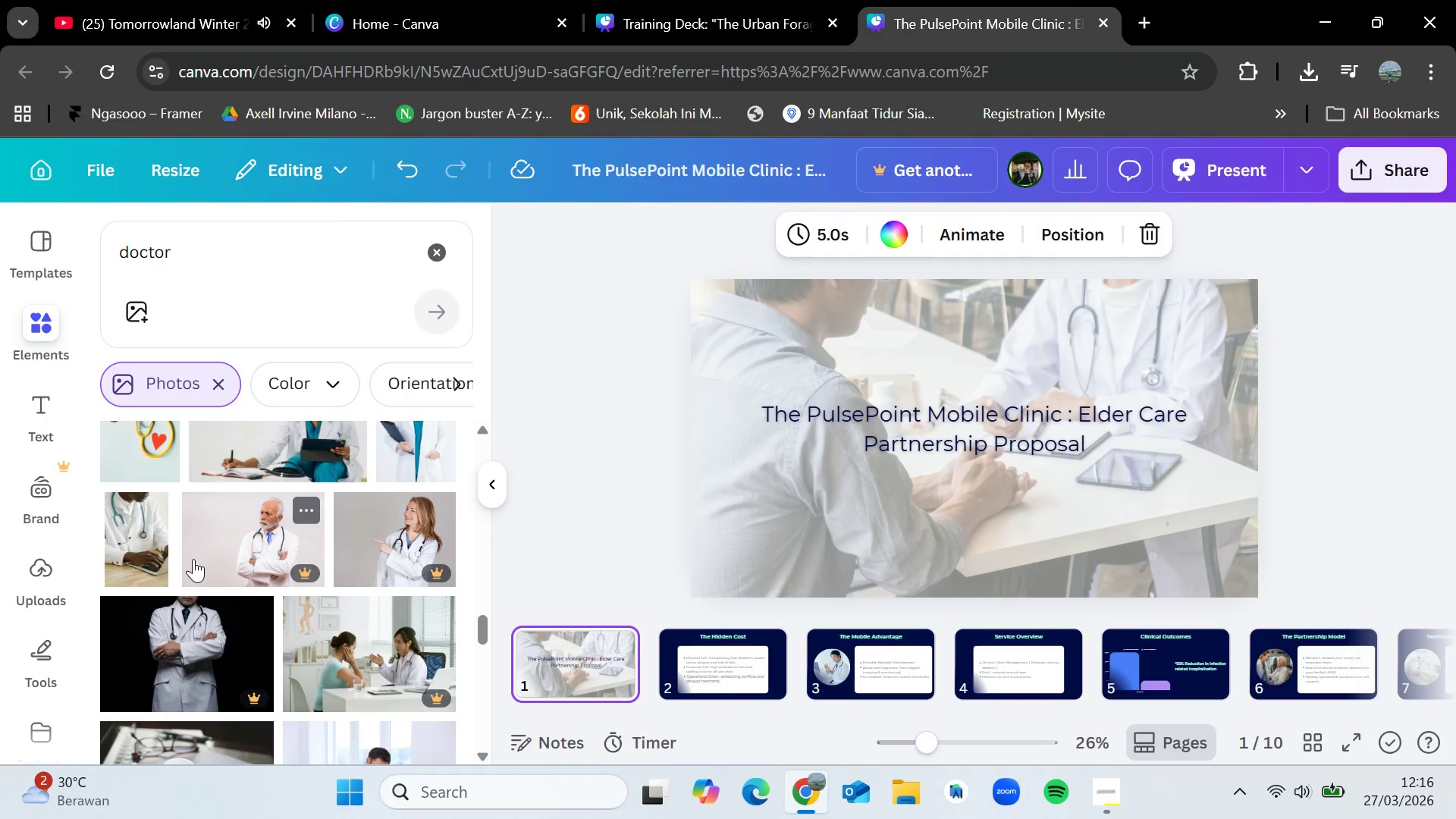 
wait(28.25)
 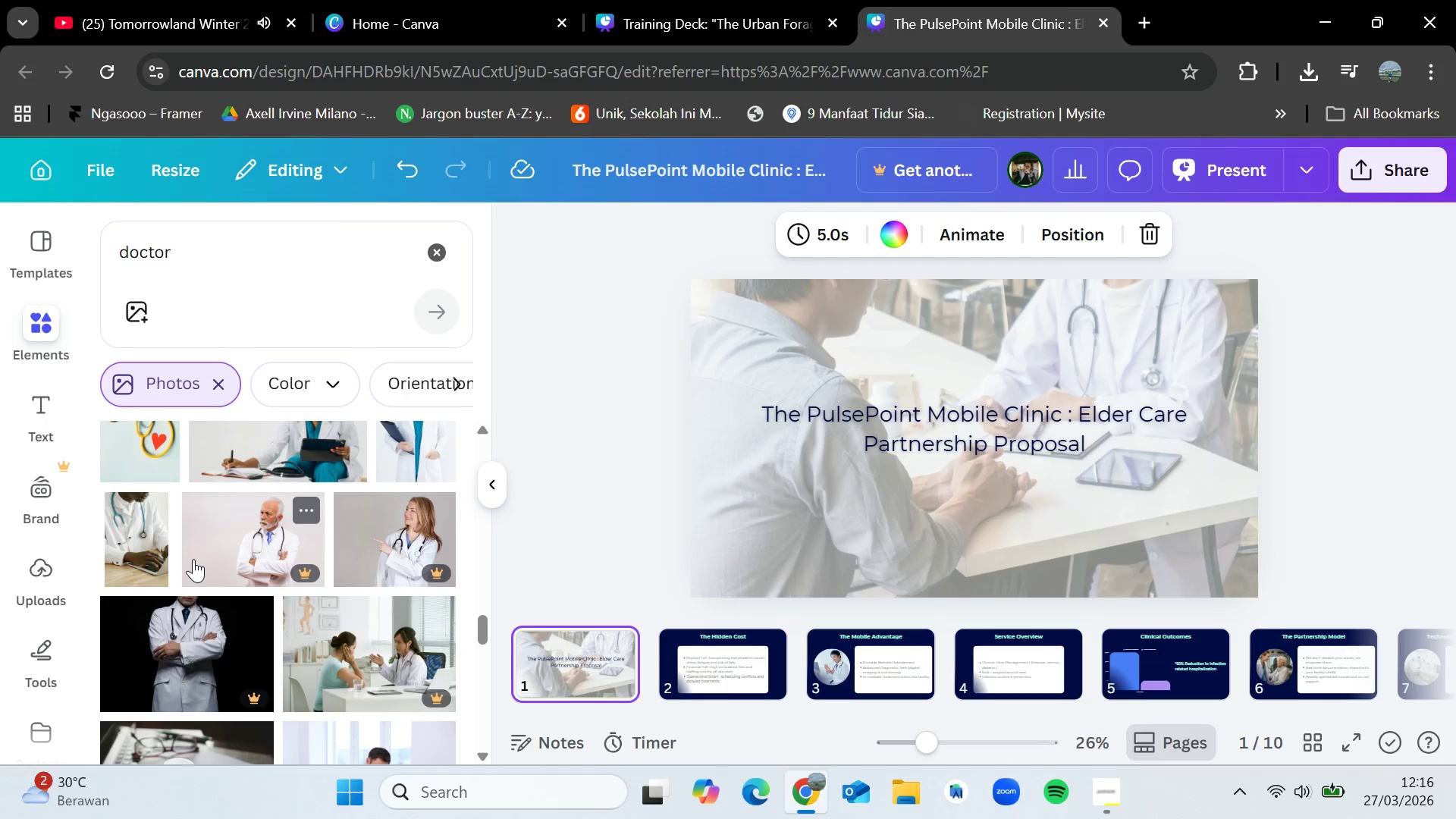 
scroll: coordinate [193, 559], scroll_direction: down, amount: 8.0
 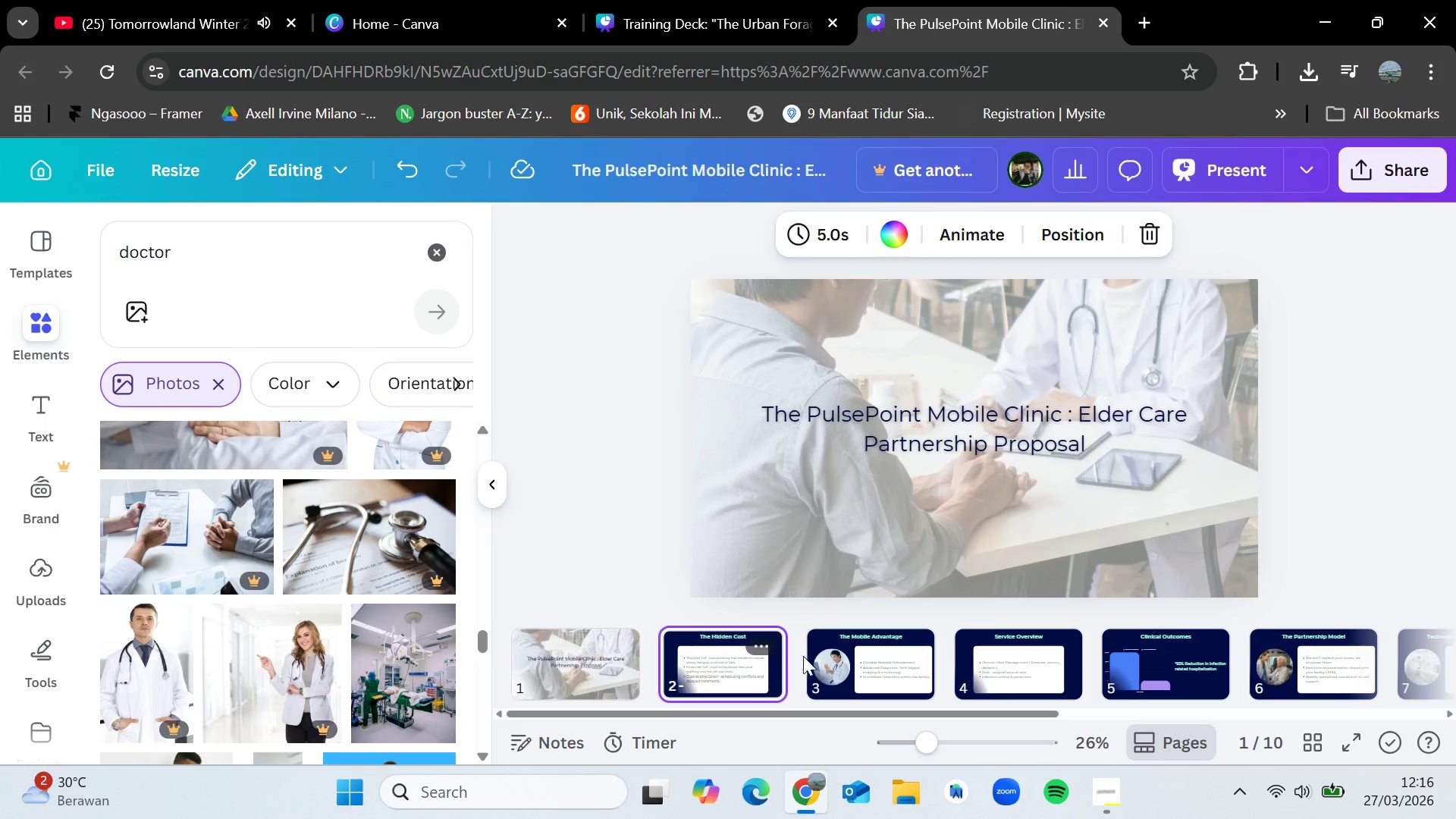 
double_click([921, 659])
 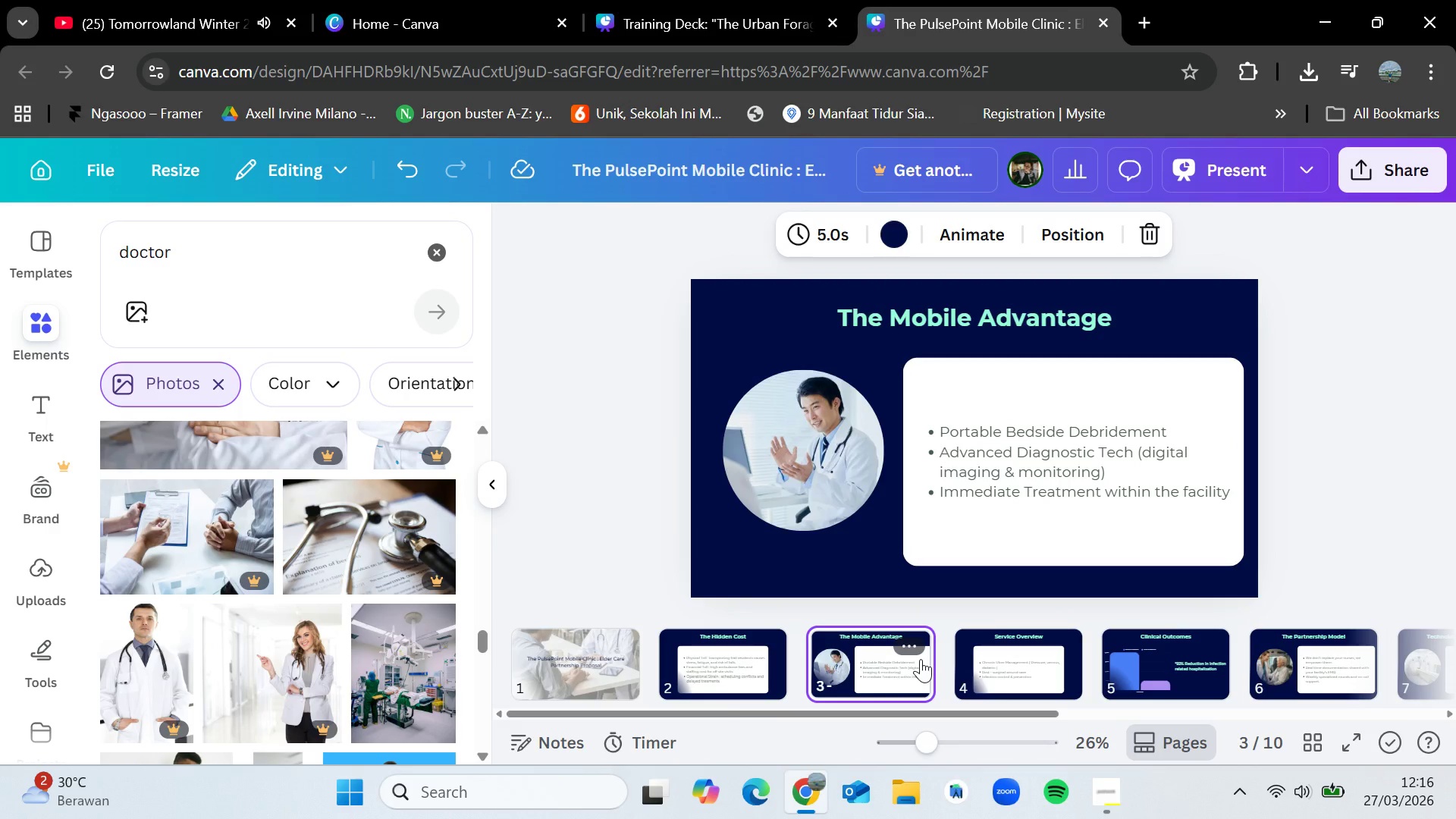 
wait(24.8)
 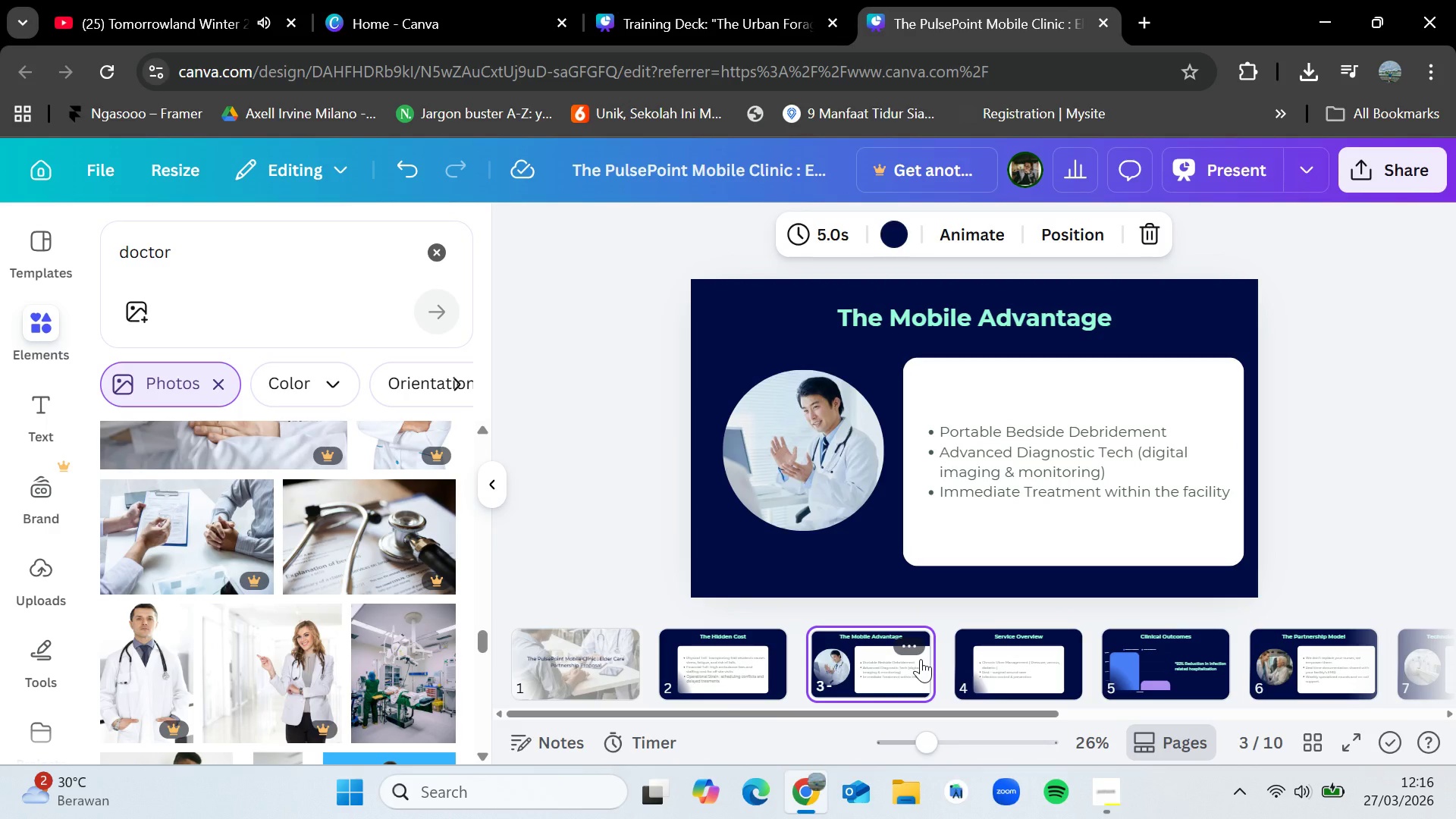 
scroll: coordinate [238, 631], scroll_direction: down, amount: 9.0
 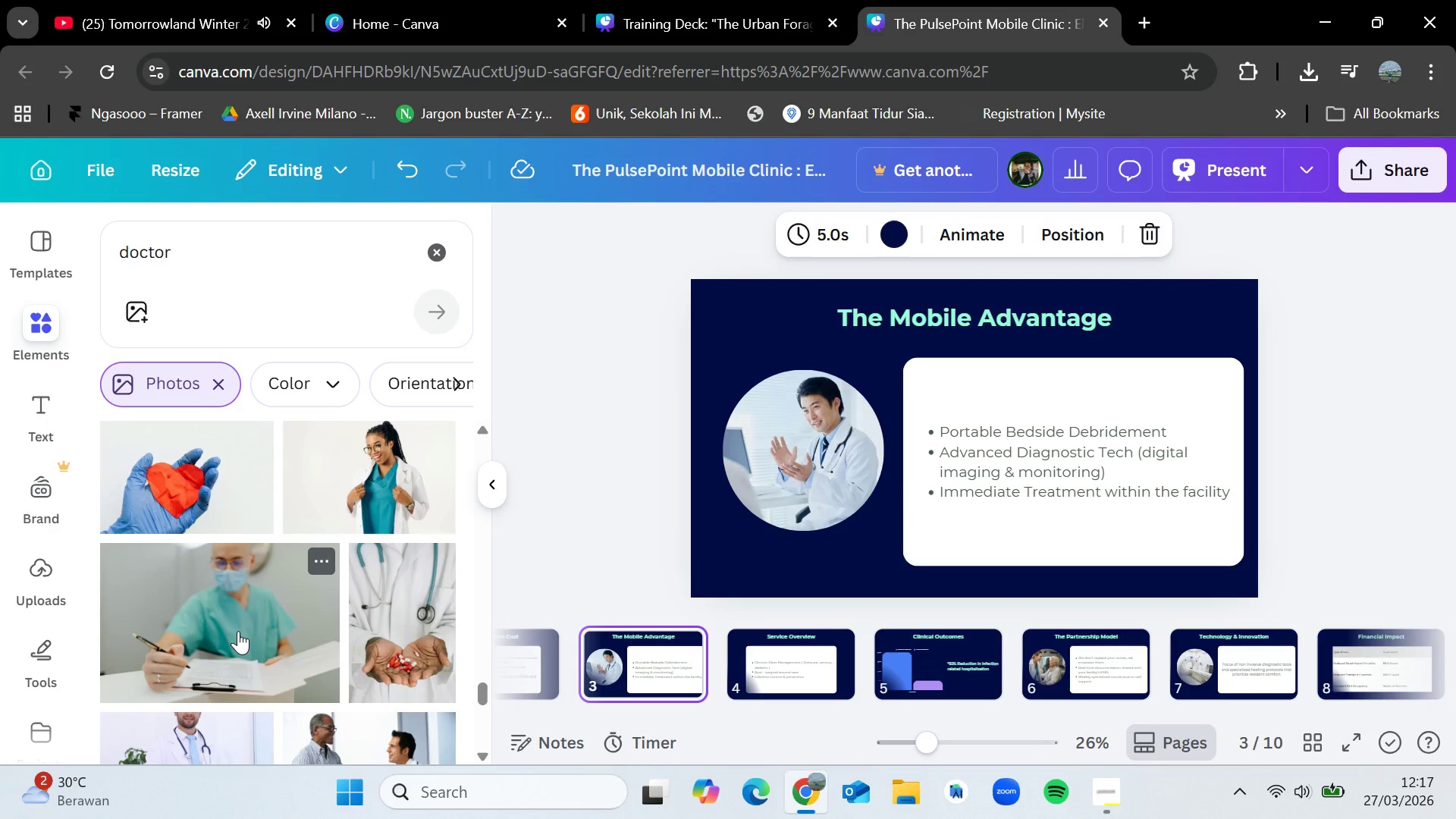 
wait(6.22)
 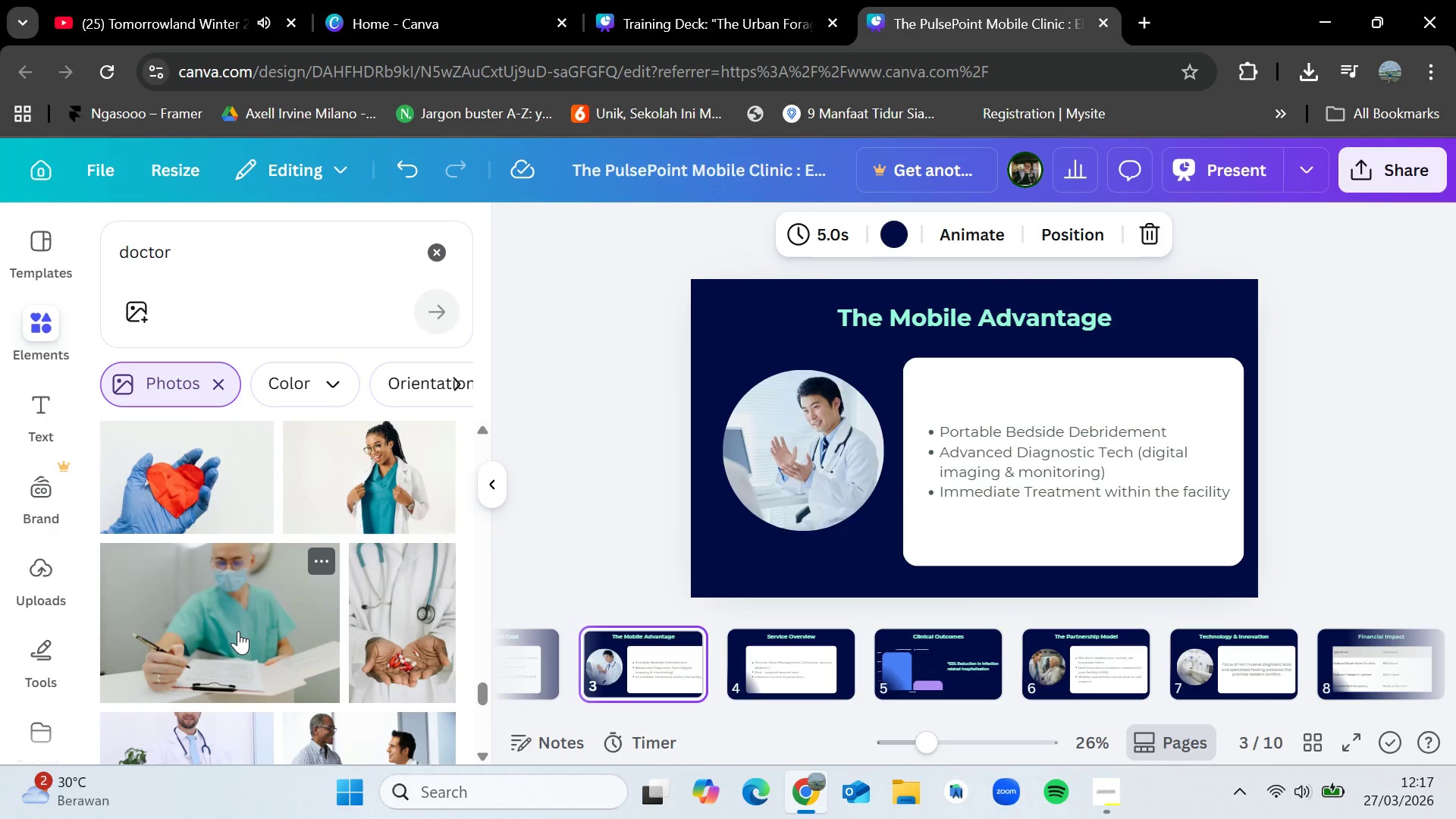 
scroll: coordinate [392, 590], scroll_direction: down, amount: 5.0
 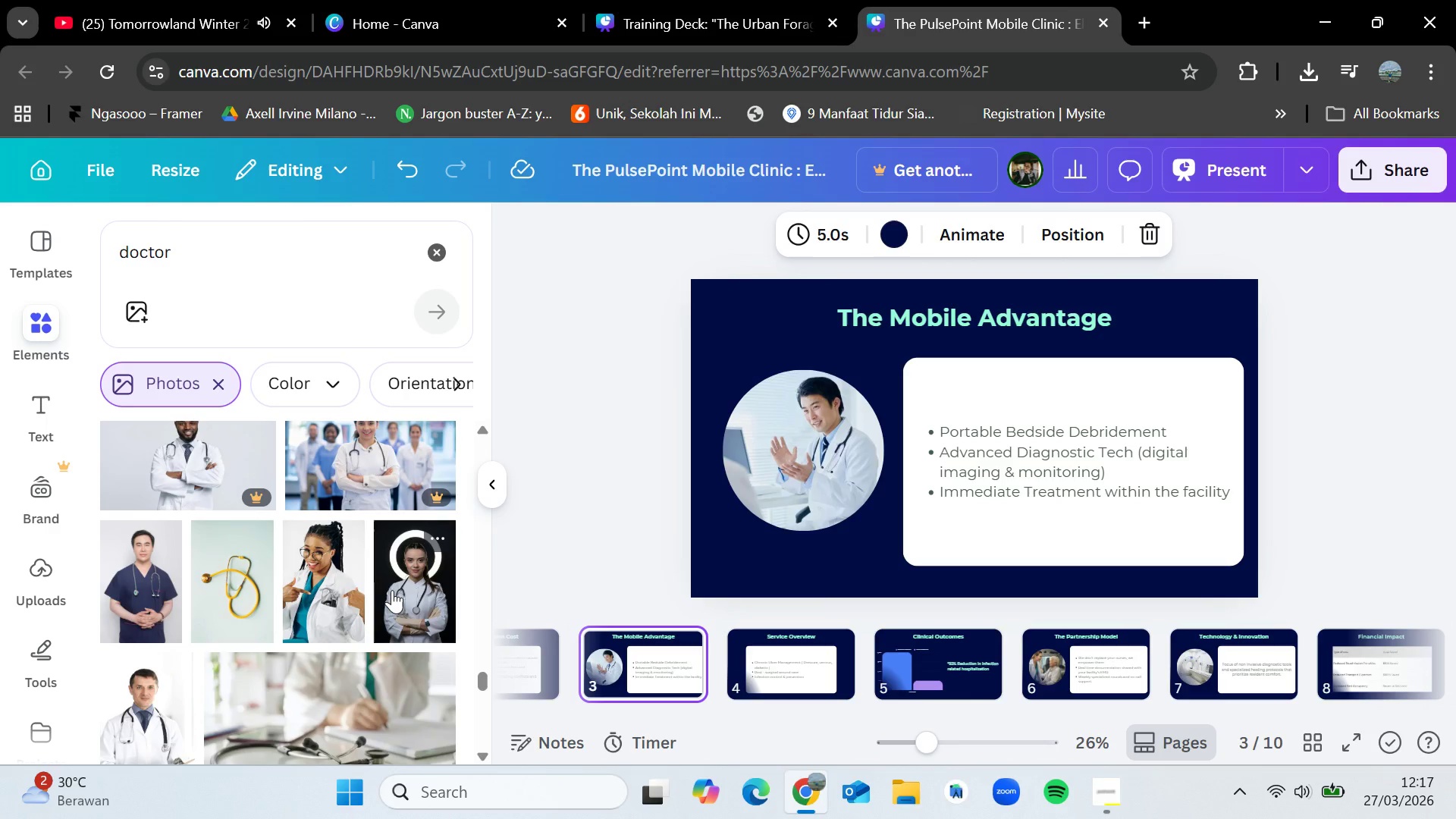 
wait(26.54)
 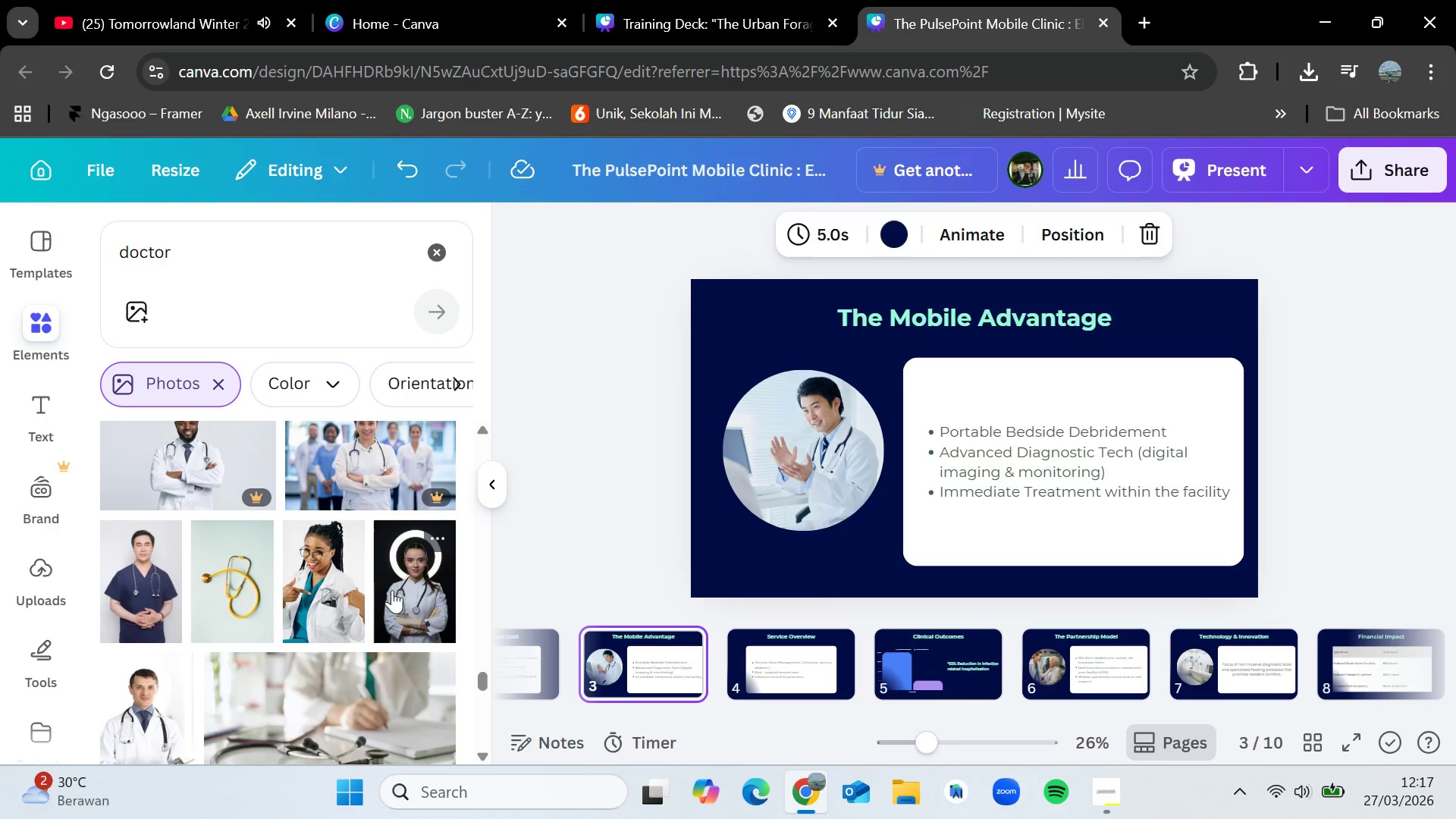 
scroll: coordinate [369, 588], scroll_direction: down, amount: 4.0
 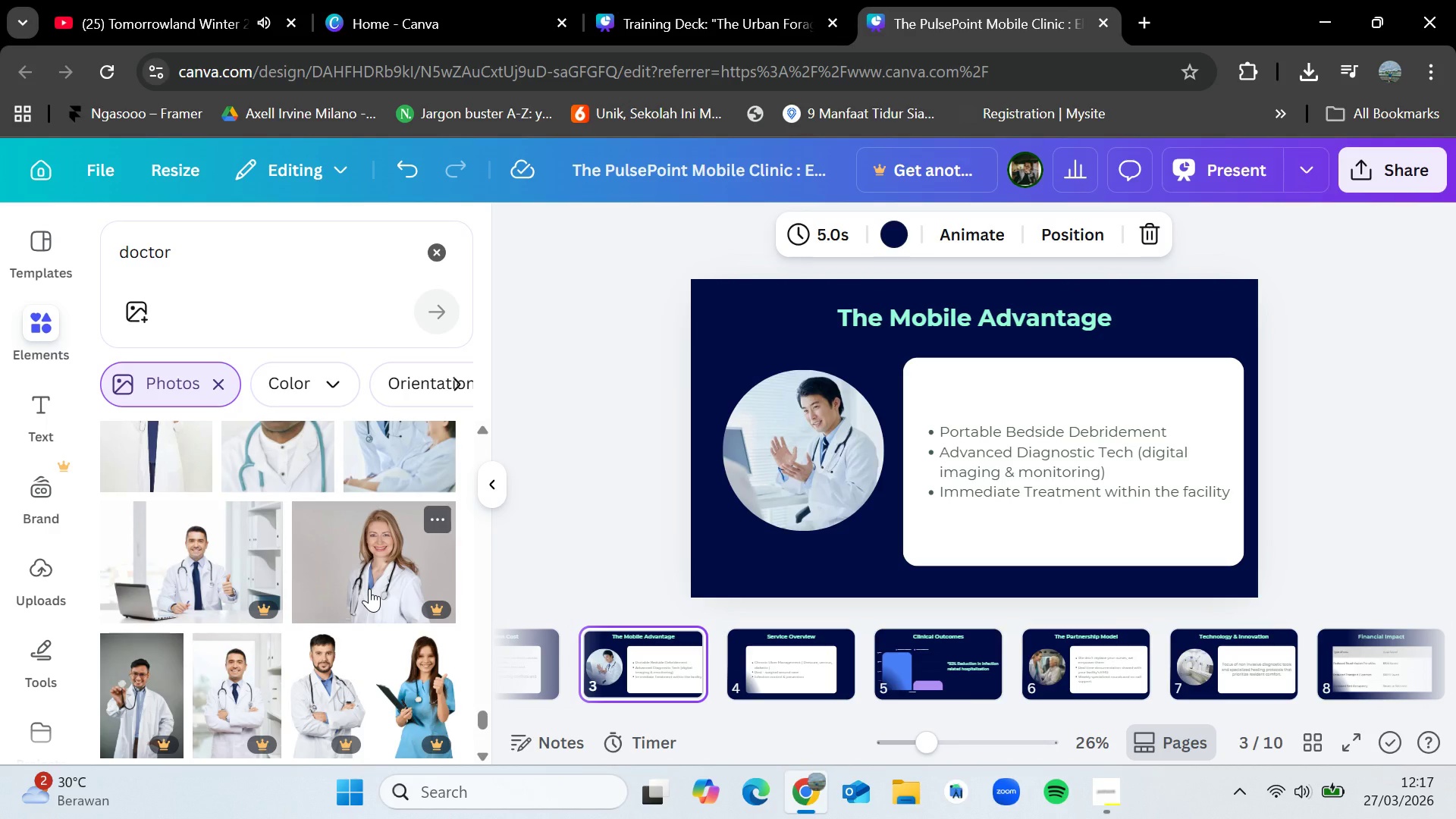 
wait(28.54)
 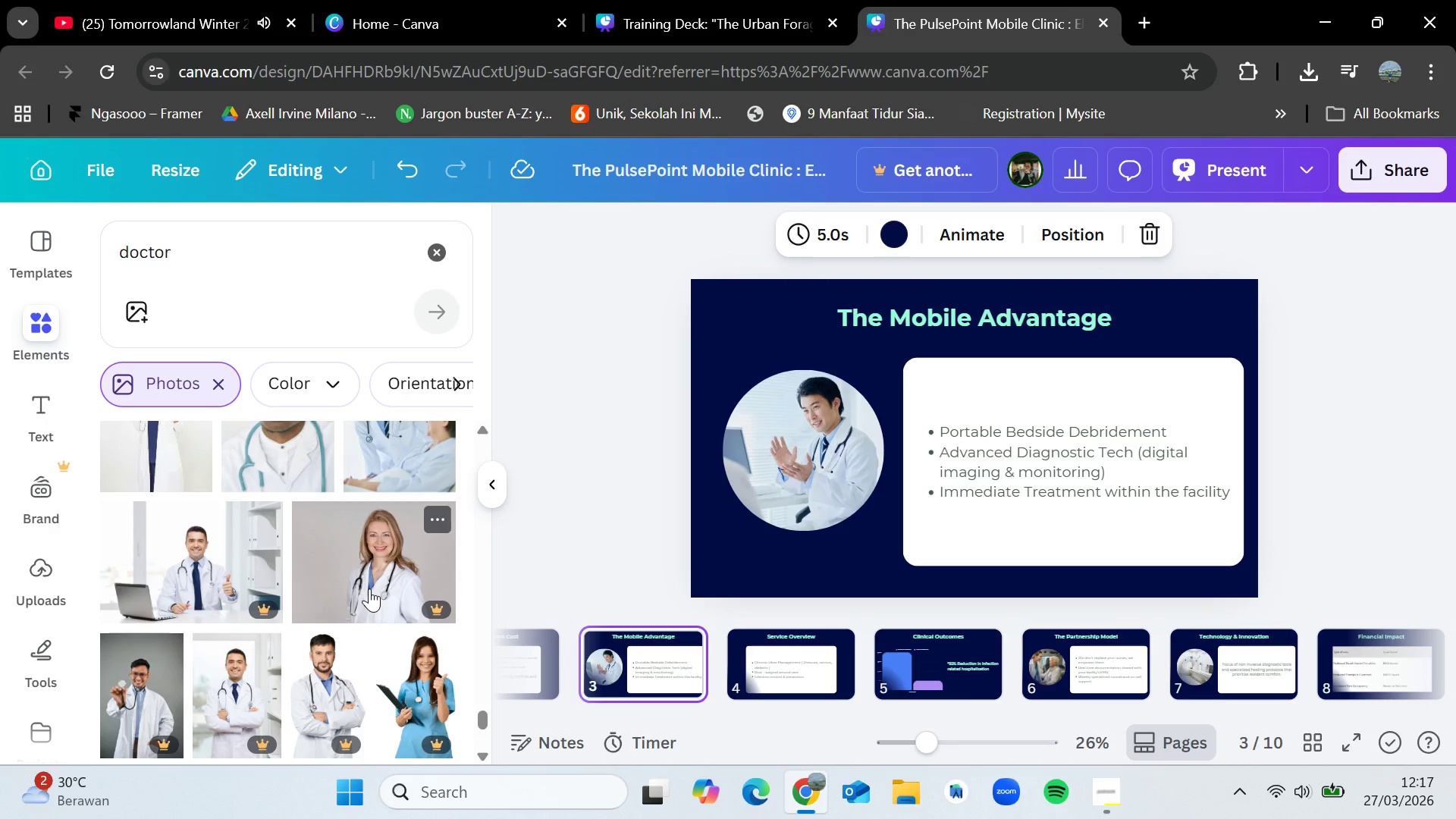 
scroll: coordinate [369, 588], scroll_direction: down, amount: 4.0
 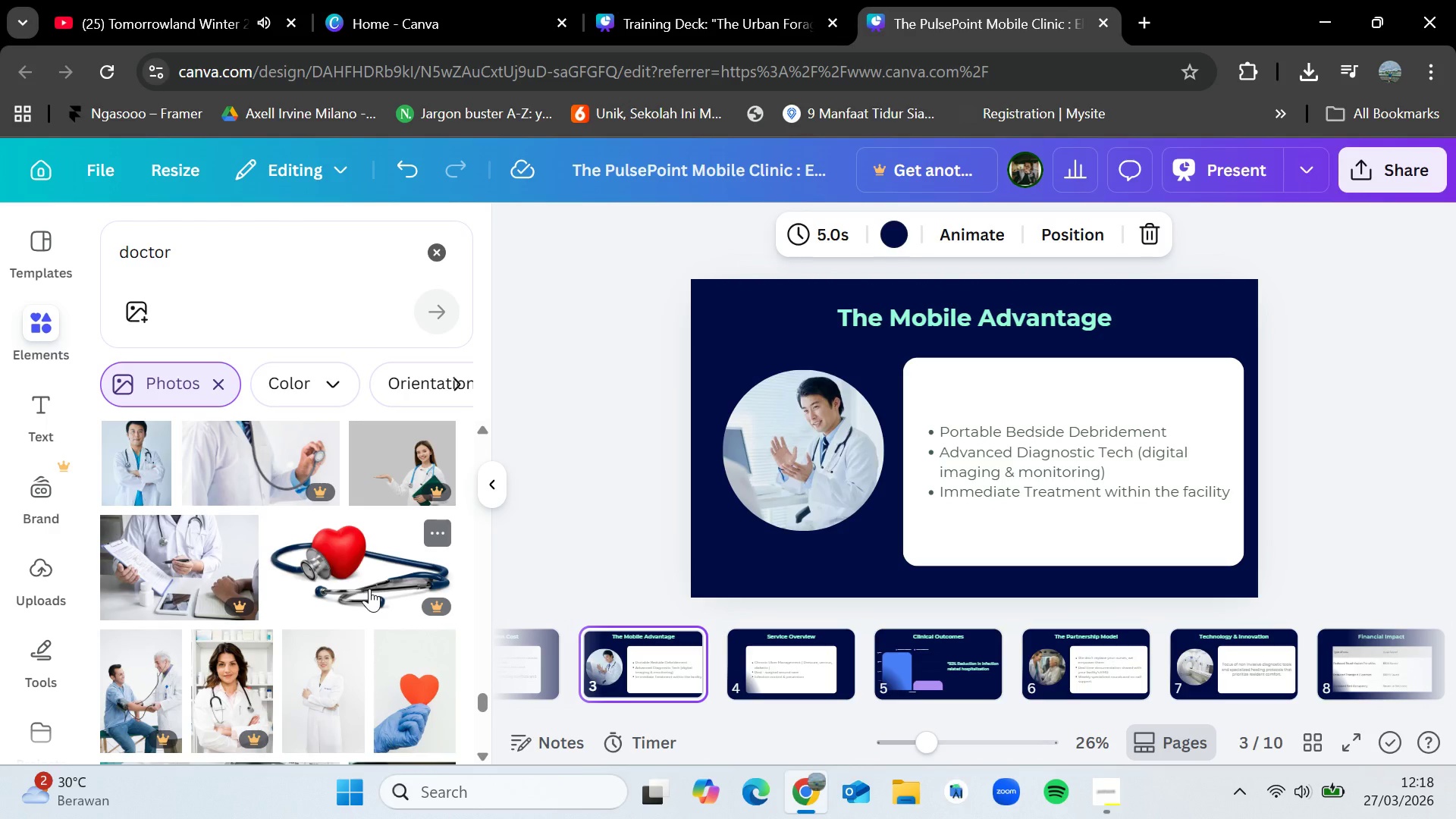 
wait(7.42)
 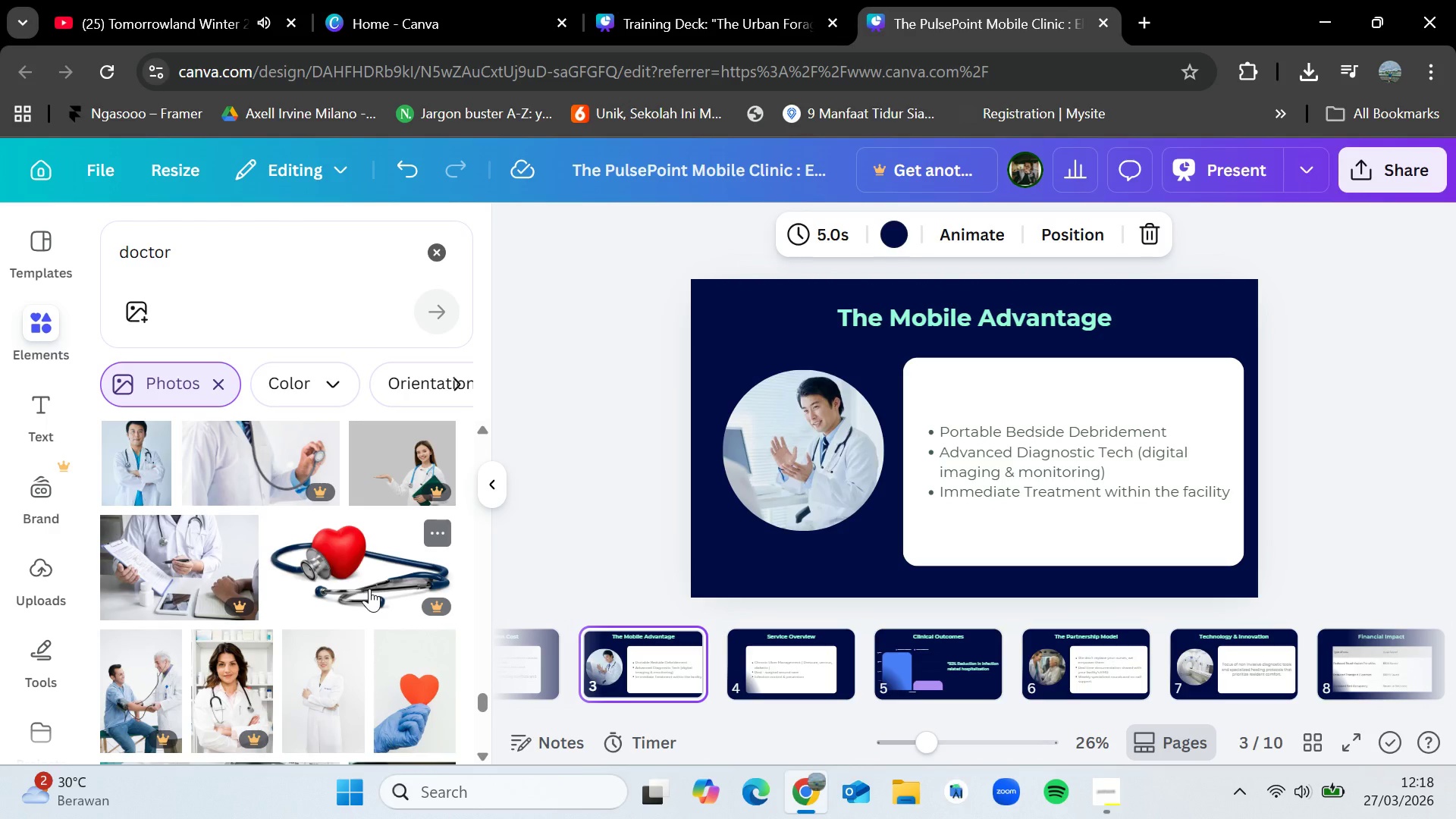 
scroll: coordinate [379, 577], scroll_direction: down, amount: 8.0
 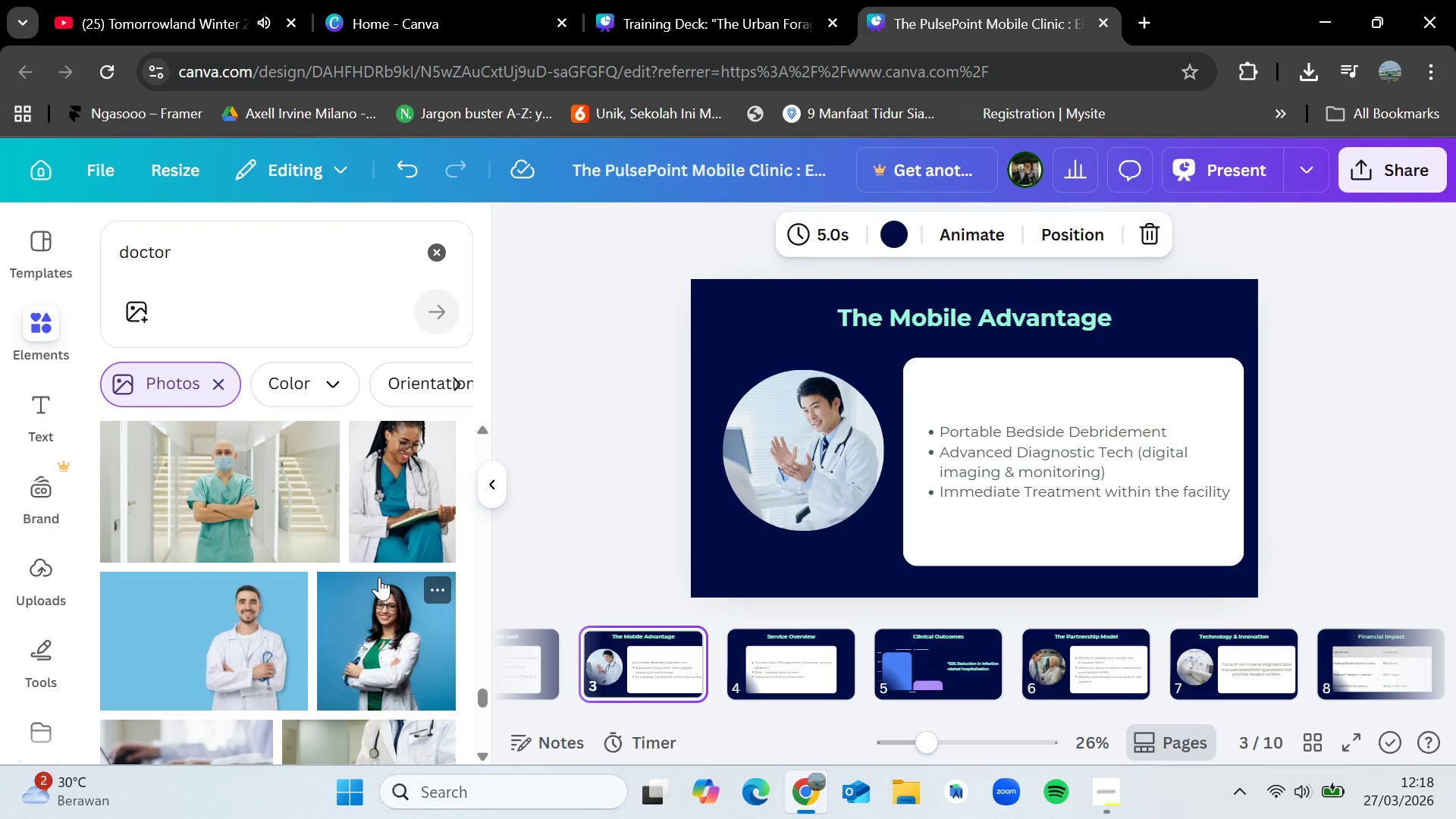 
scroll: coordinate [379, 577], scroll_direction: down, amount: 9.0
 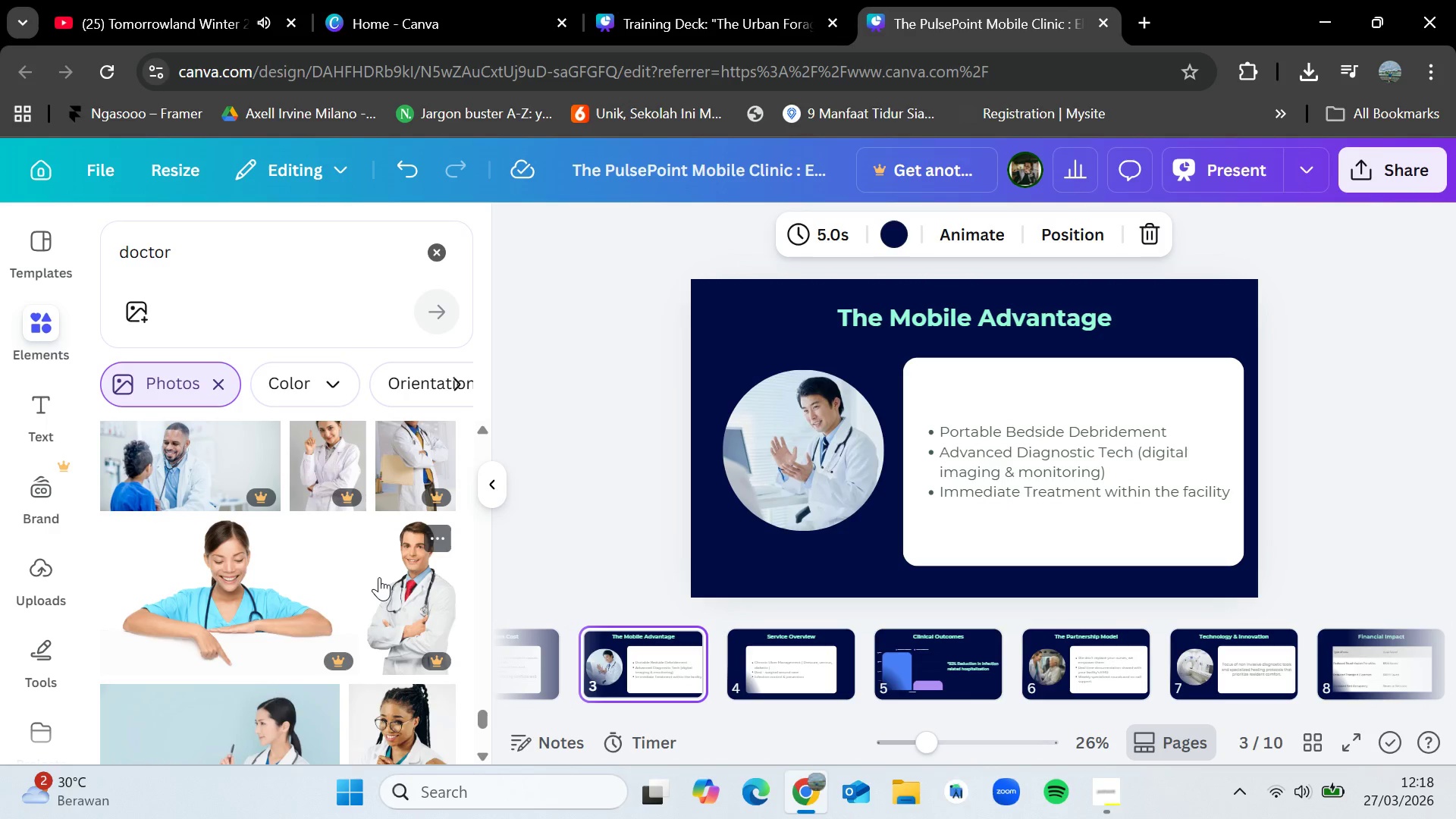 
scroll: coordinate [379, 577], scroll_direction: down, amount: 1.0
 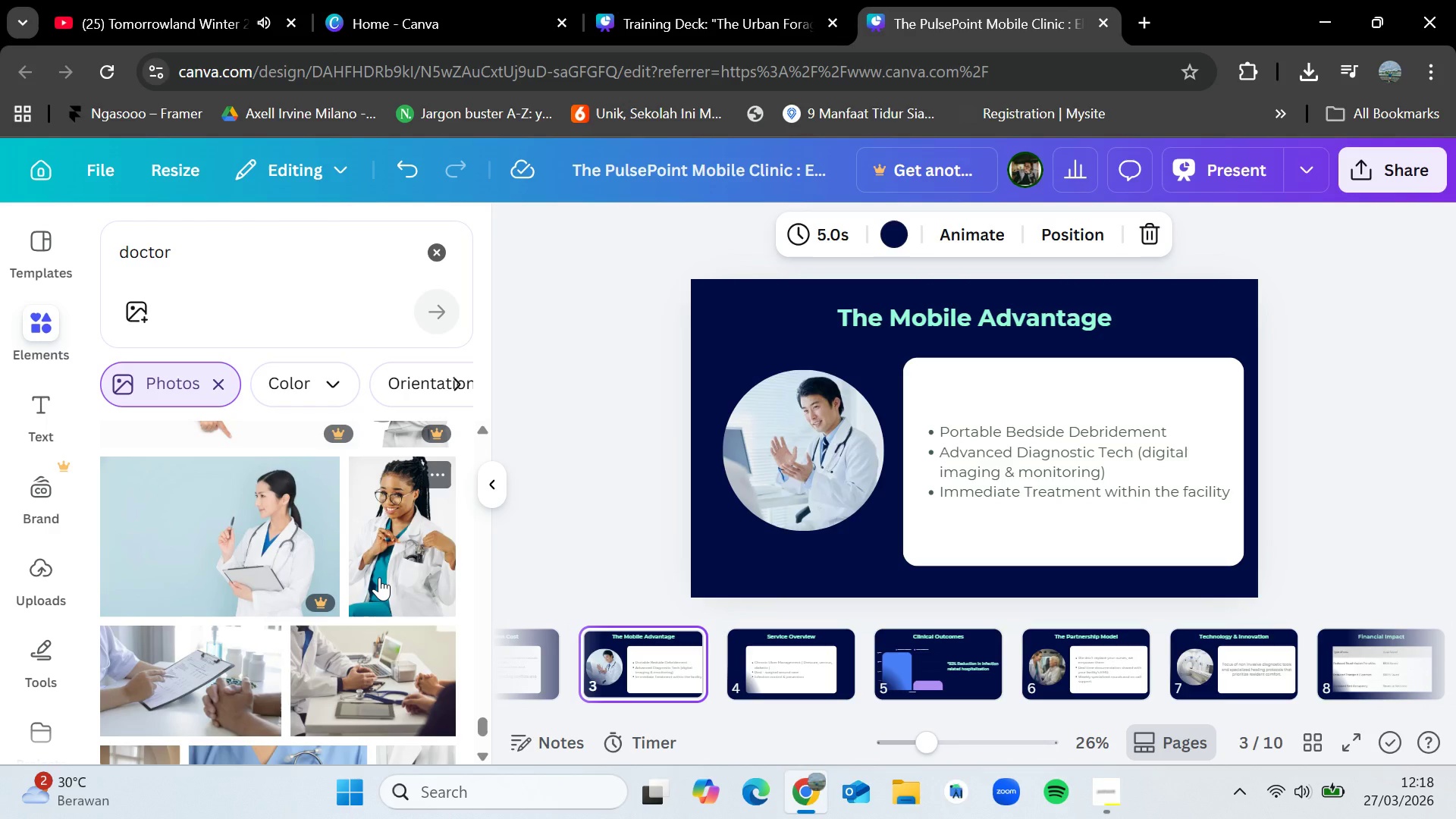 
wait(5.12)
 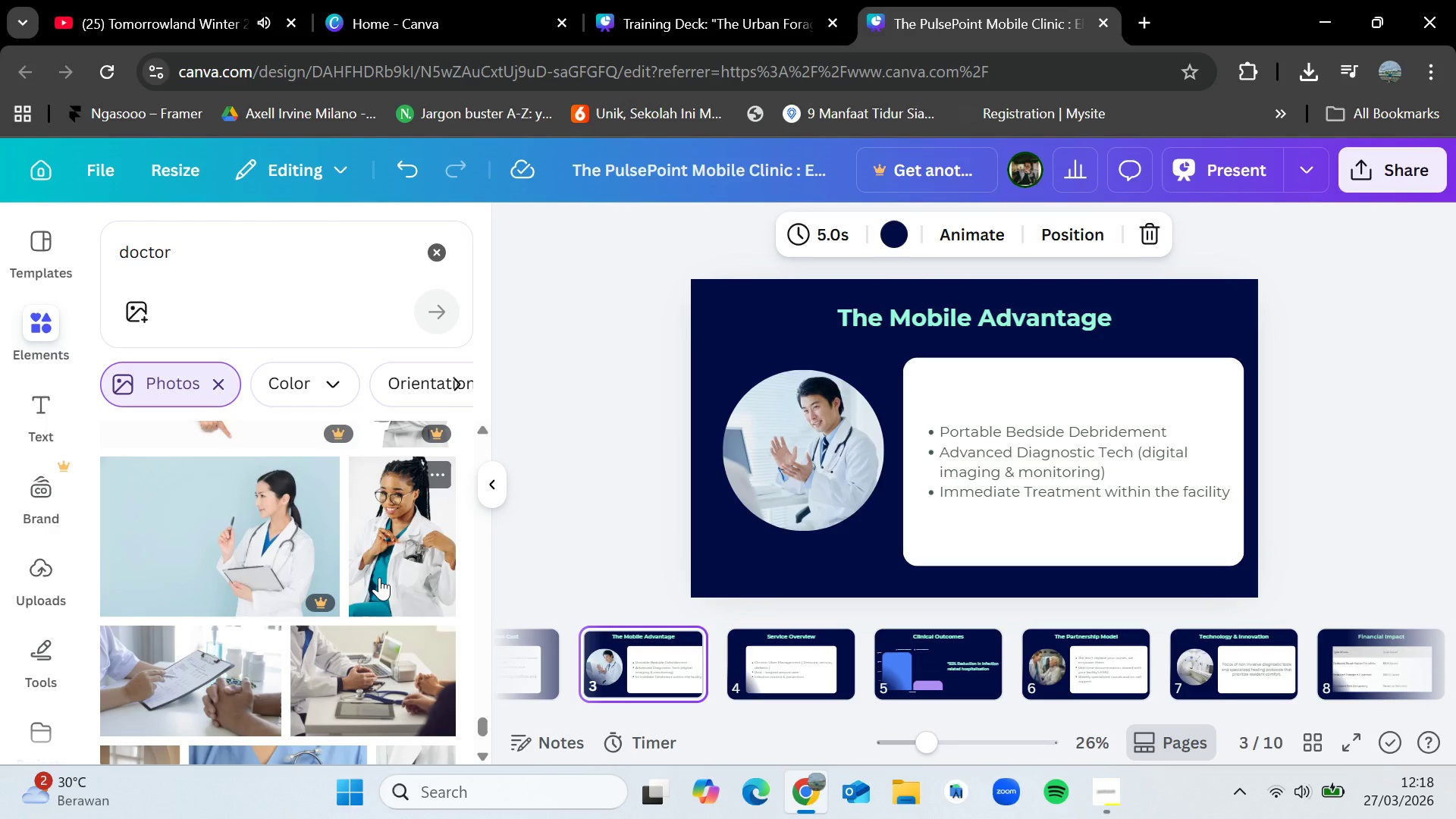 
key(Mute)
 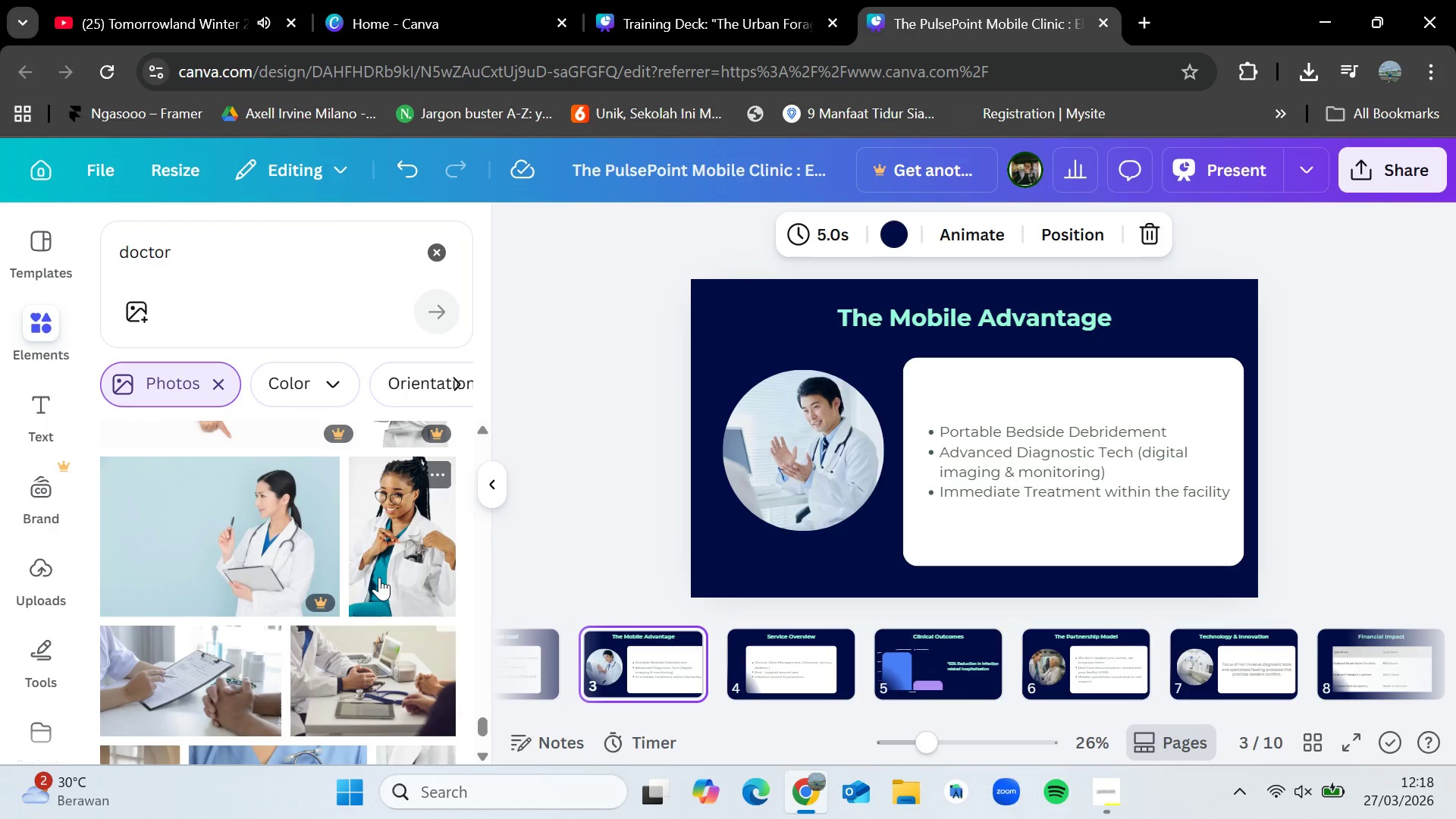 
wait(13.03)
 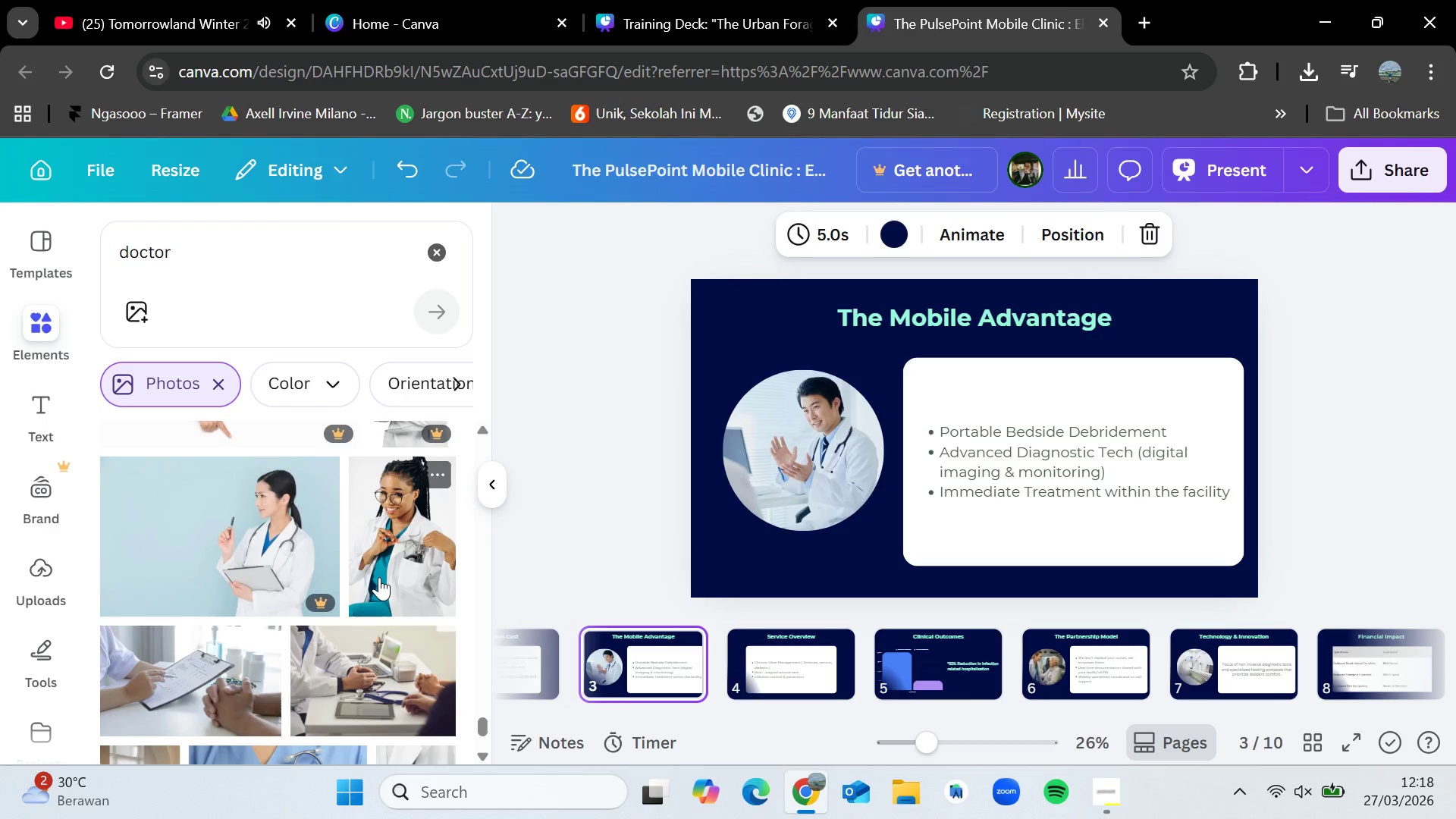 
key(VolumeUp)
 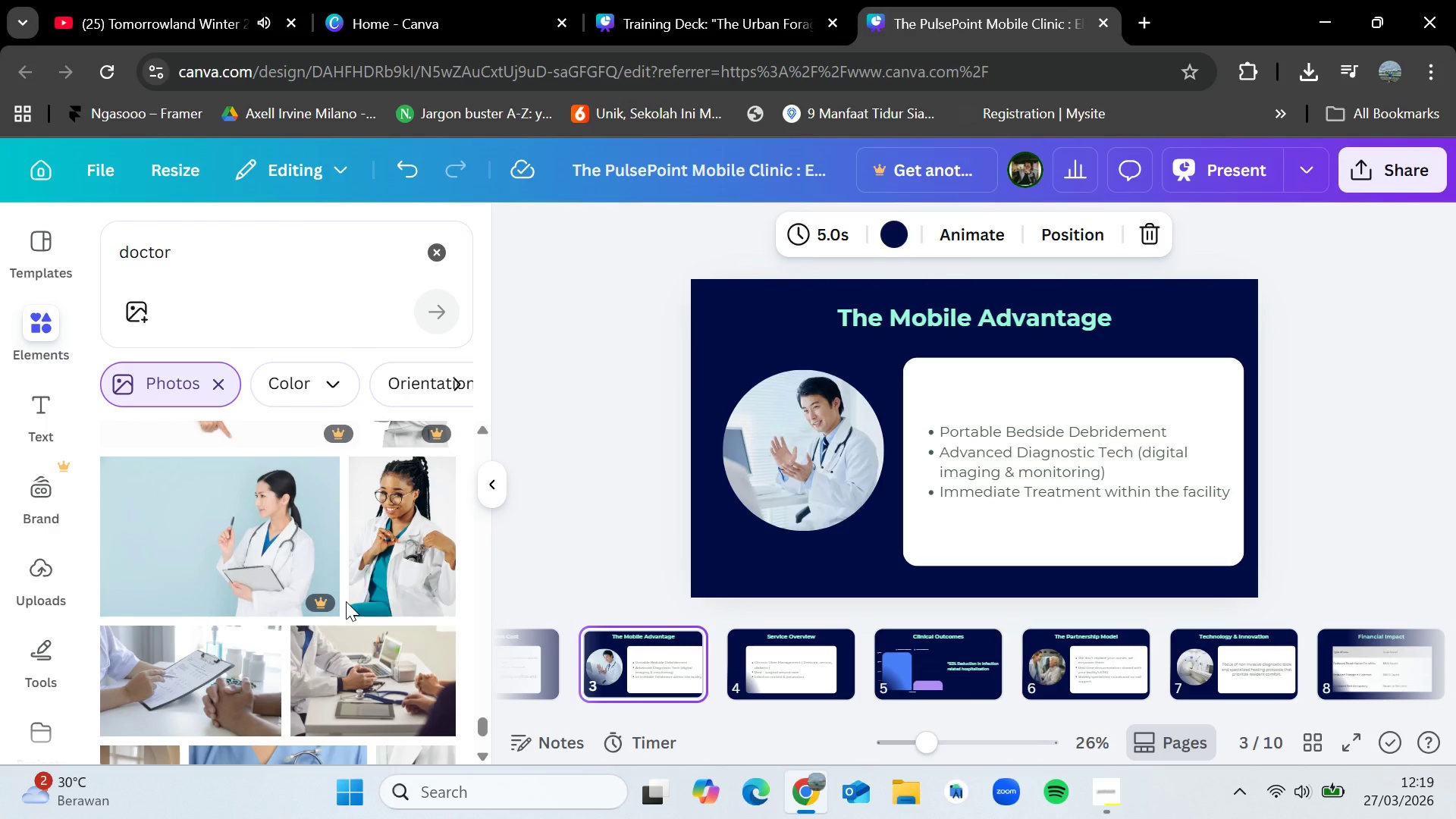 
wait(5.25)
 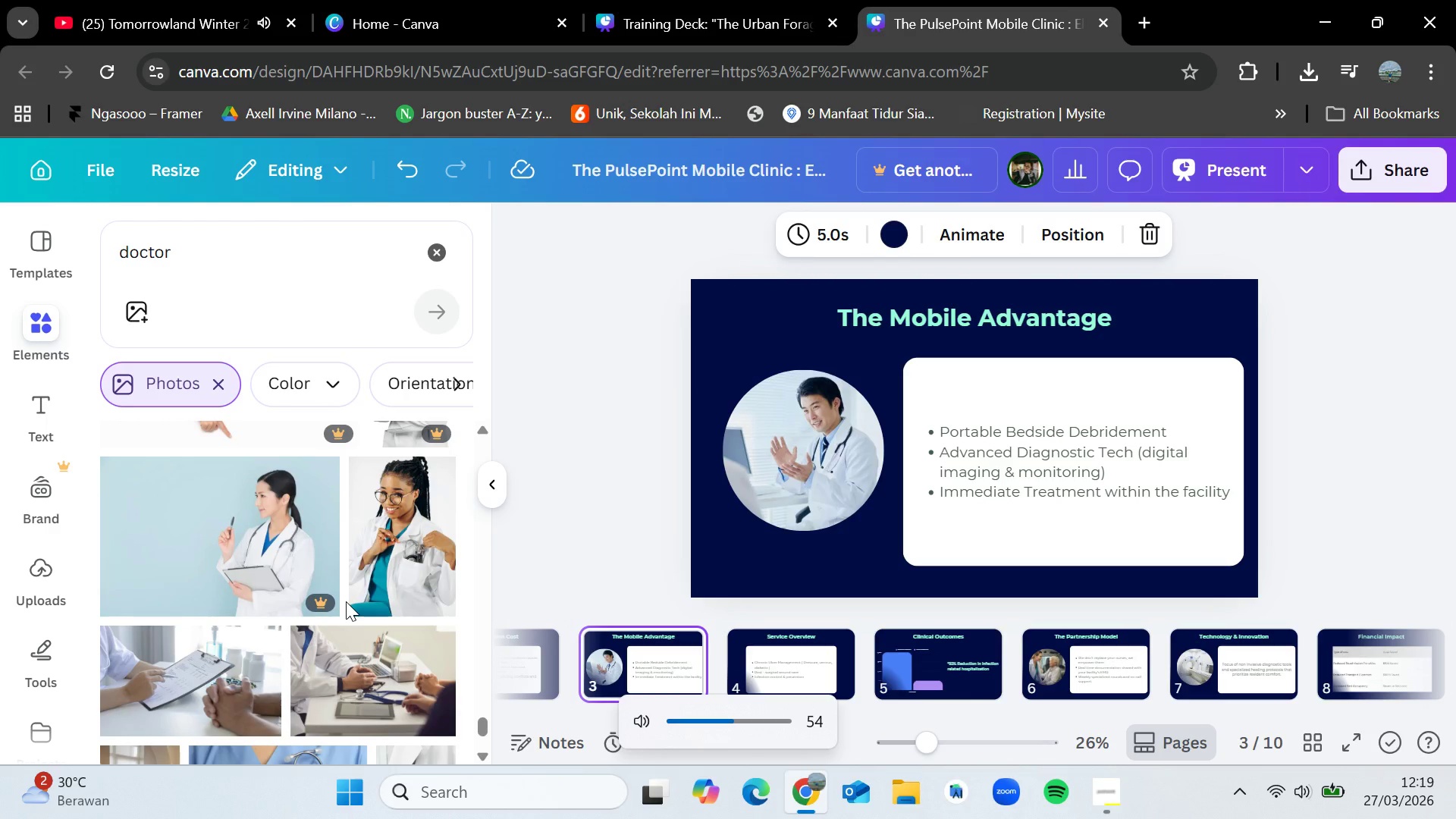 
scroll: coordinate [346, 601], scroll_direction: down, amount: 1.0
 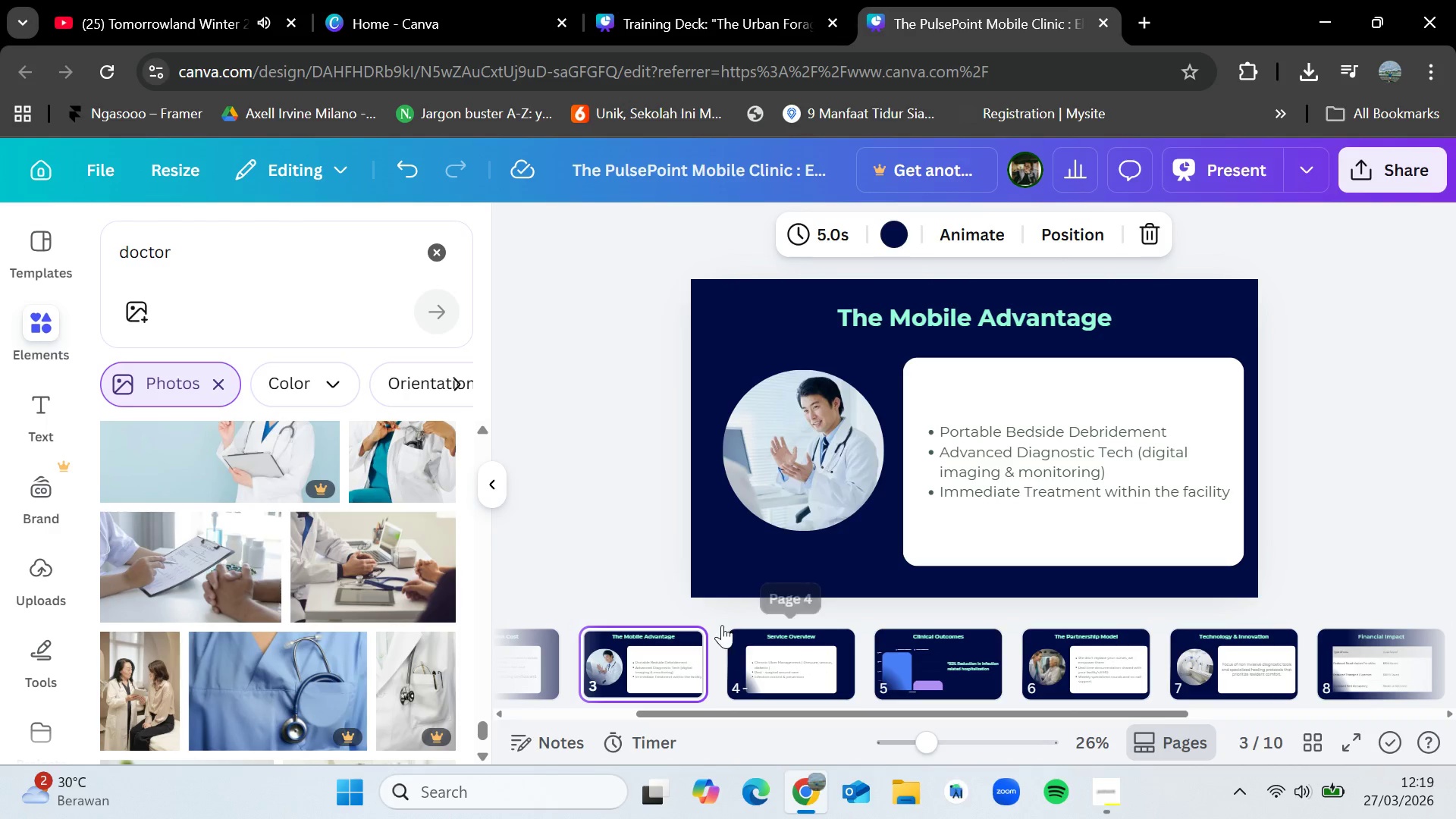 
left_click([755, 651])
 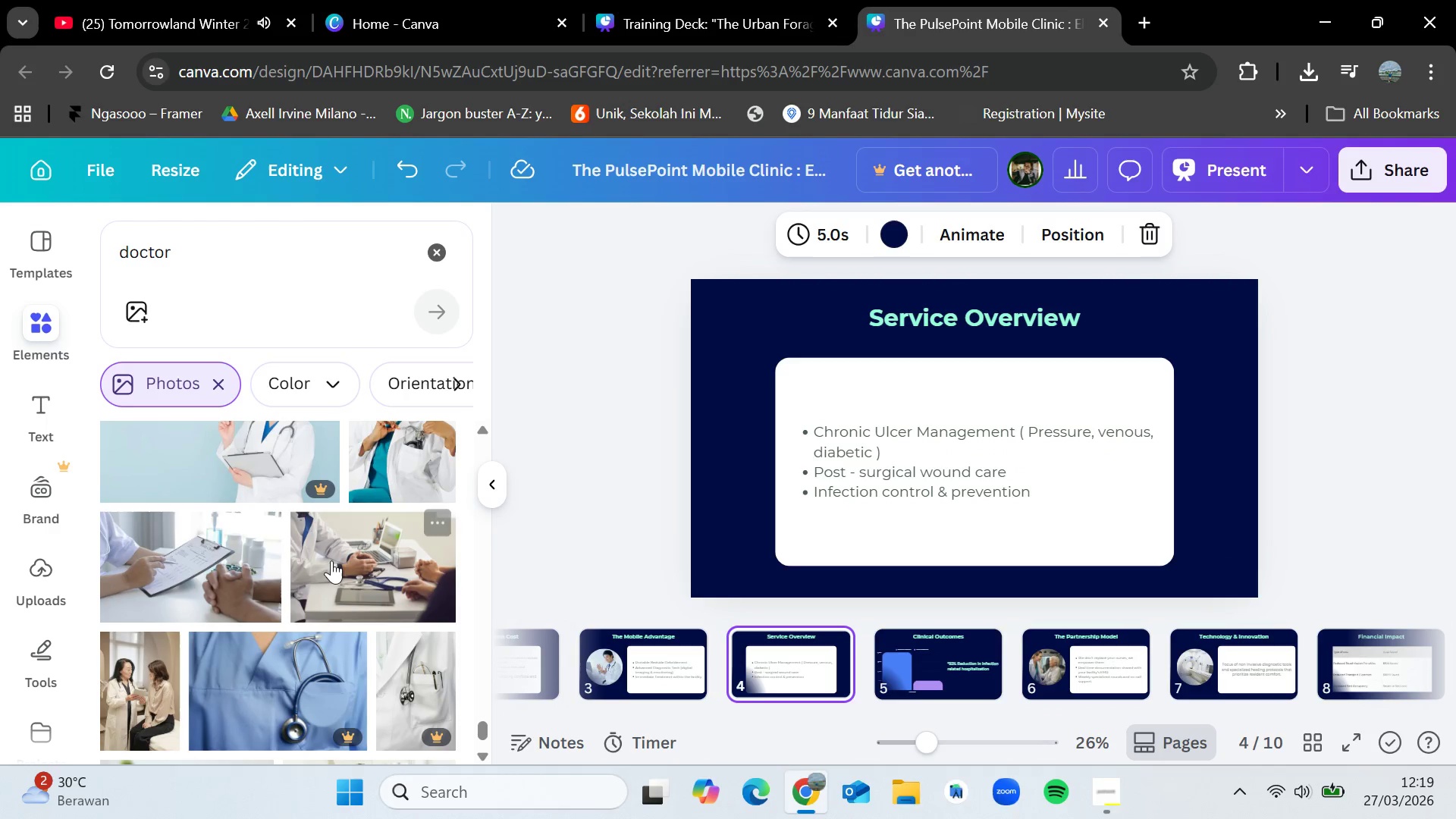 
scroll: coordinate [320, 557], scroll_direction: down, amount: 3.0
 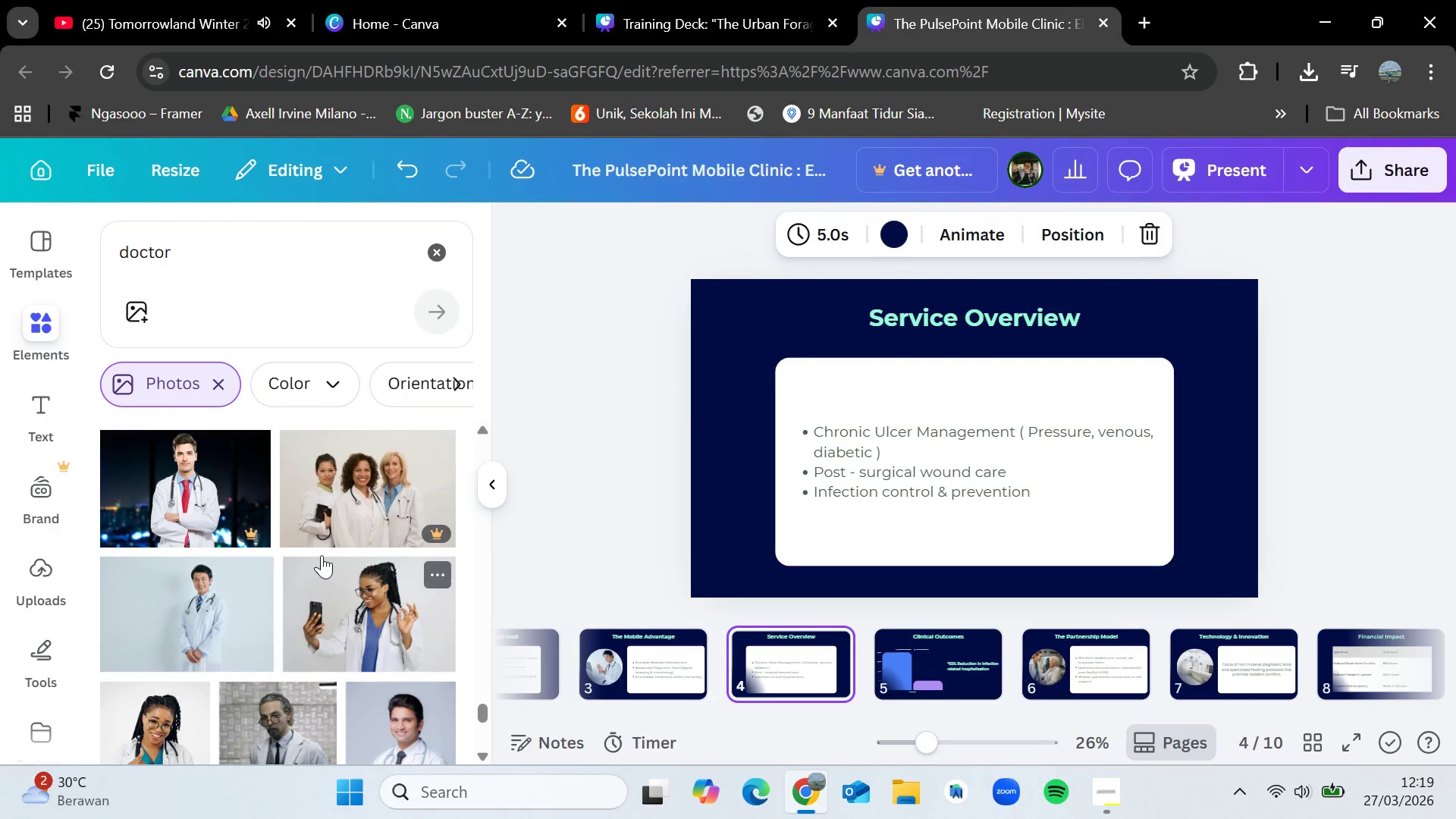 
scroll: coordinate [322, 555], scroll_direction: up, amount: 3.0
 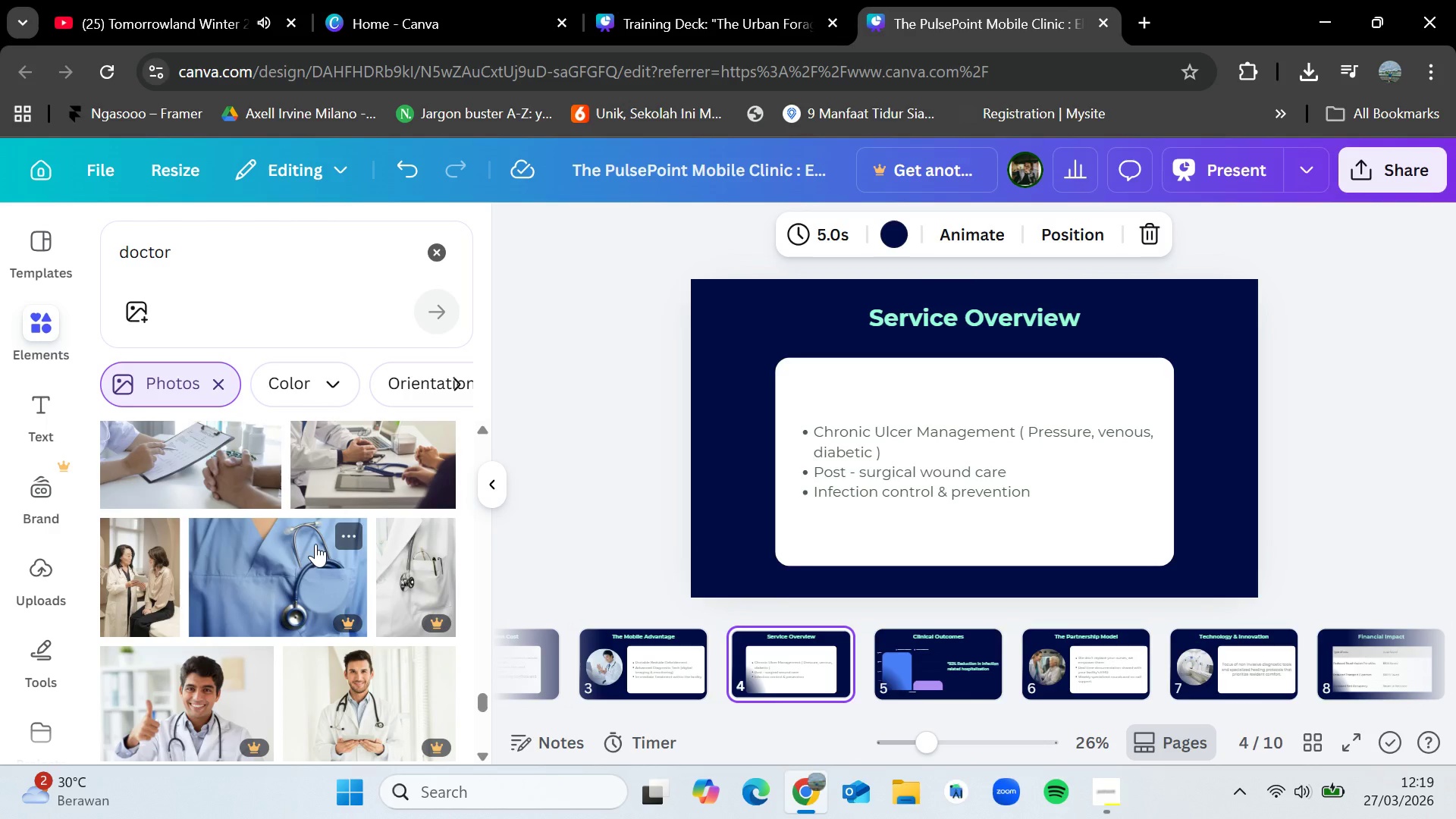 
scroll: coordinate [300, 565], scroll_direction: down, amount: 6.0
 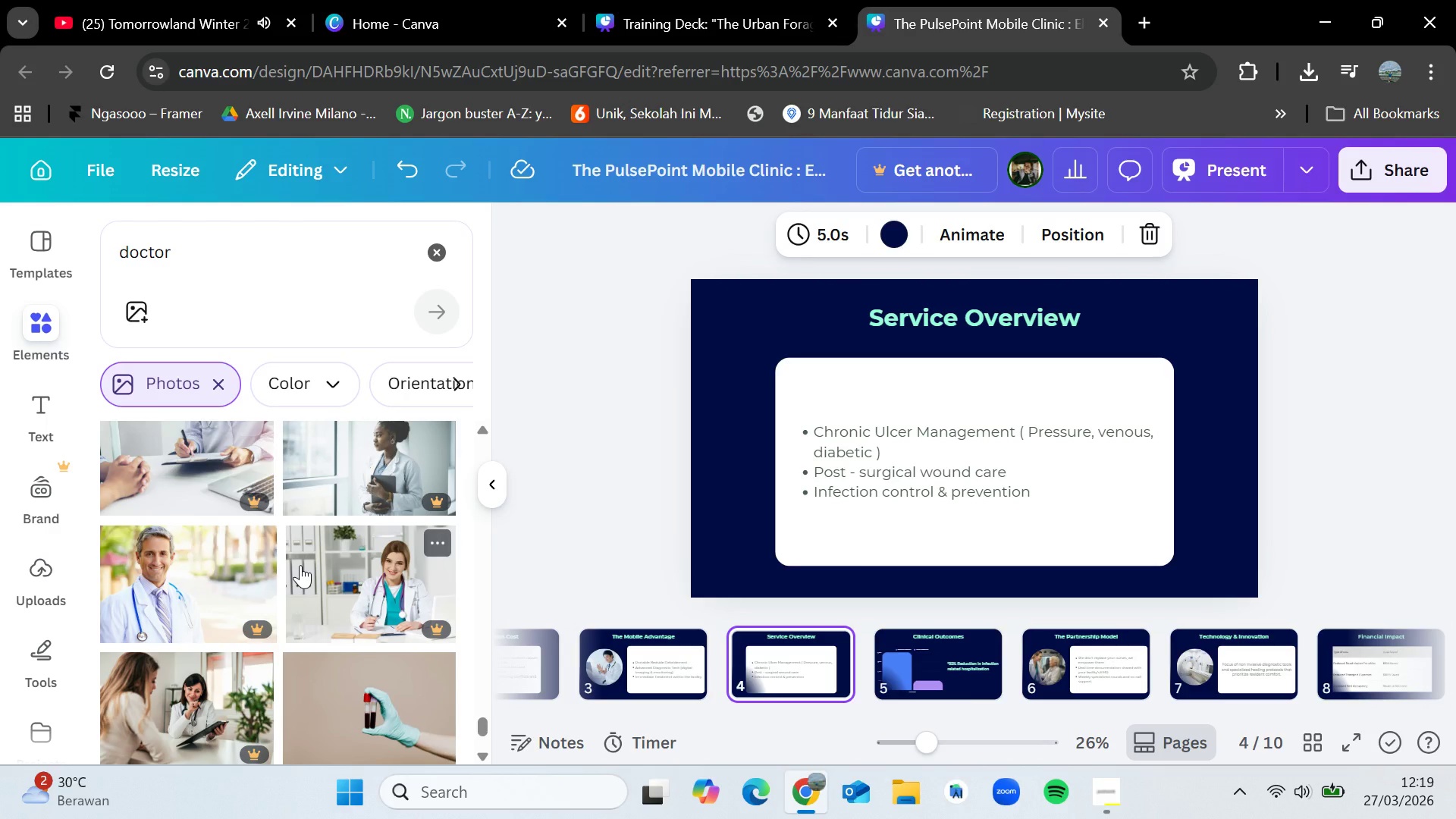 
wait(30.41)
 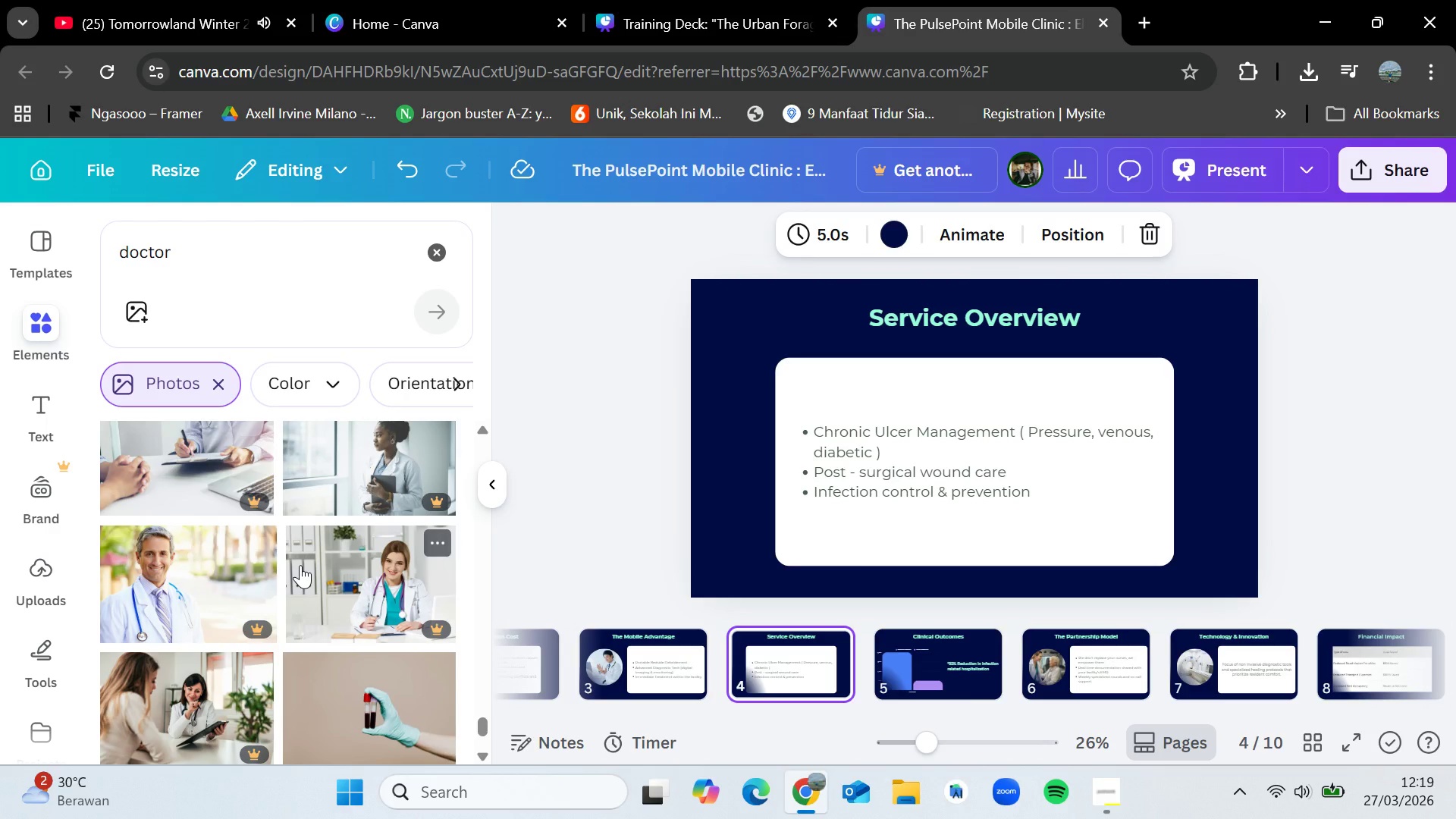 
scroll: coordinate [359, 698], scroll_direction: down, amount: 13.0
 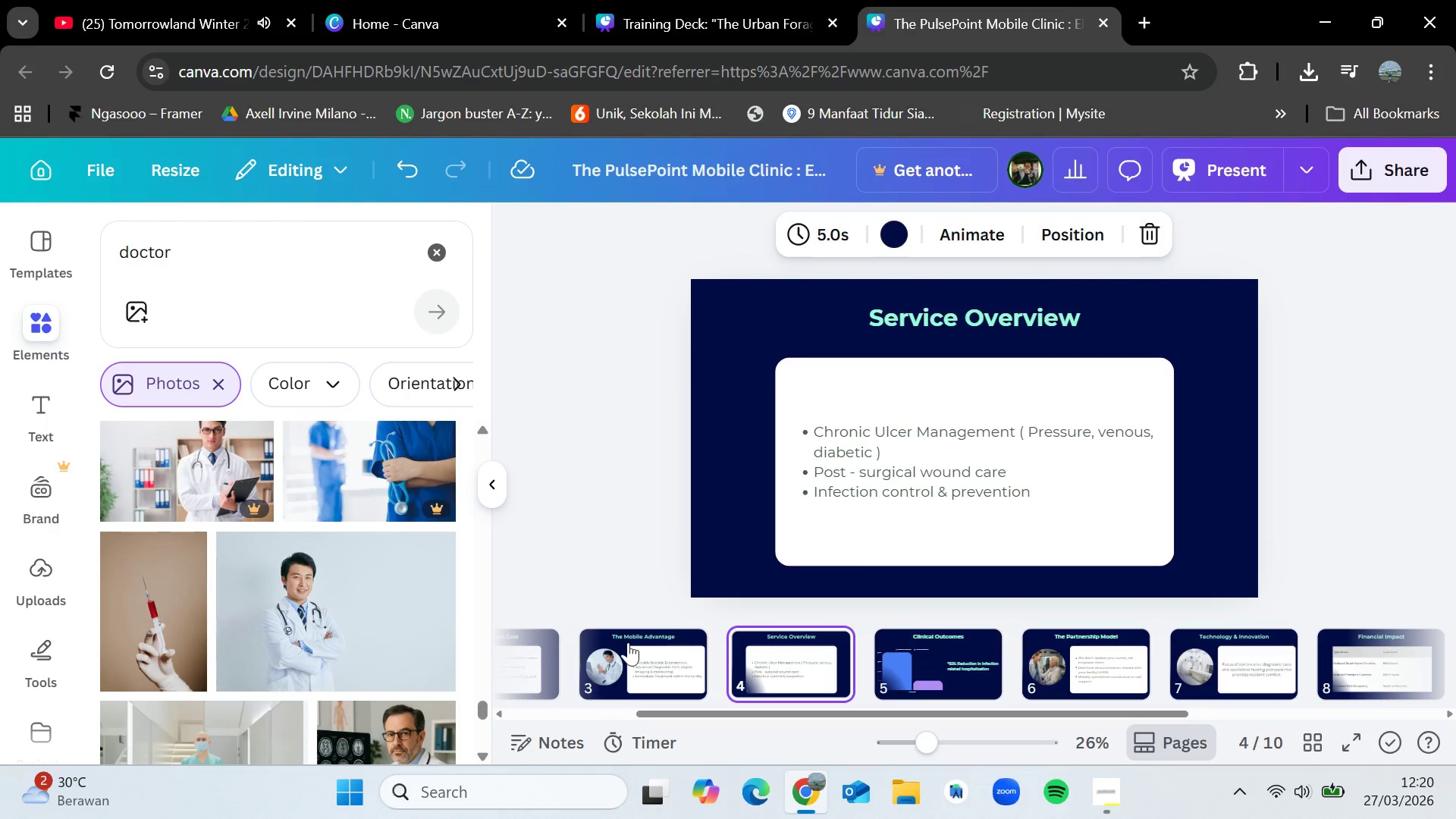 
left_click([625, 642])
 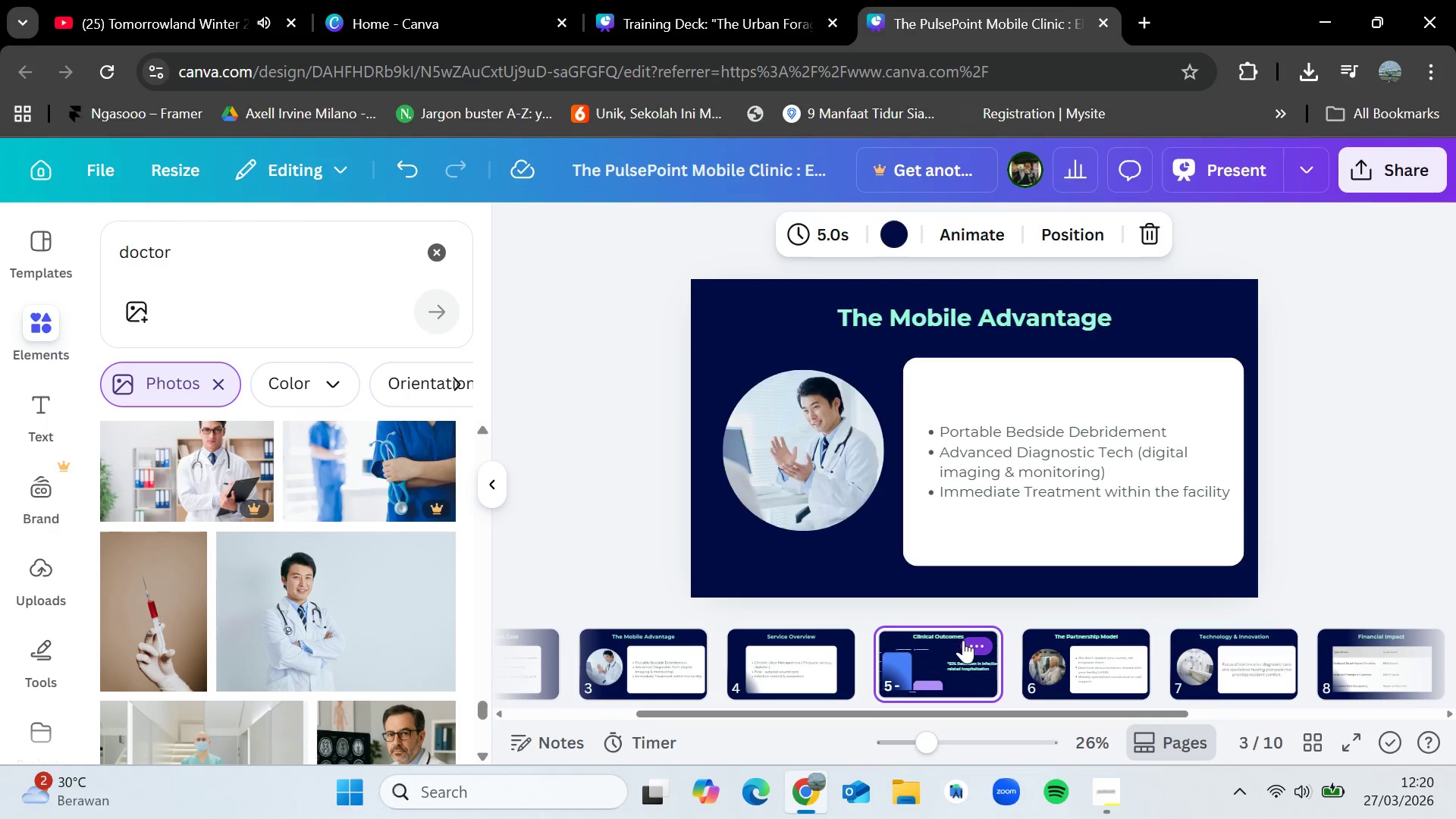 
double_click([1010, 641])
 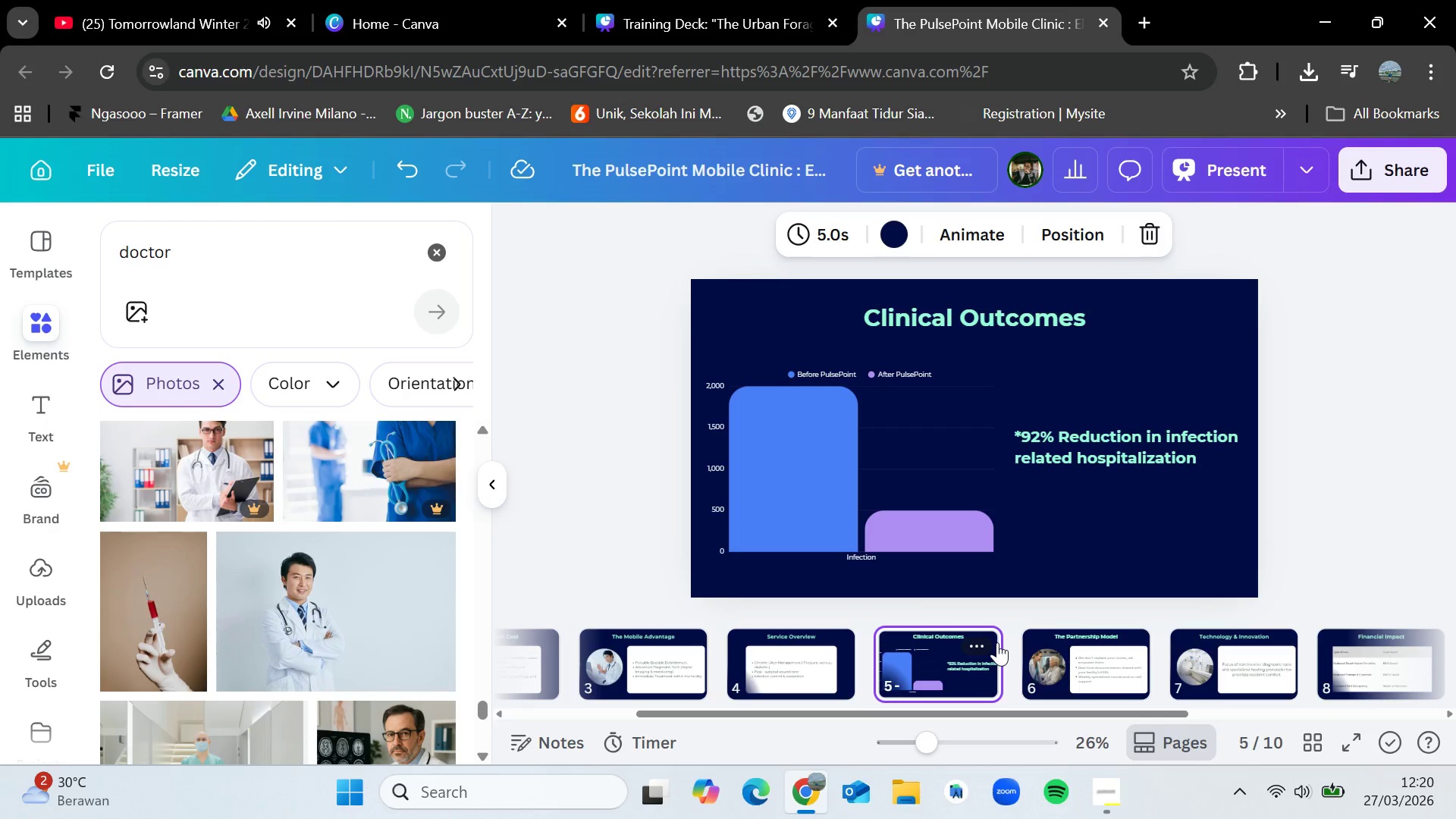 
wait(34.03)
 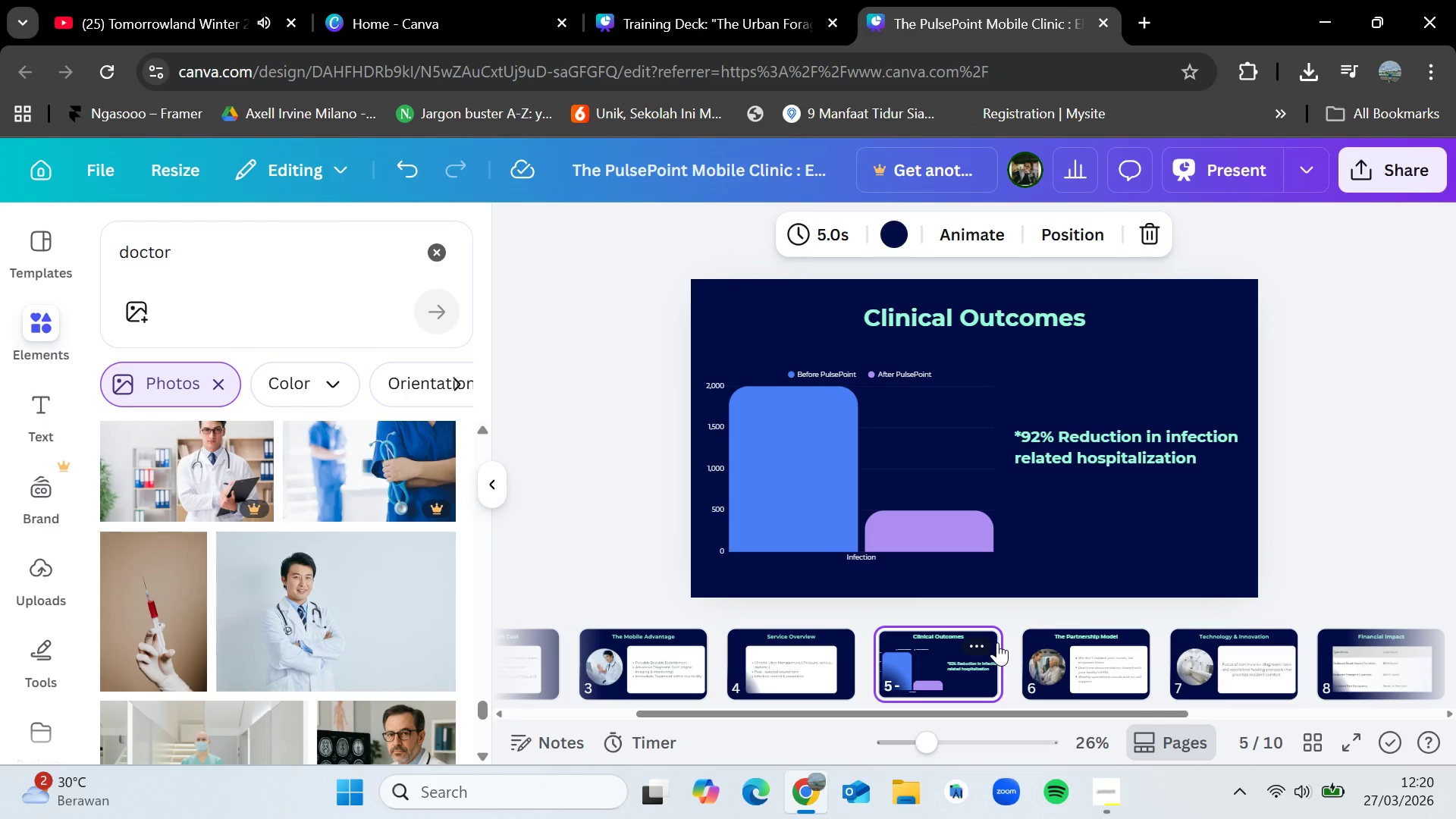 
scroll: coordinate [330, 563], scroll_direction: down, amount: 7.0
 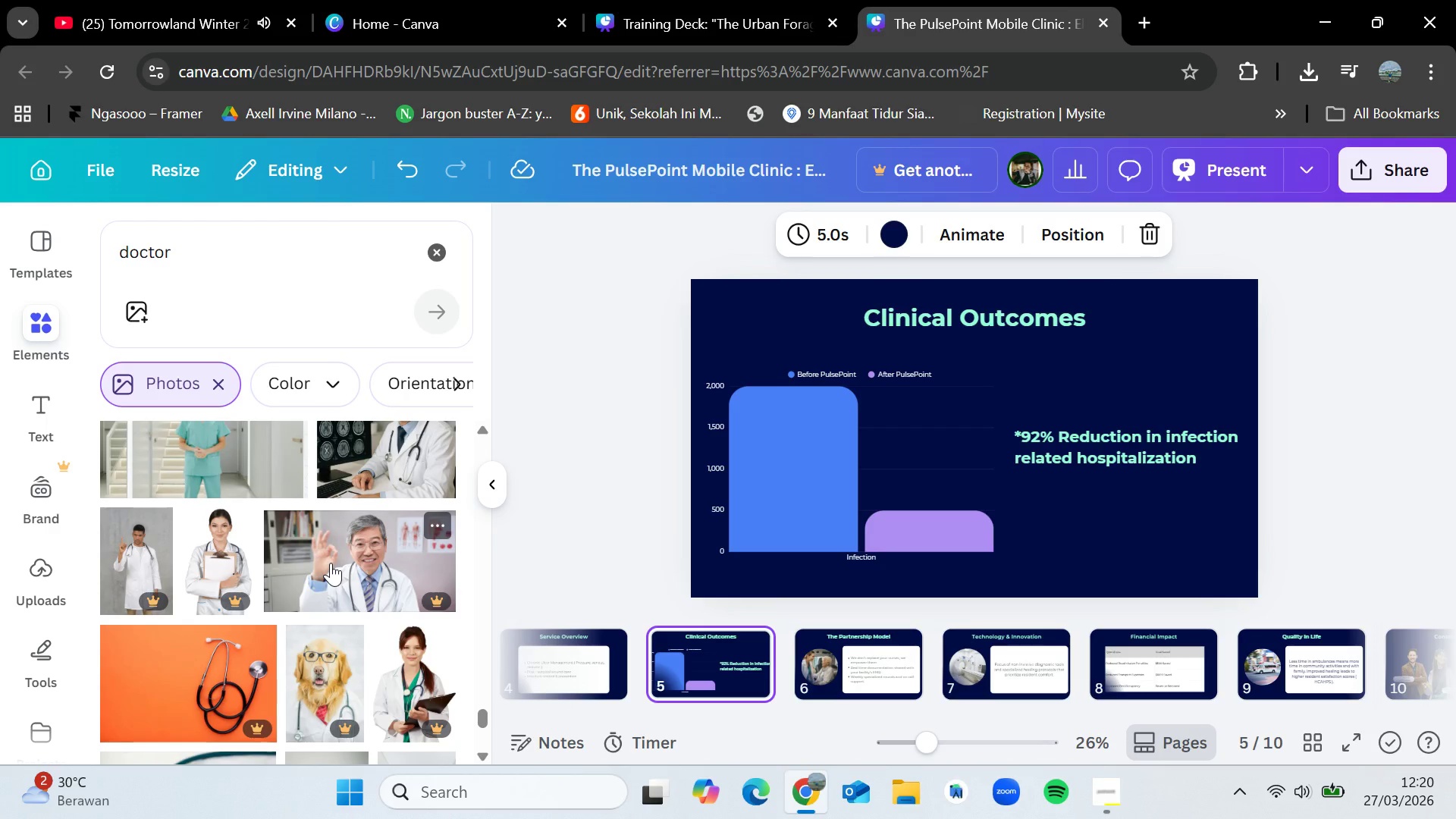 
wait(8.69)
 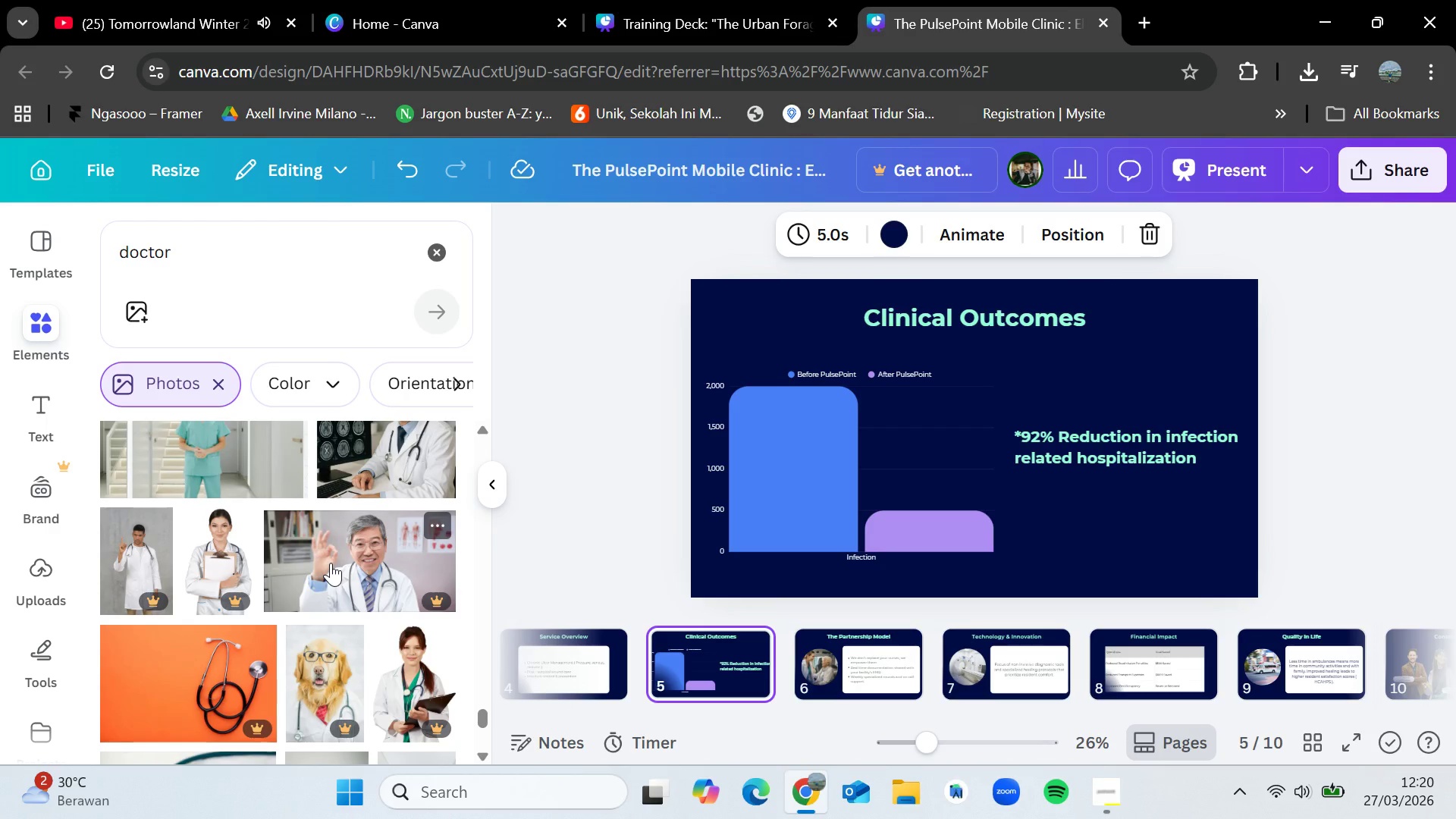 
scroll: coordinate [335, 563], scroll_direction: down, amount: 2.0
 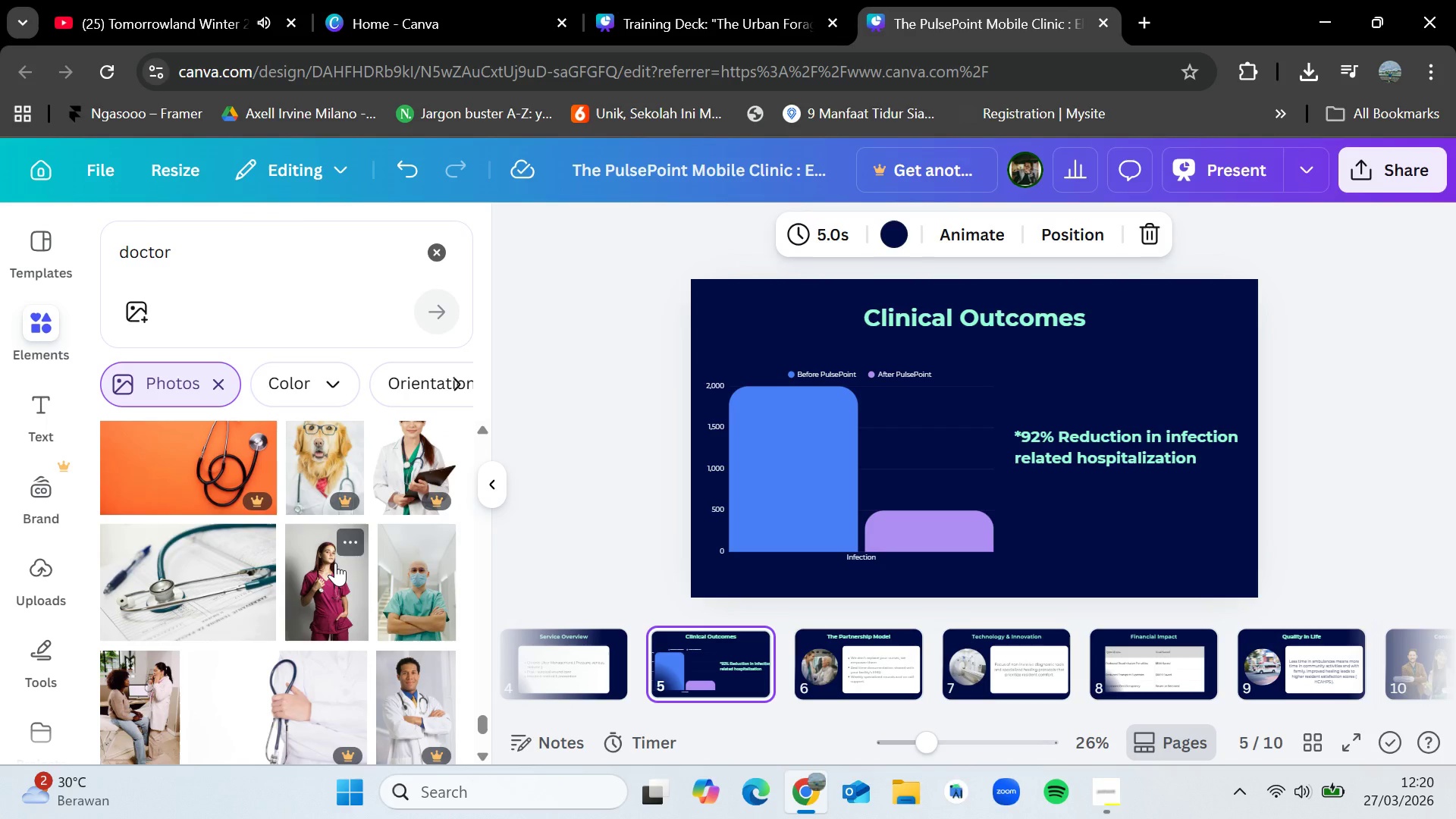 
key(VolumeDown)
 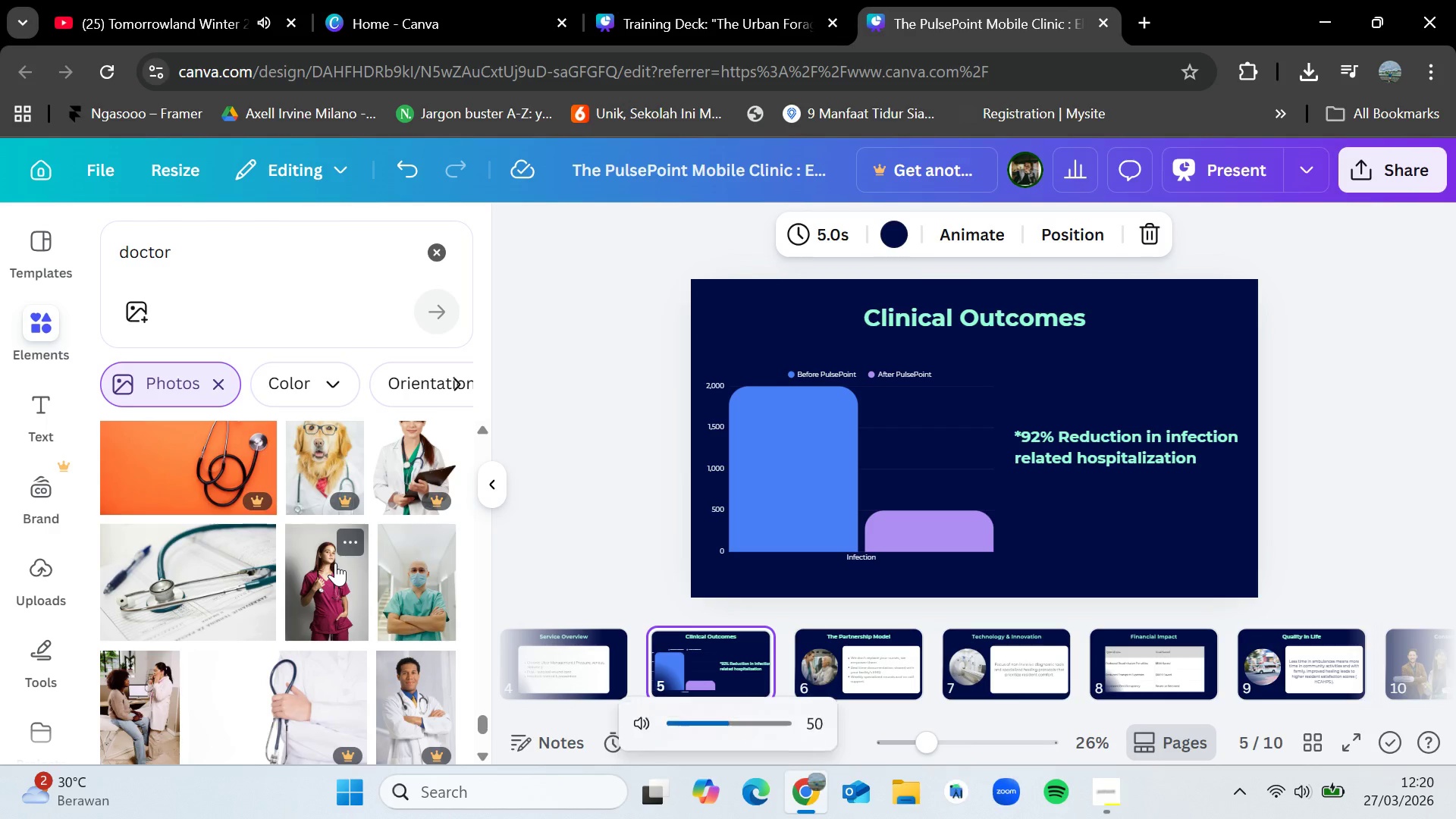 
key(VolumeDown)
 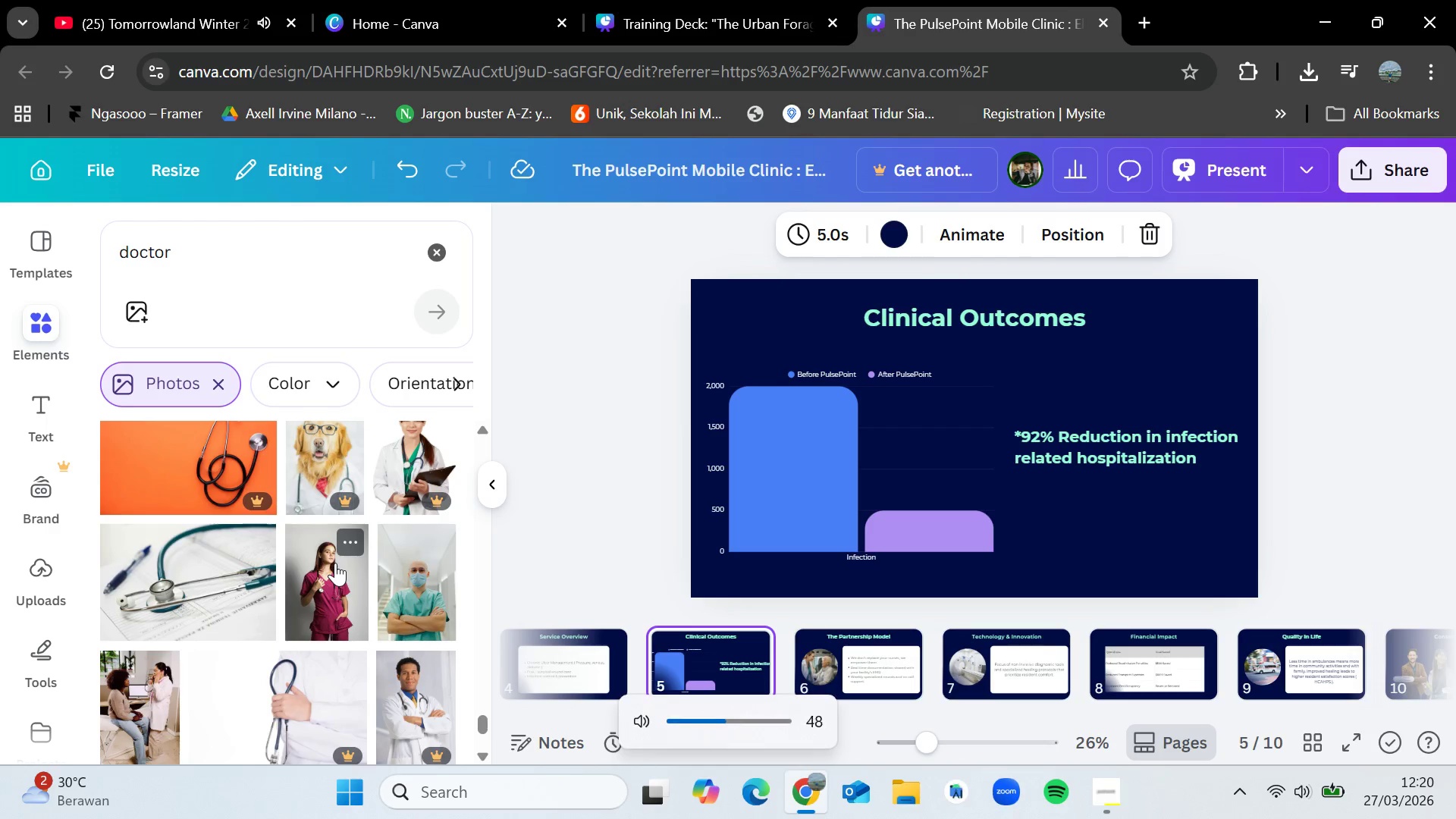 
key(VolumeDown)
 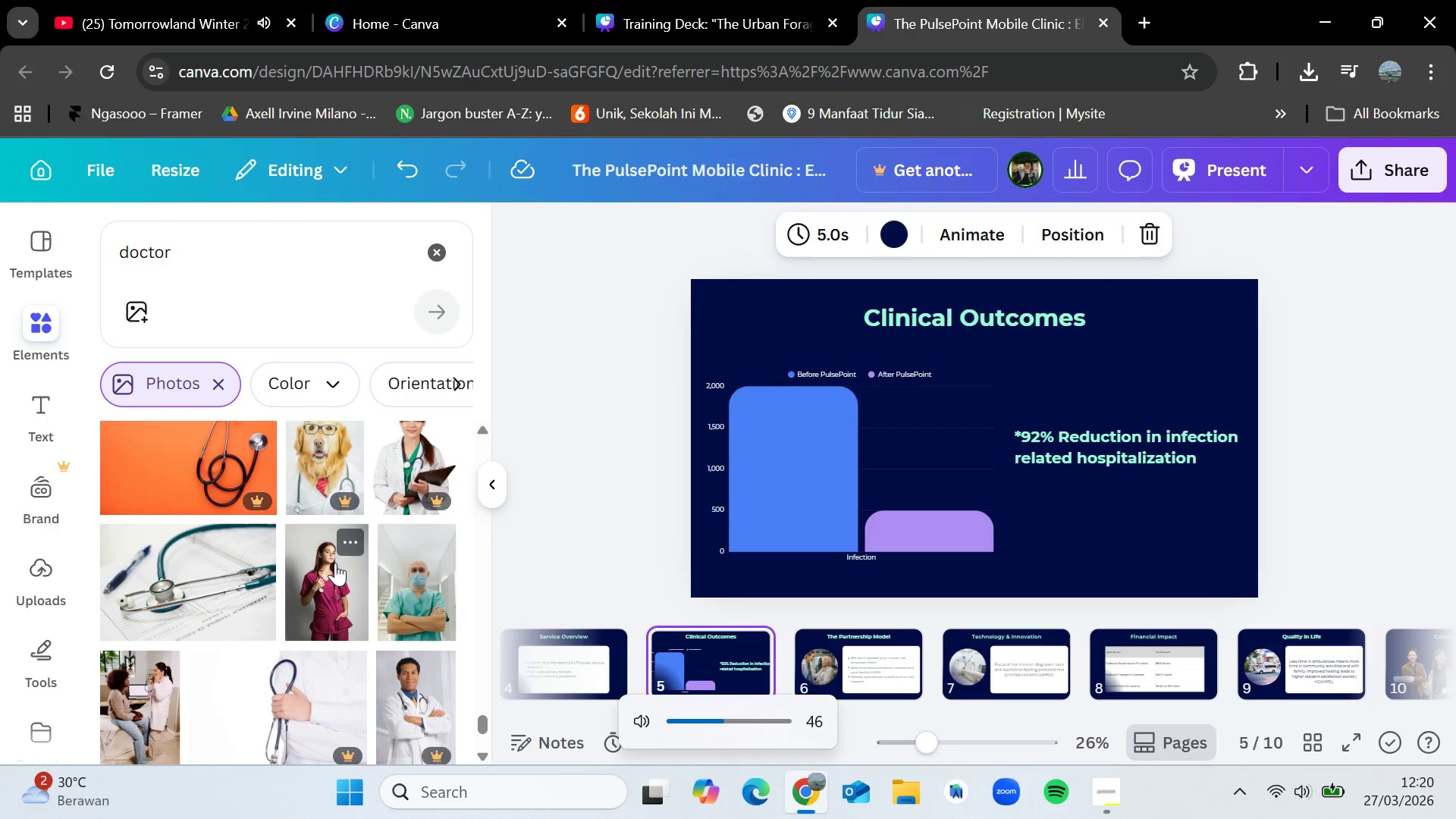 
key(VolumeDown)
 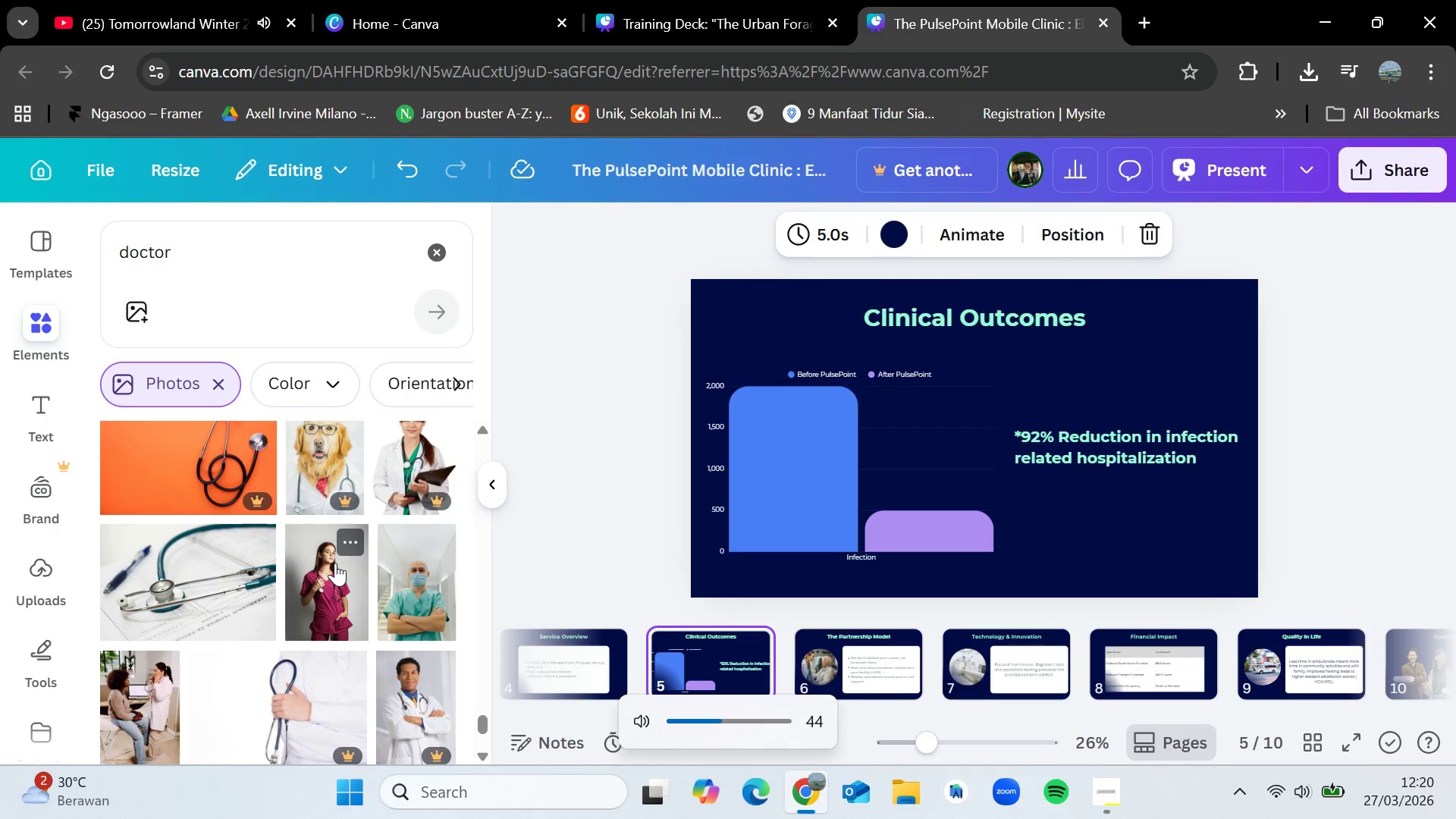 
key(VolumeDown)
 